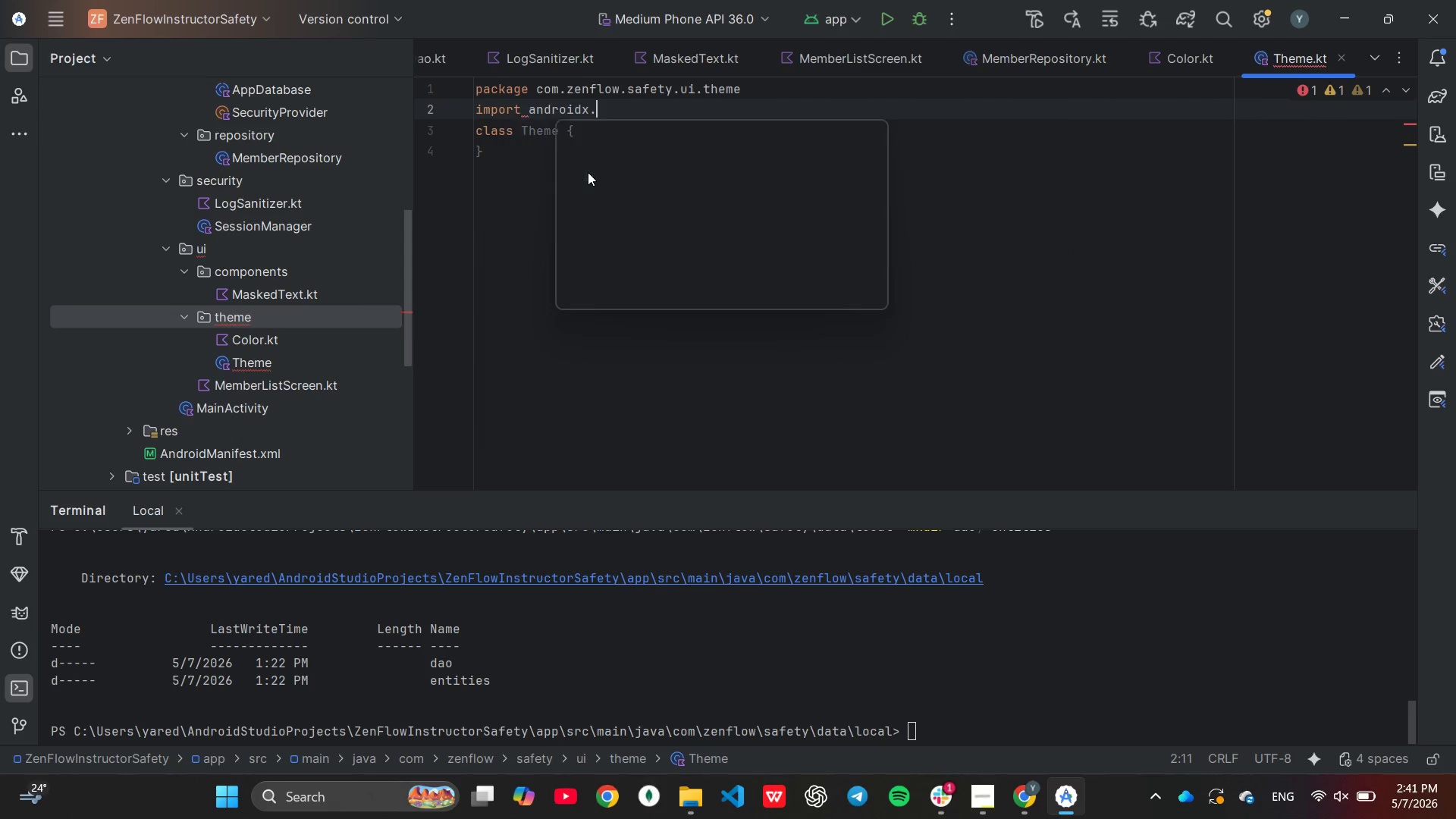 
key(Enter)
 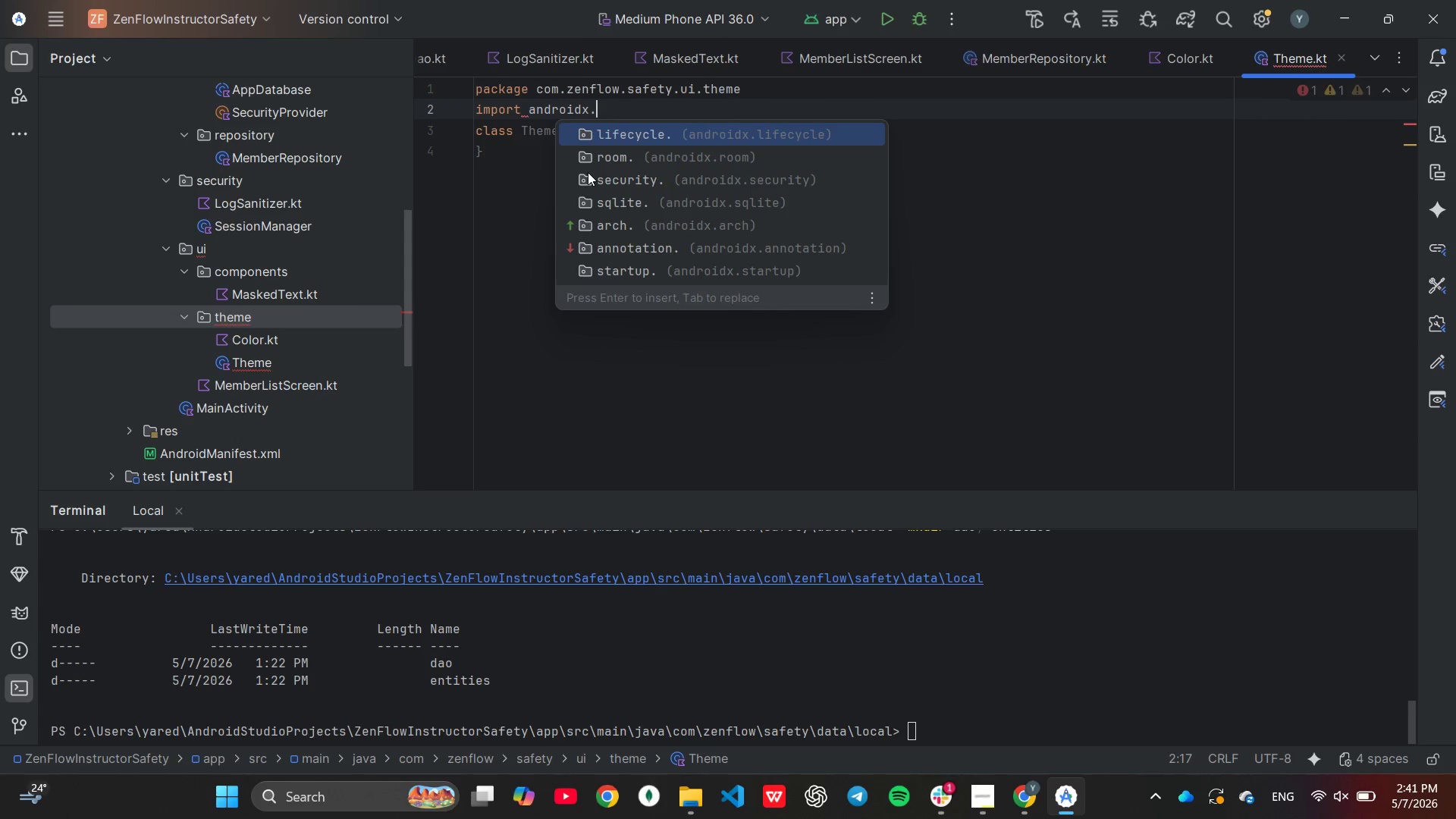 
type(compose.material)
 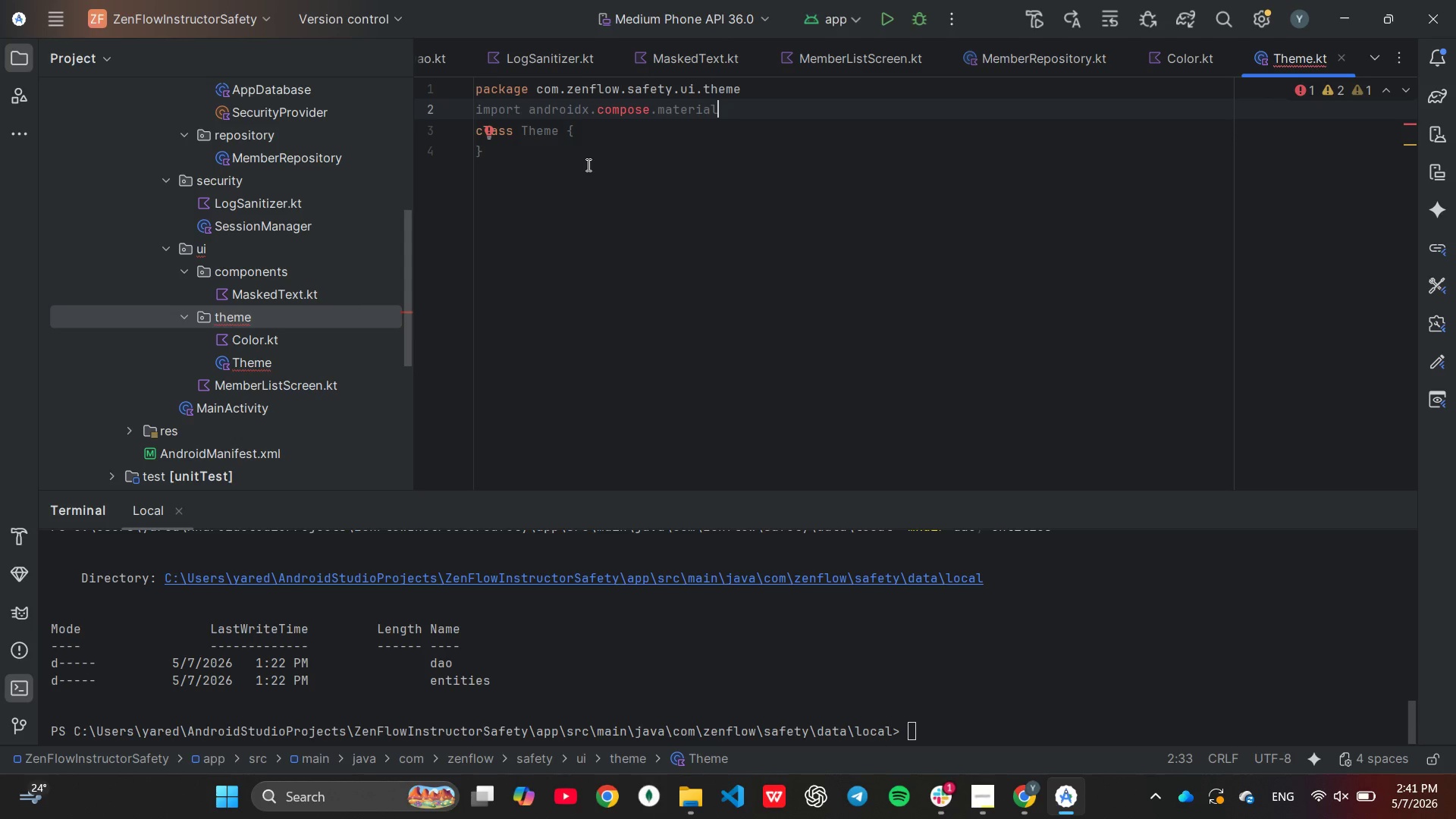 
wait(49.27)
 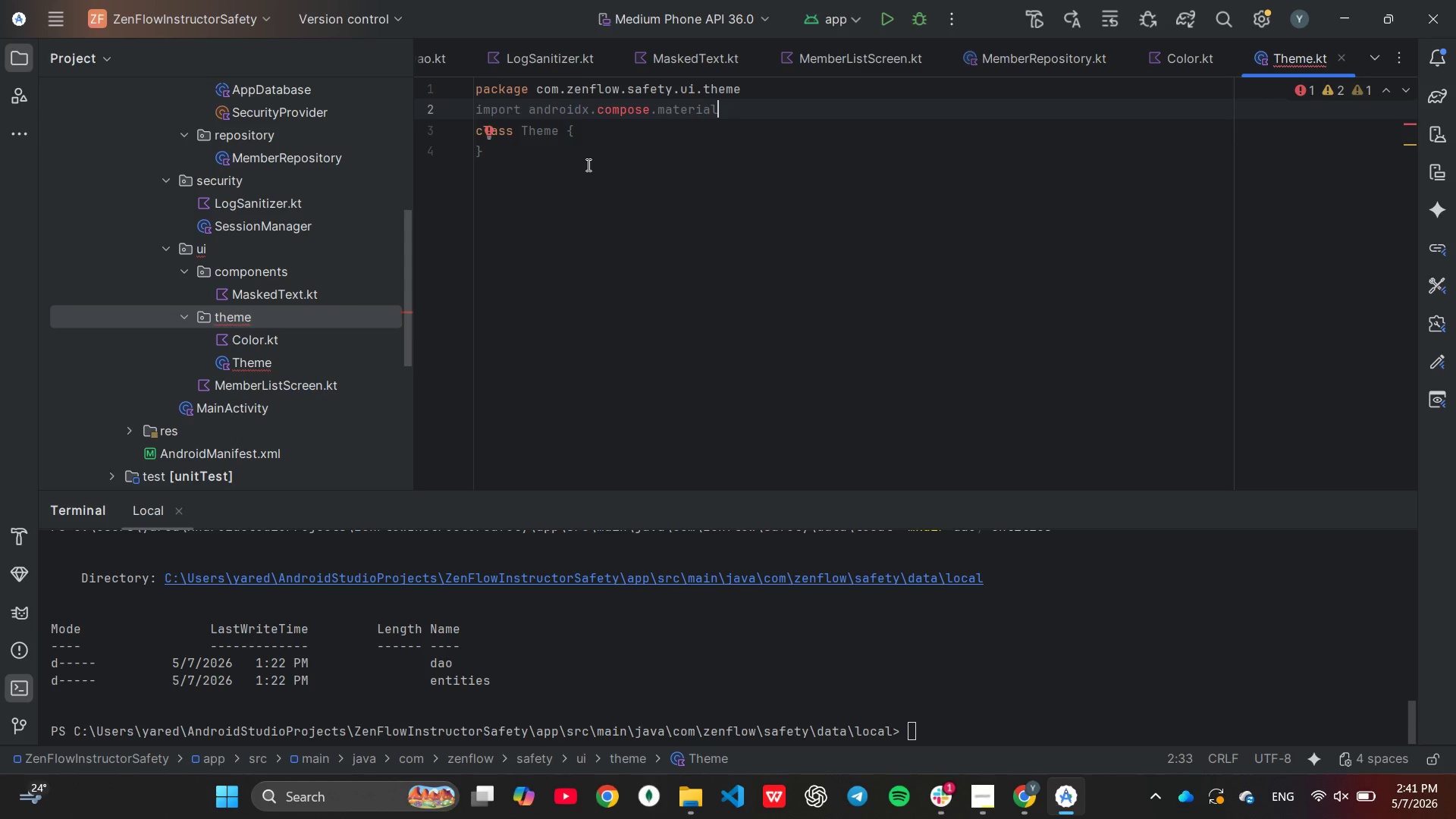 
key(3)
 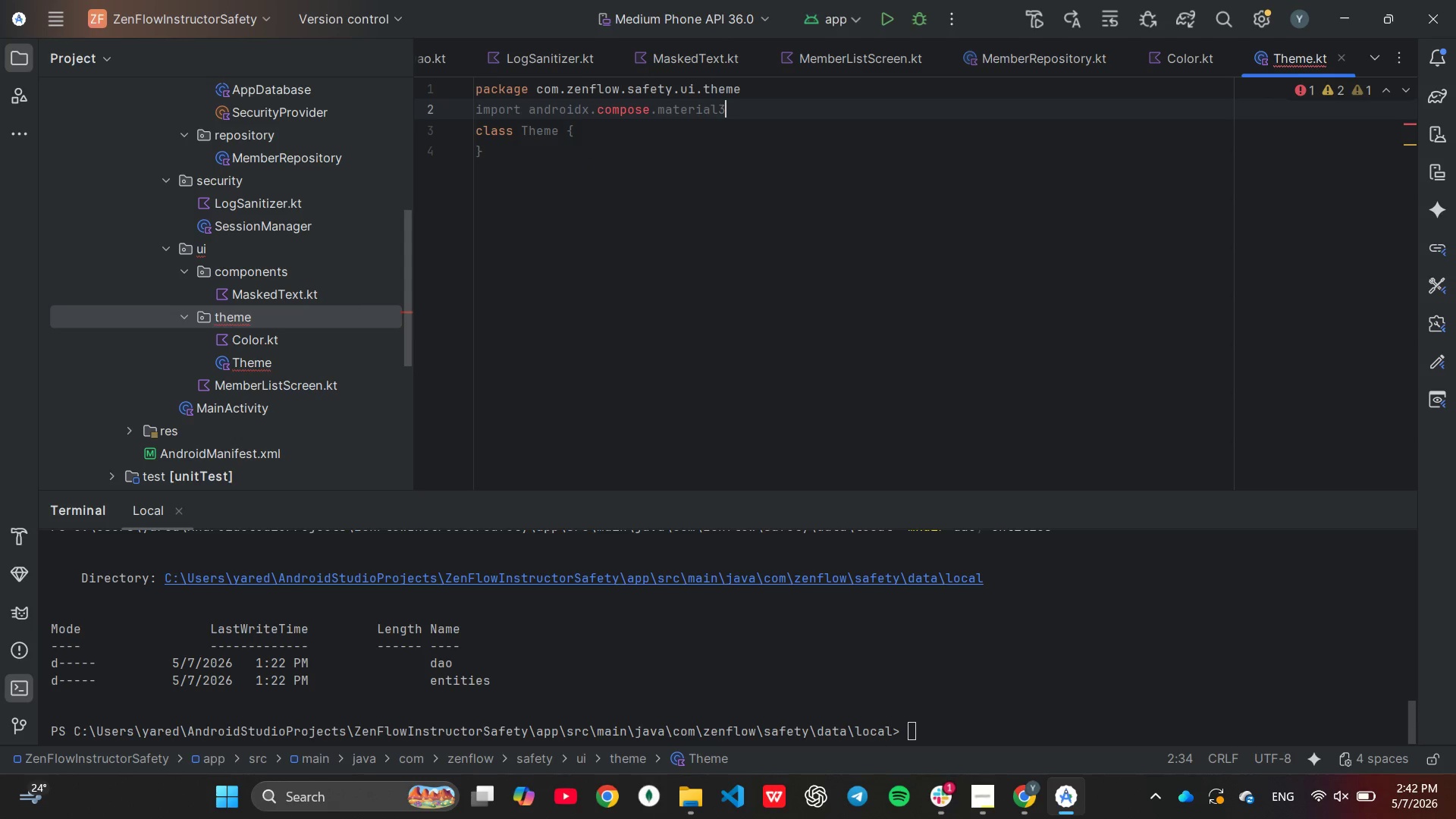 
key(Period)
 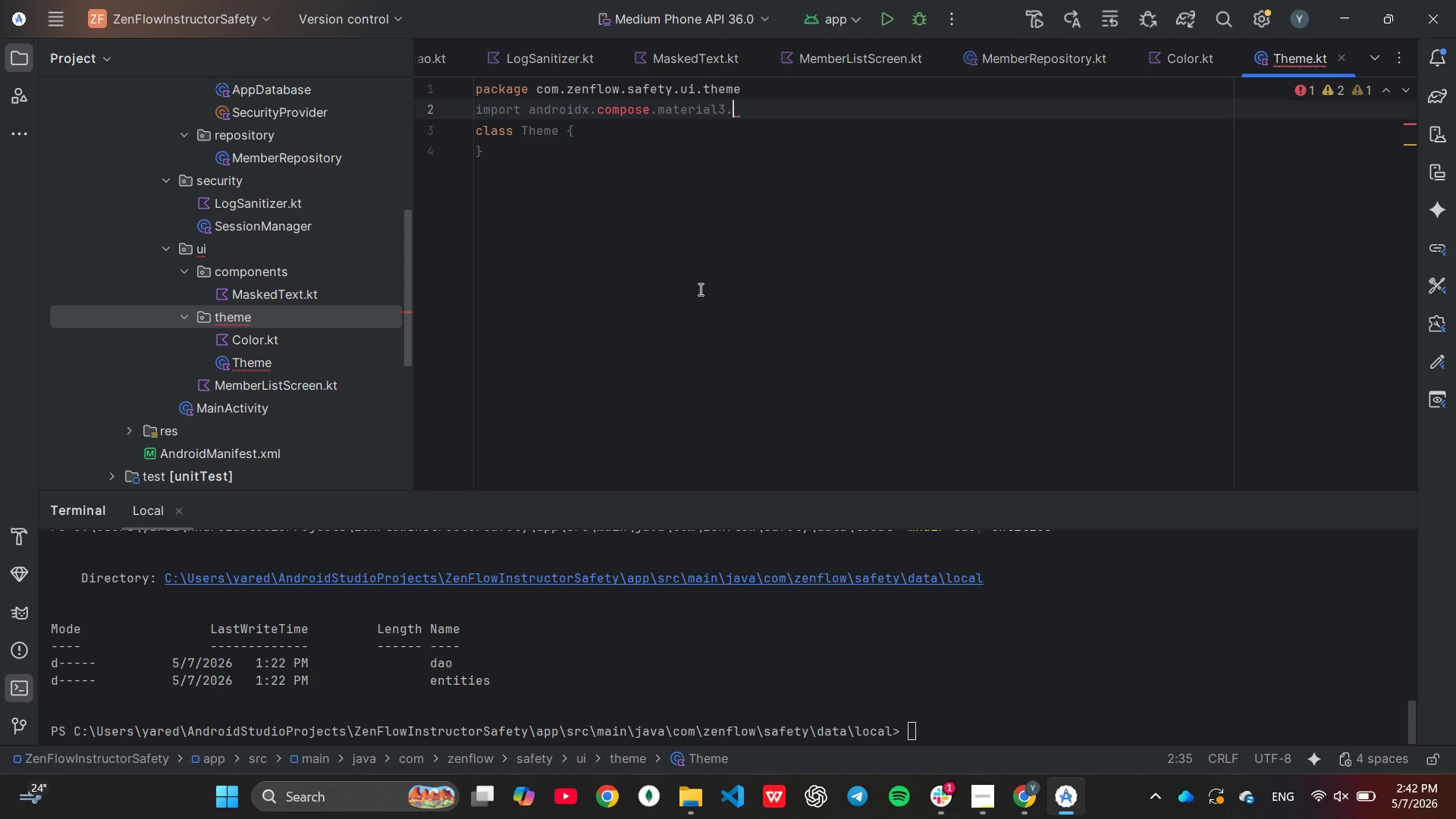 
key(Shift+ShiftLeft)
 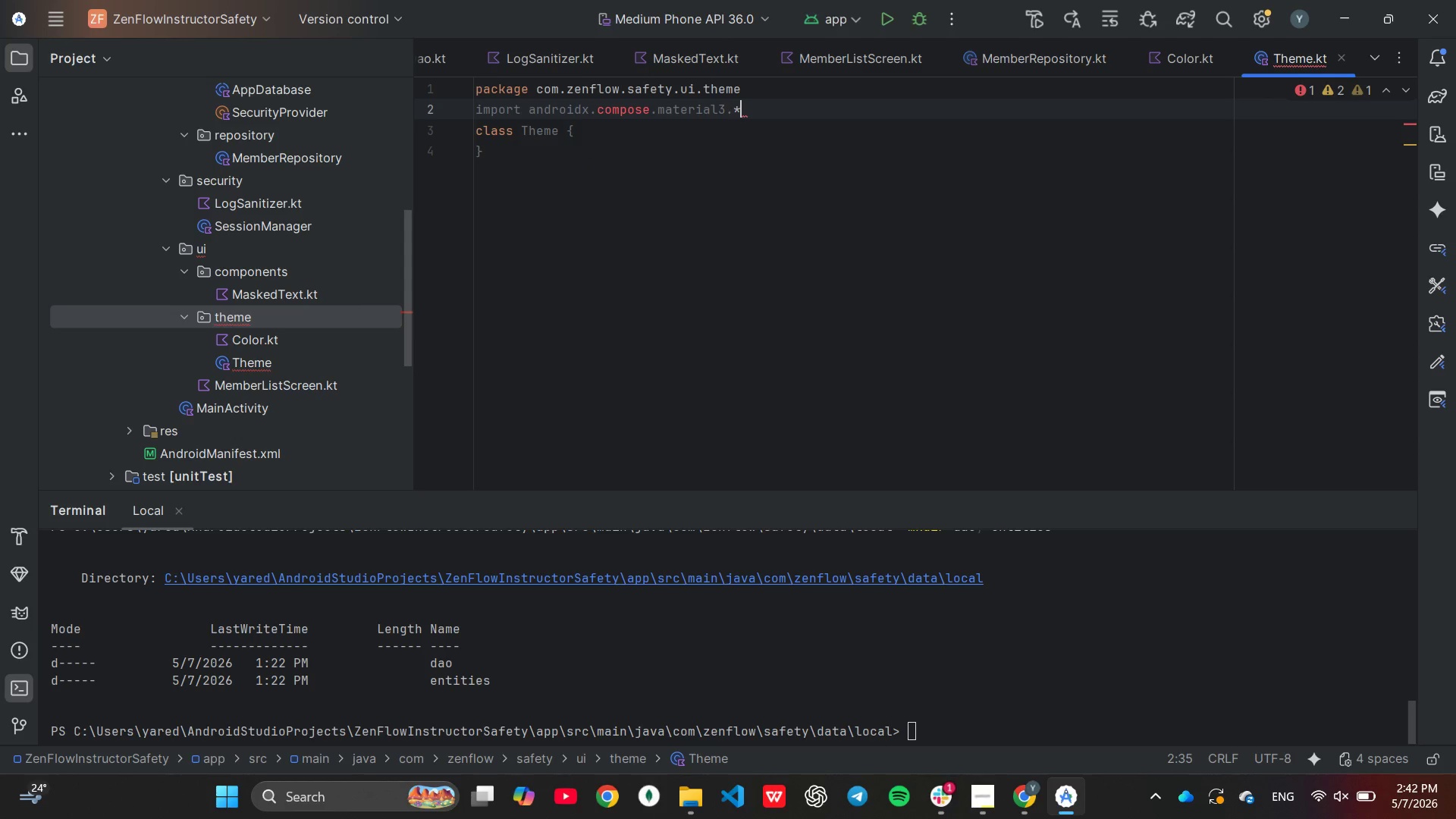 
key(Shift+8)
 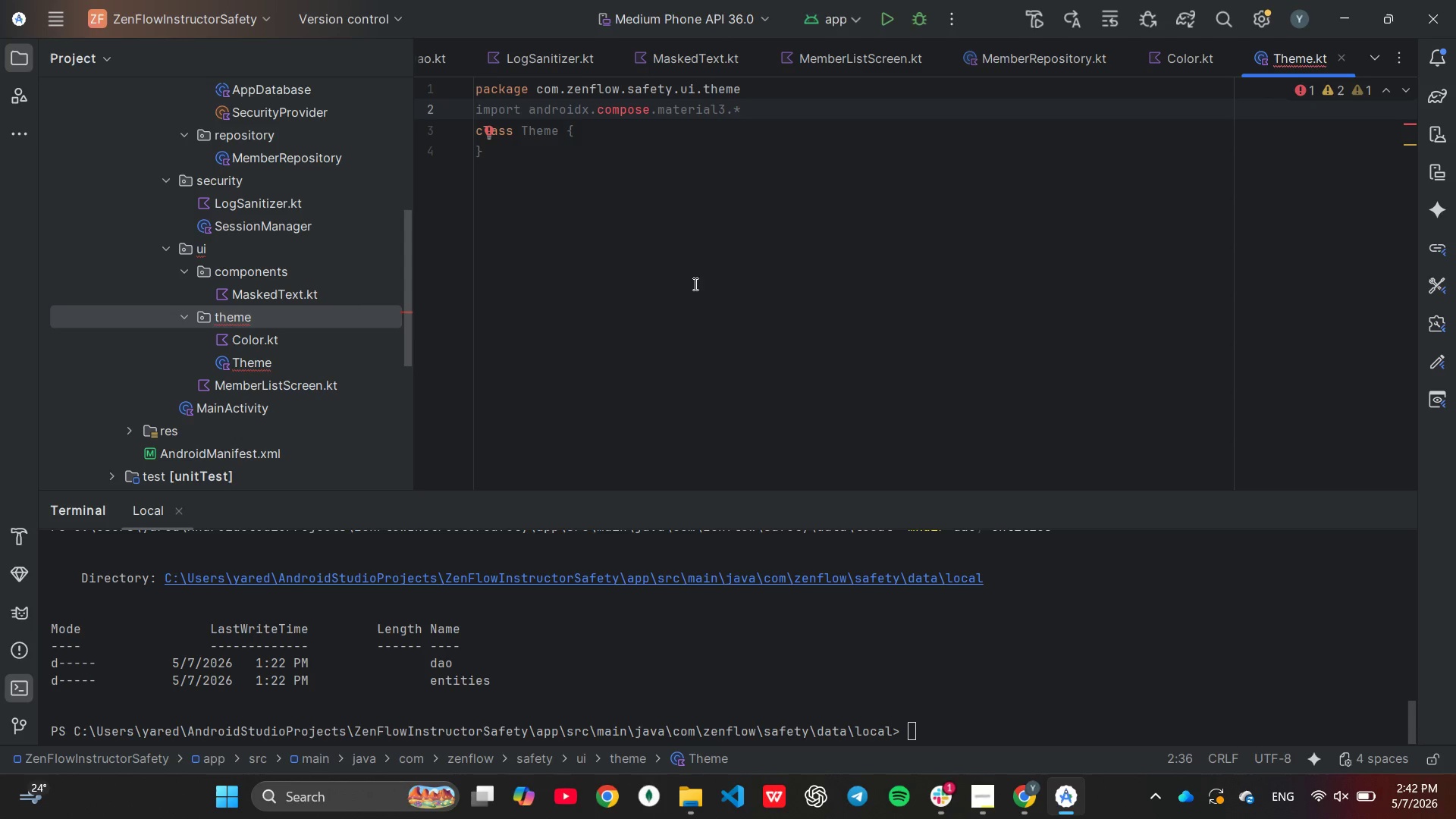 
key(Enter)
 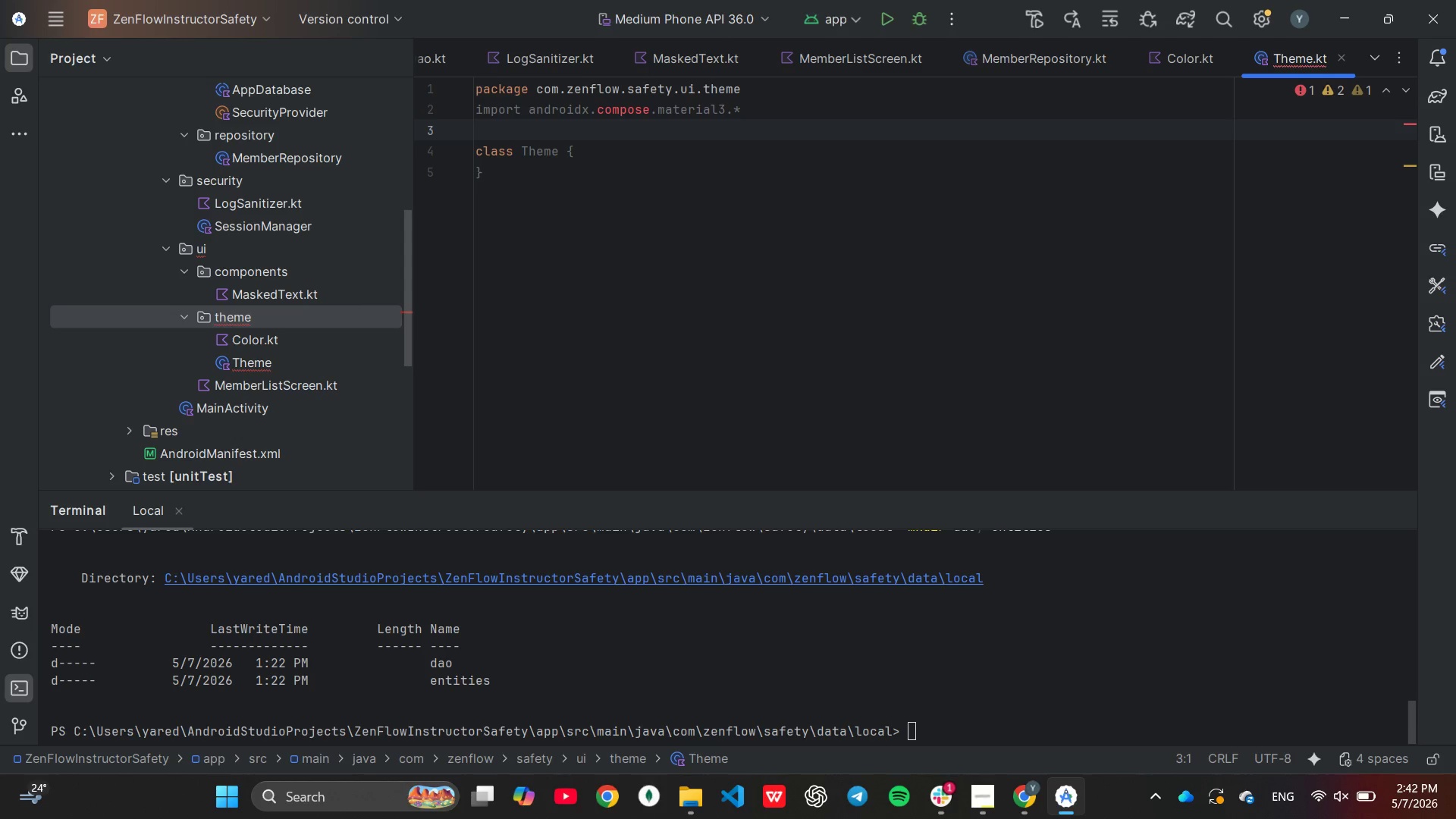 
type(im)
 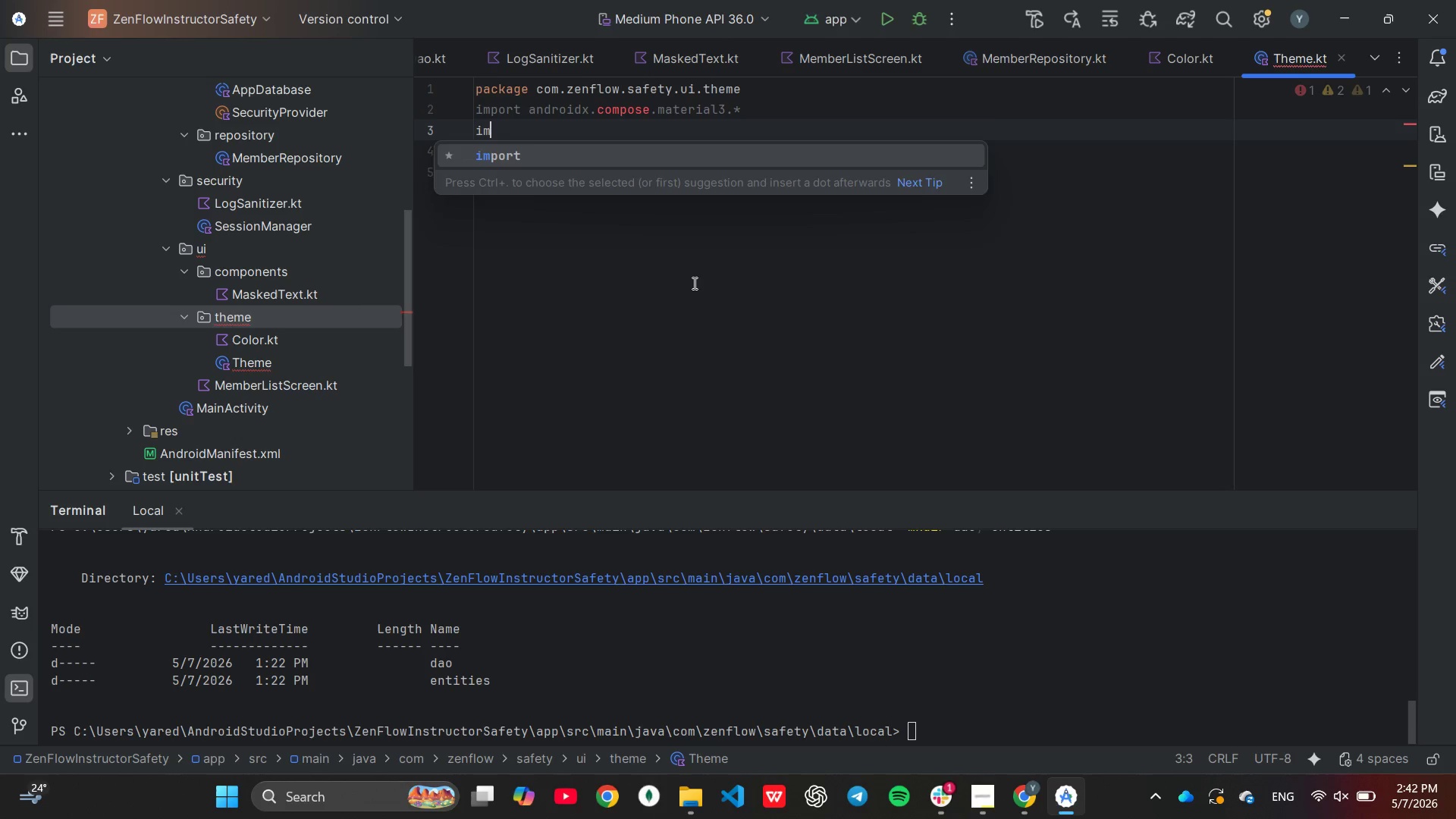 
key(Enter)
 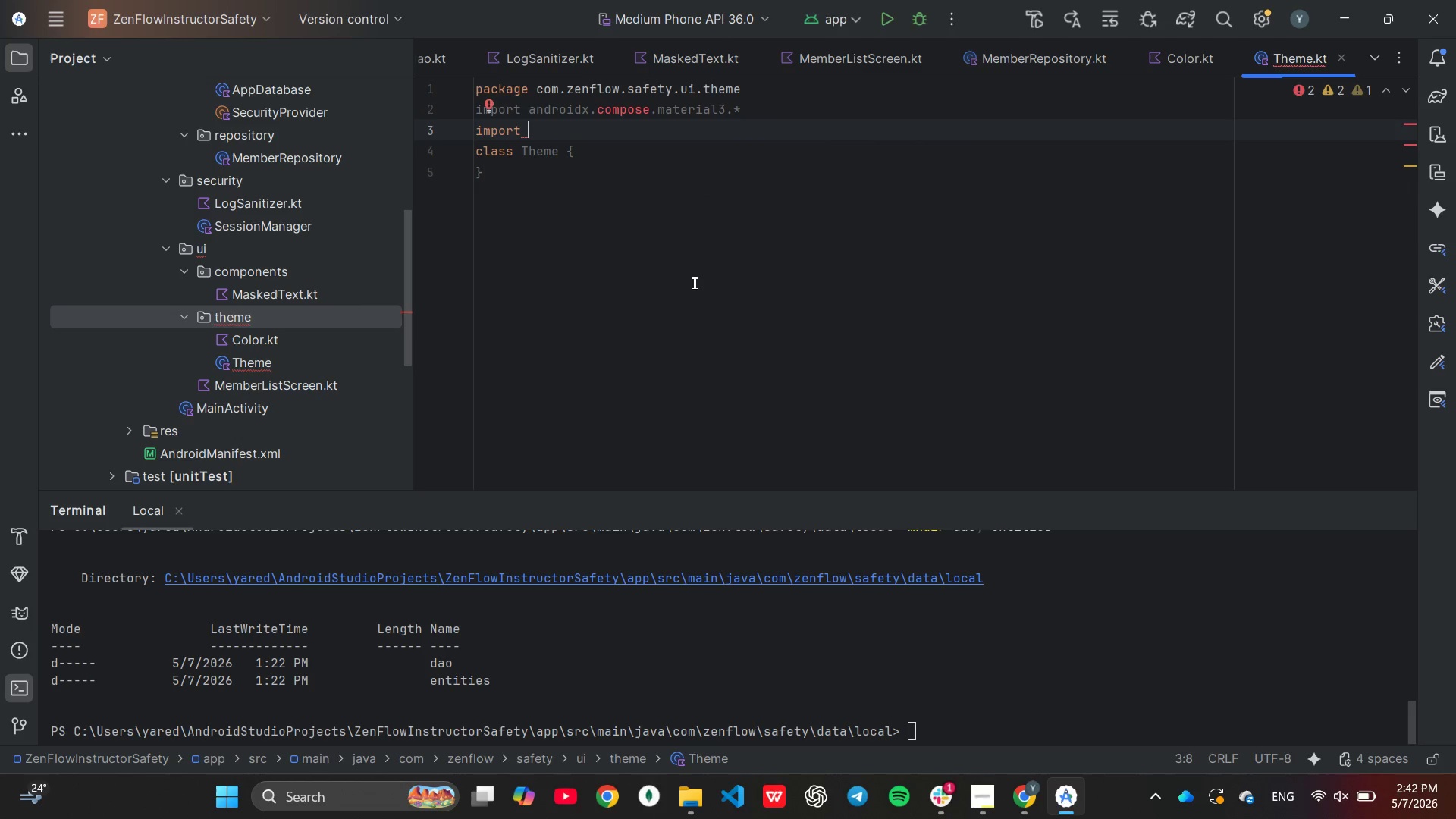 
type(and)
 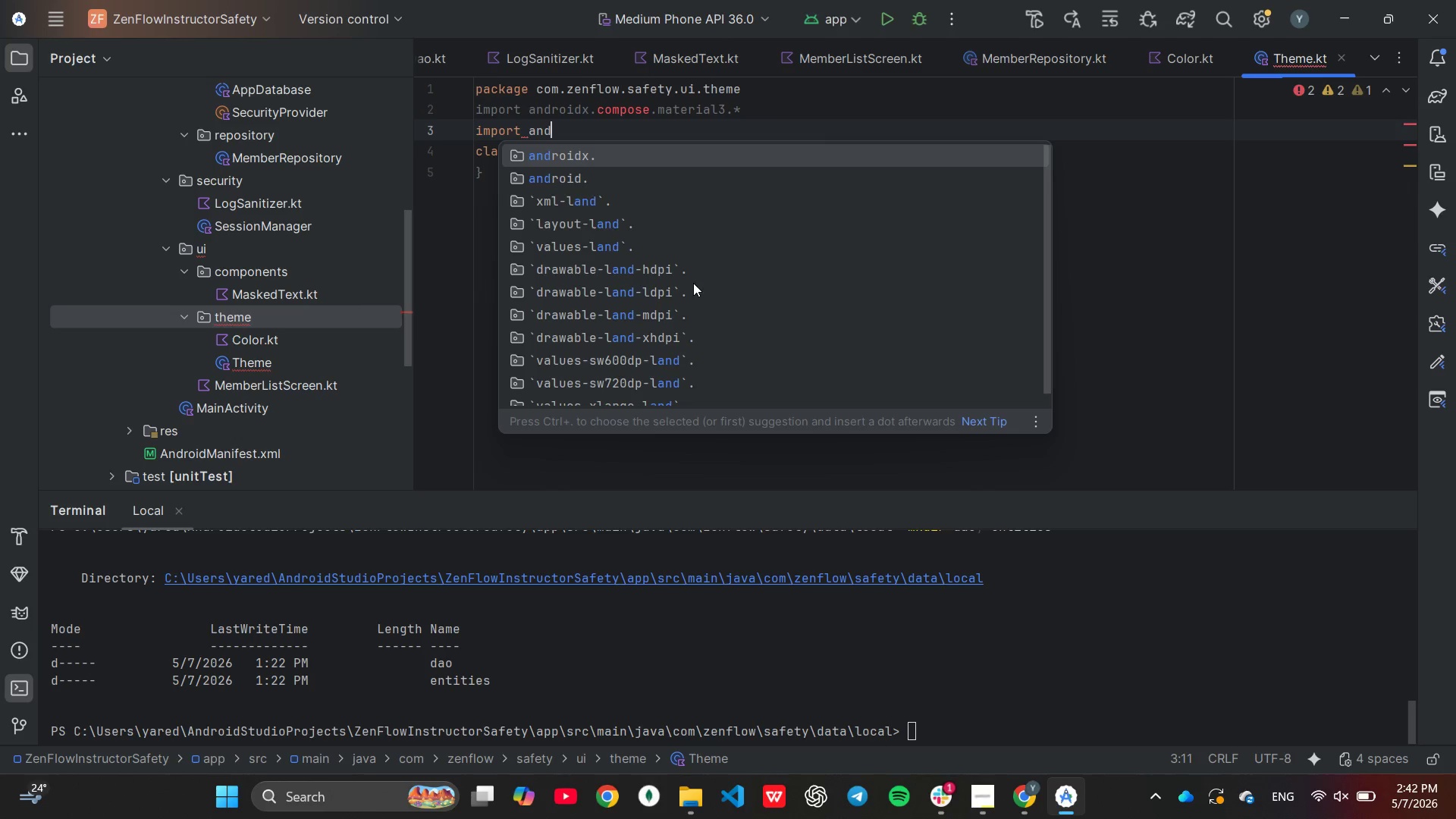 
key(Enter)
 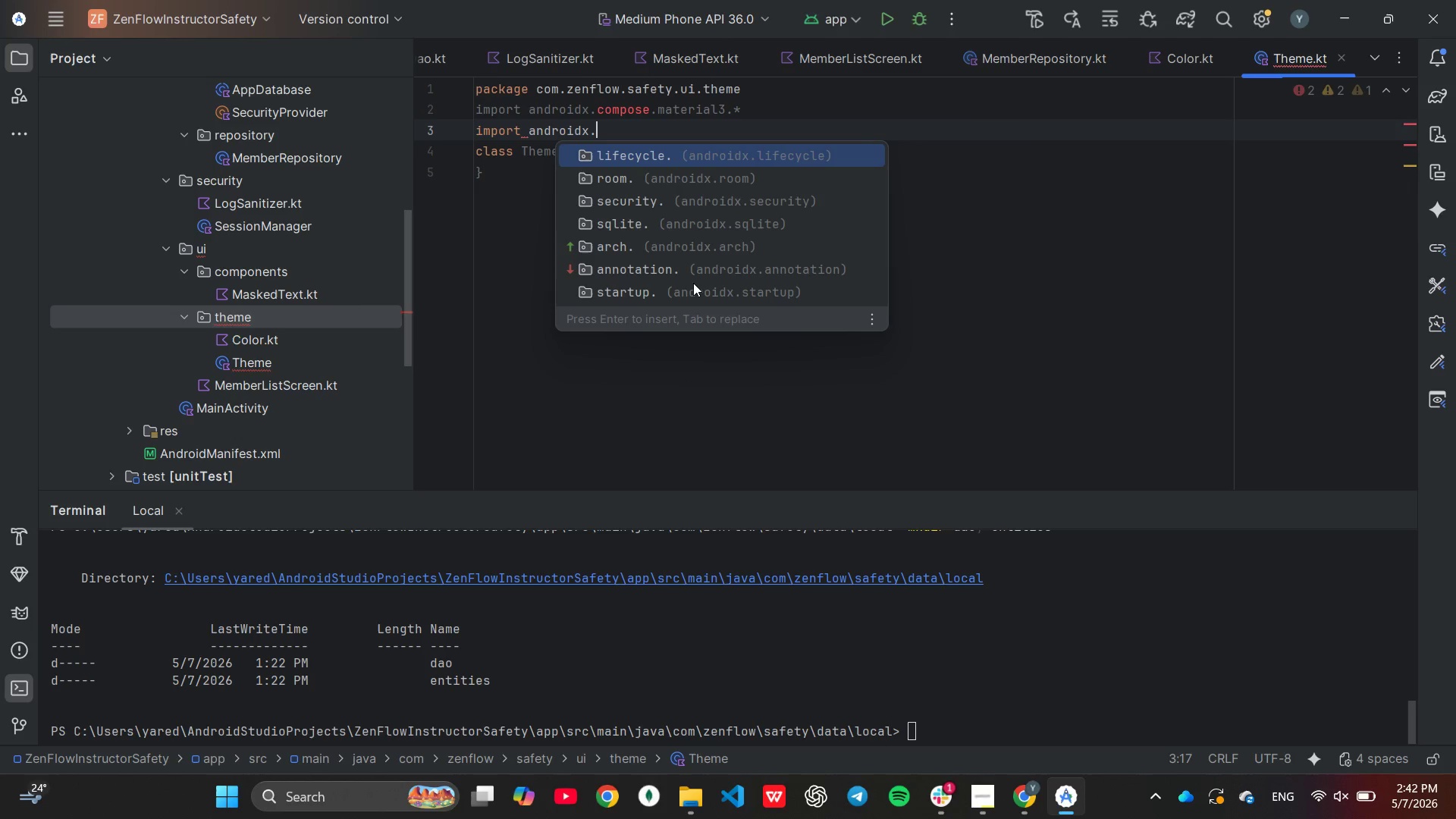 
type(compose.runtime.COm)
key(Backspace)
key(Backspace)
type(omposable)
 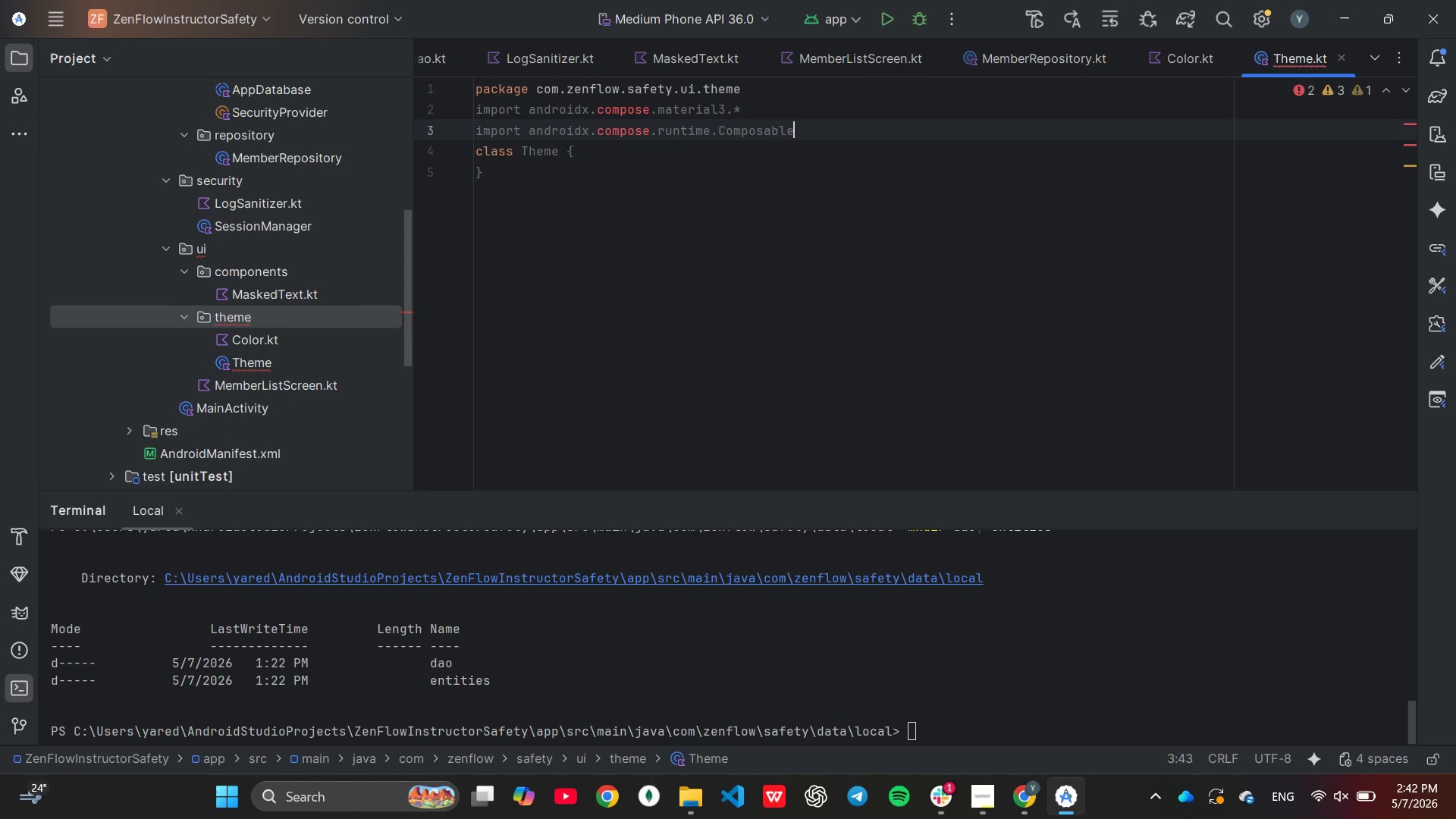 
key(Enter)
 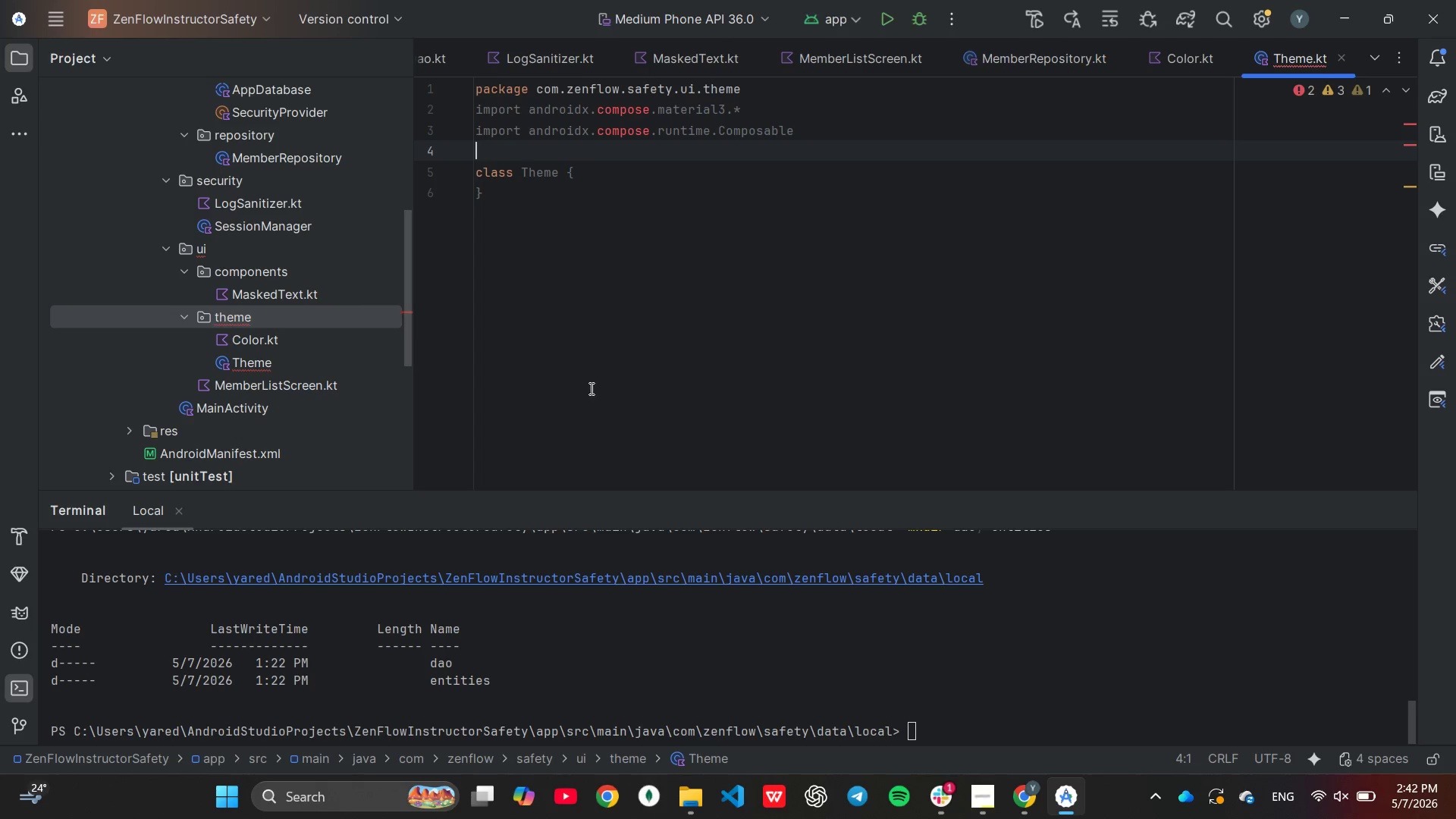 
left_click_drag(start_coordinate=[488, 195], to_coordinate=[475, 178])
 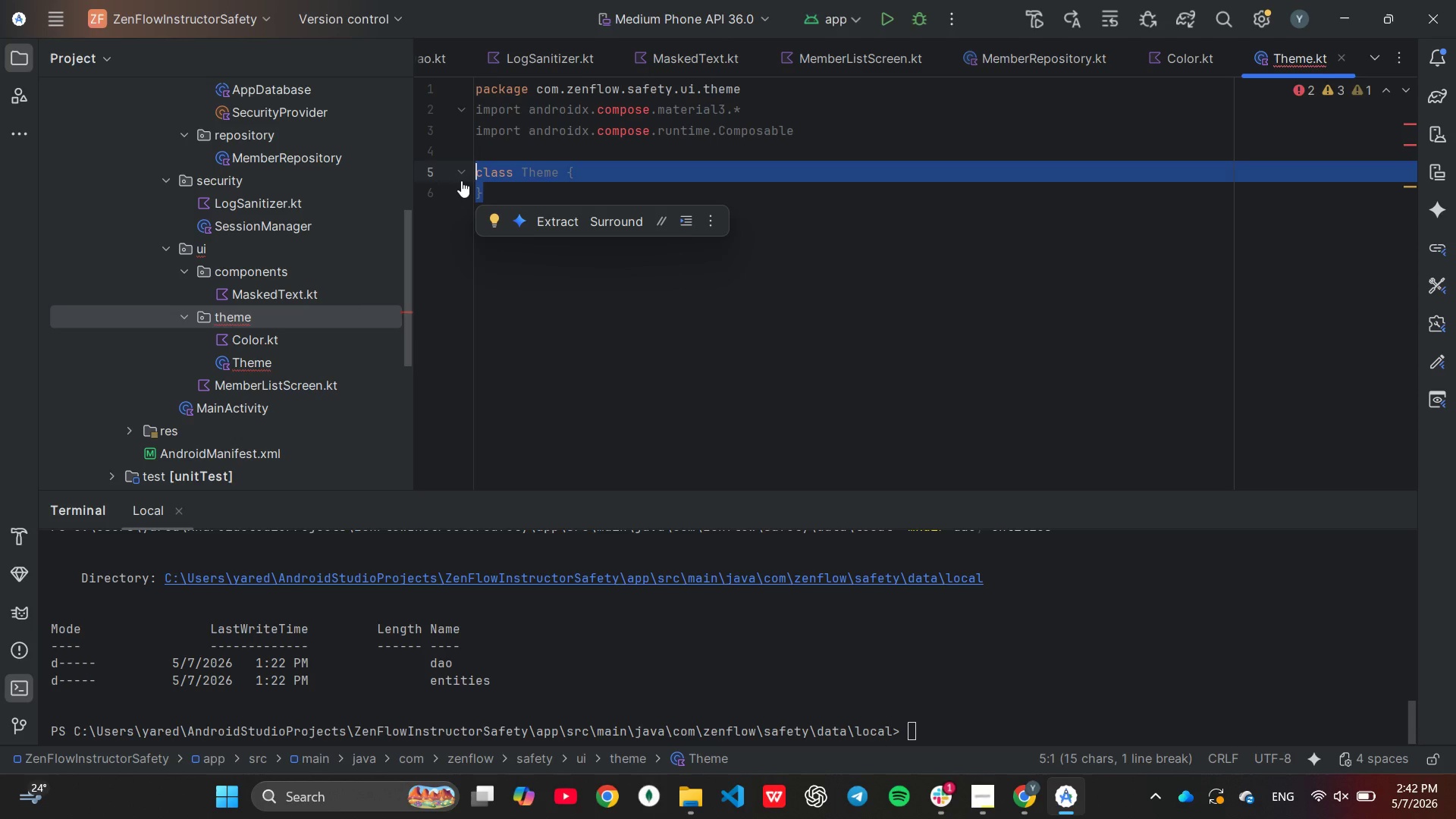 
type(pr)
 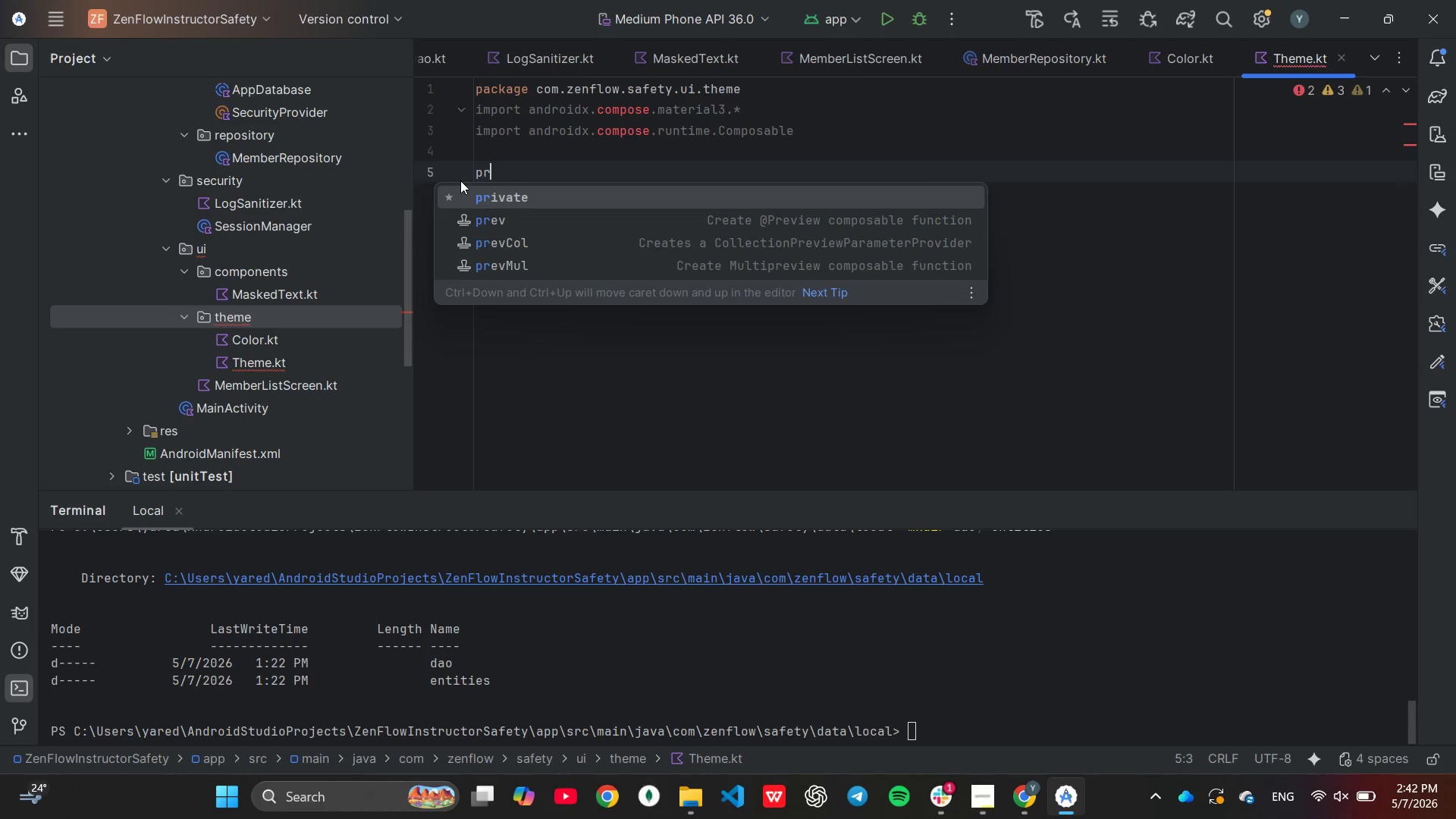 
key(Enter)
 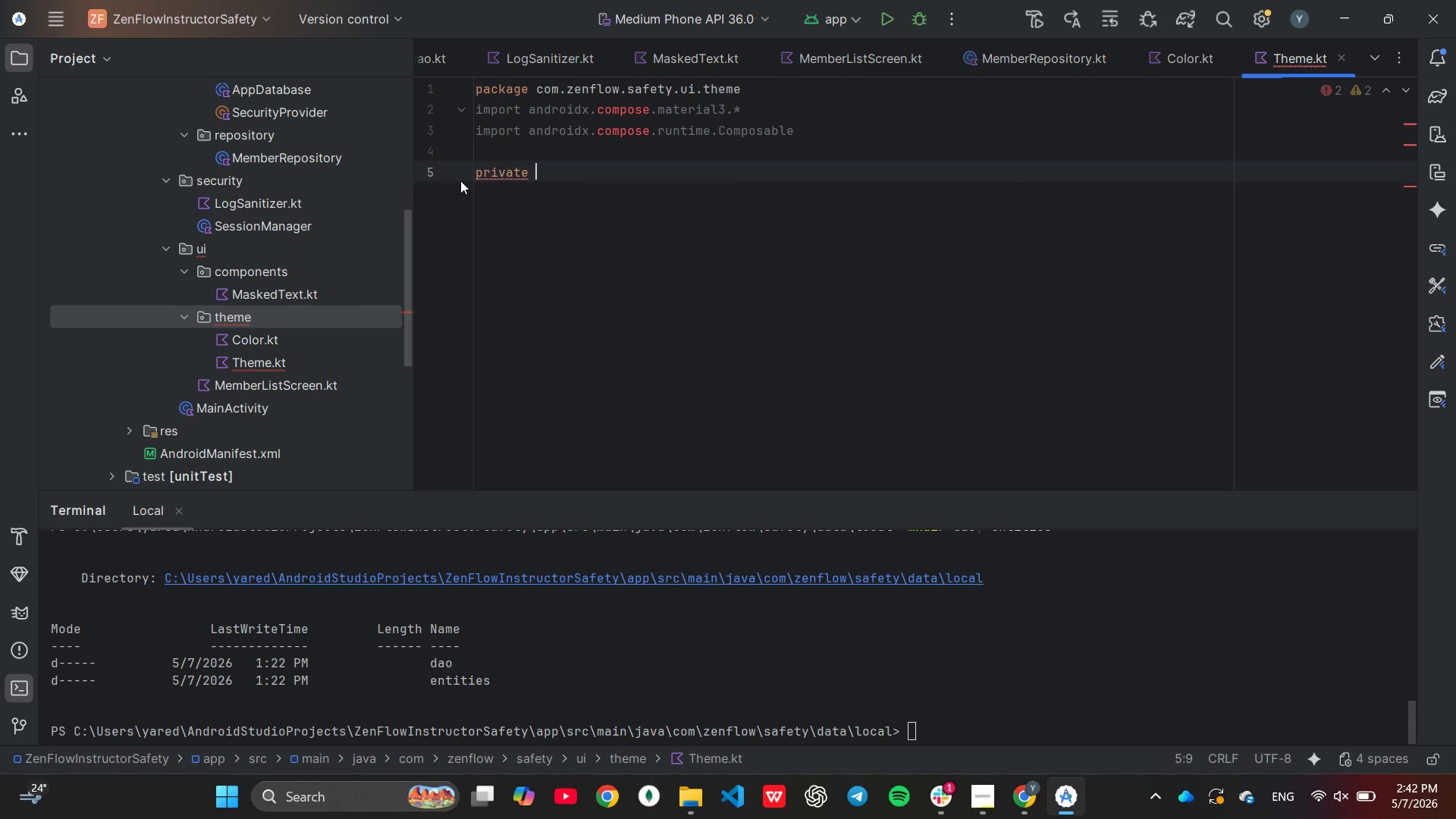 
type(val LightColorScheme = light)
 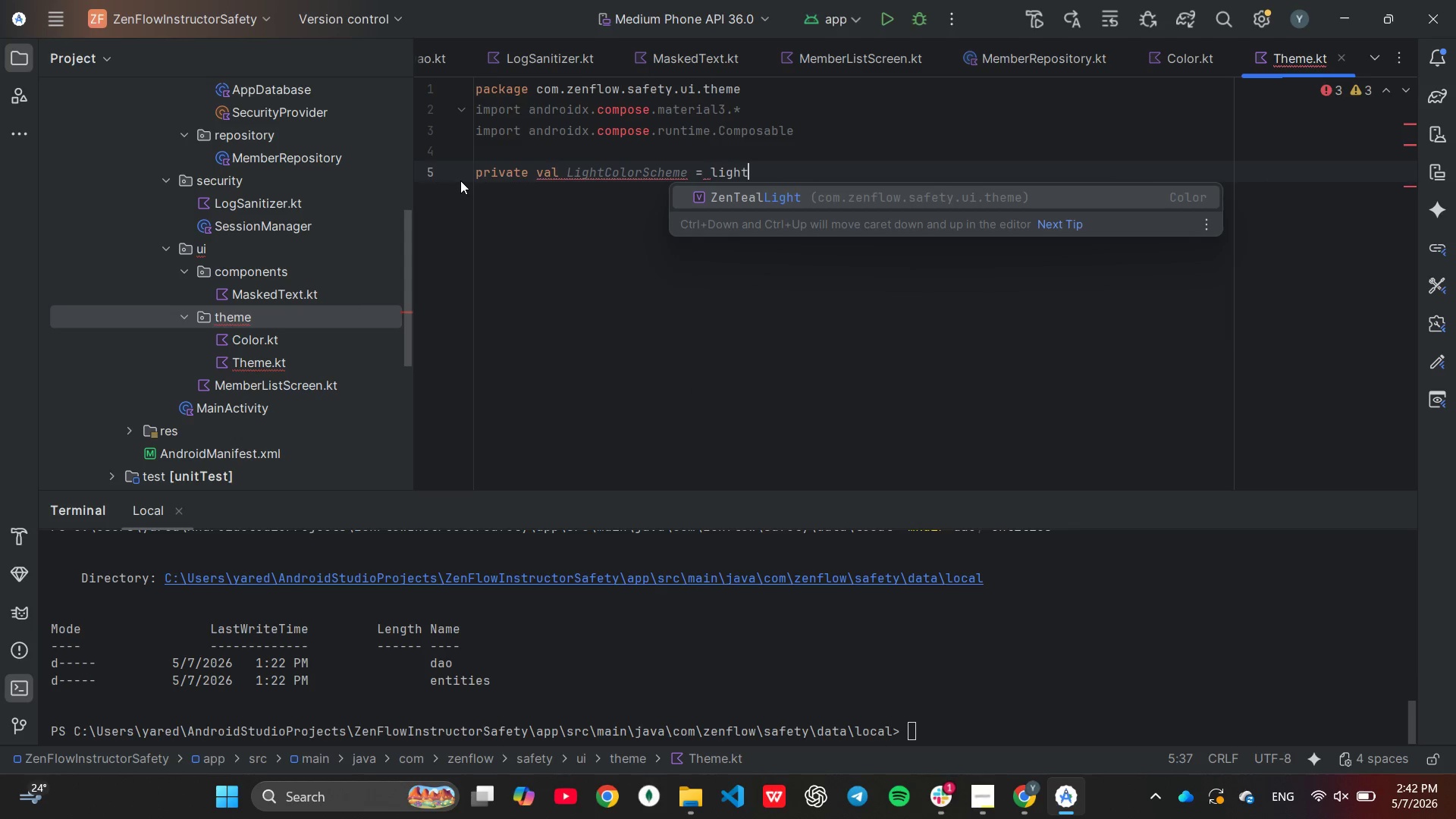 
key(Tab)
 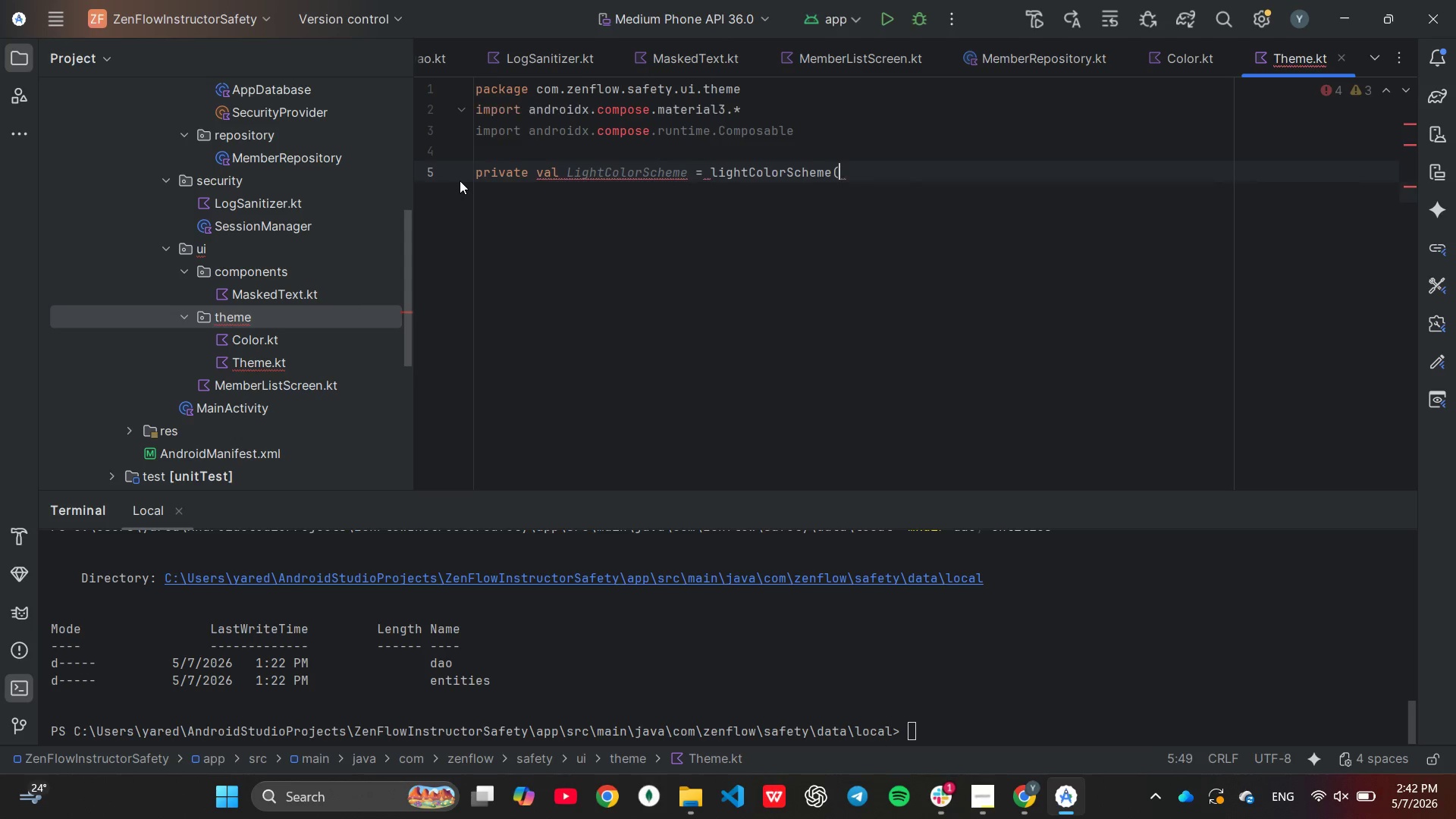 
key(Enter)
 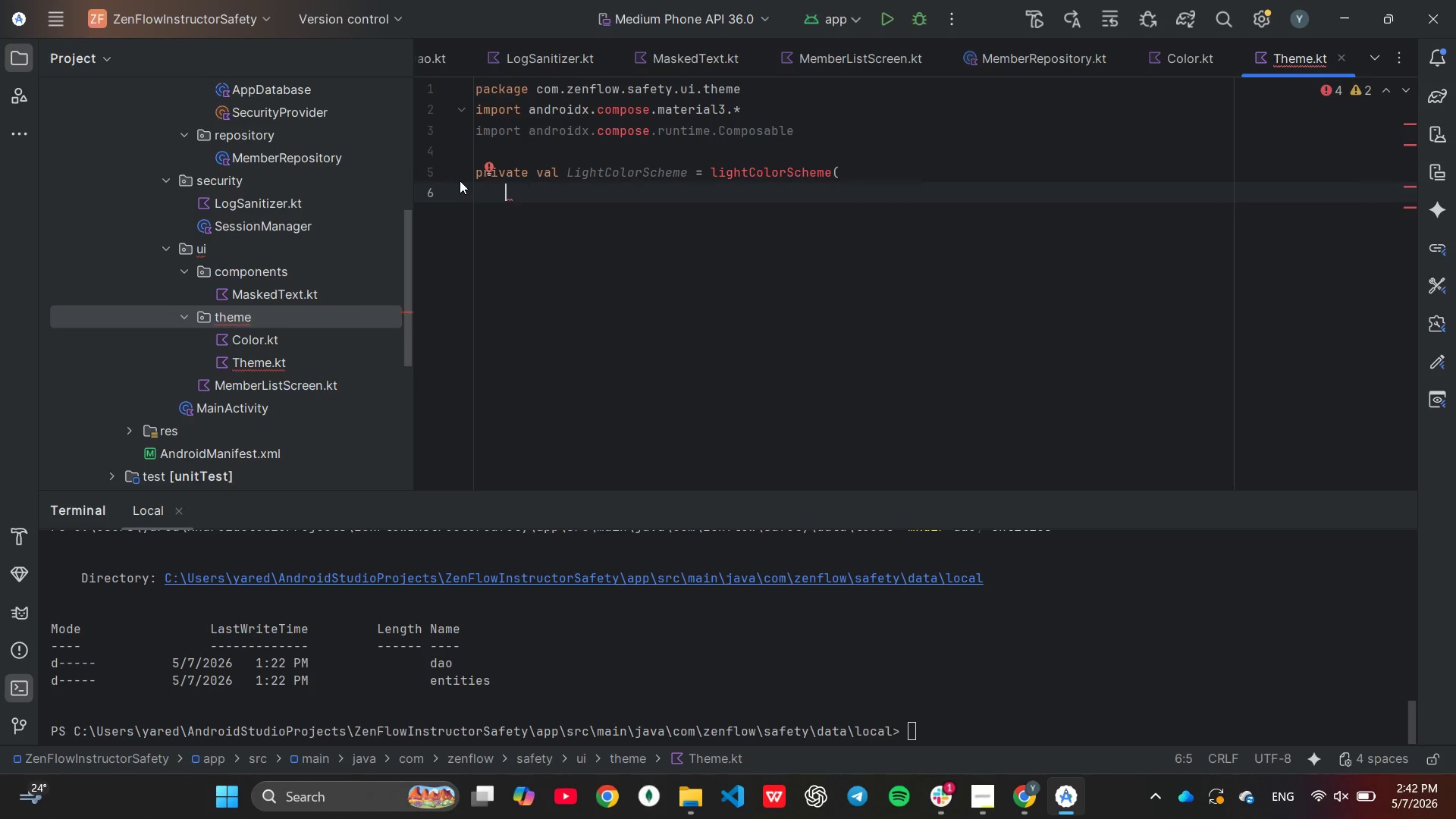 
type(primary - )
key(Backspace)
key(Backspace)
type(= Z)
 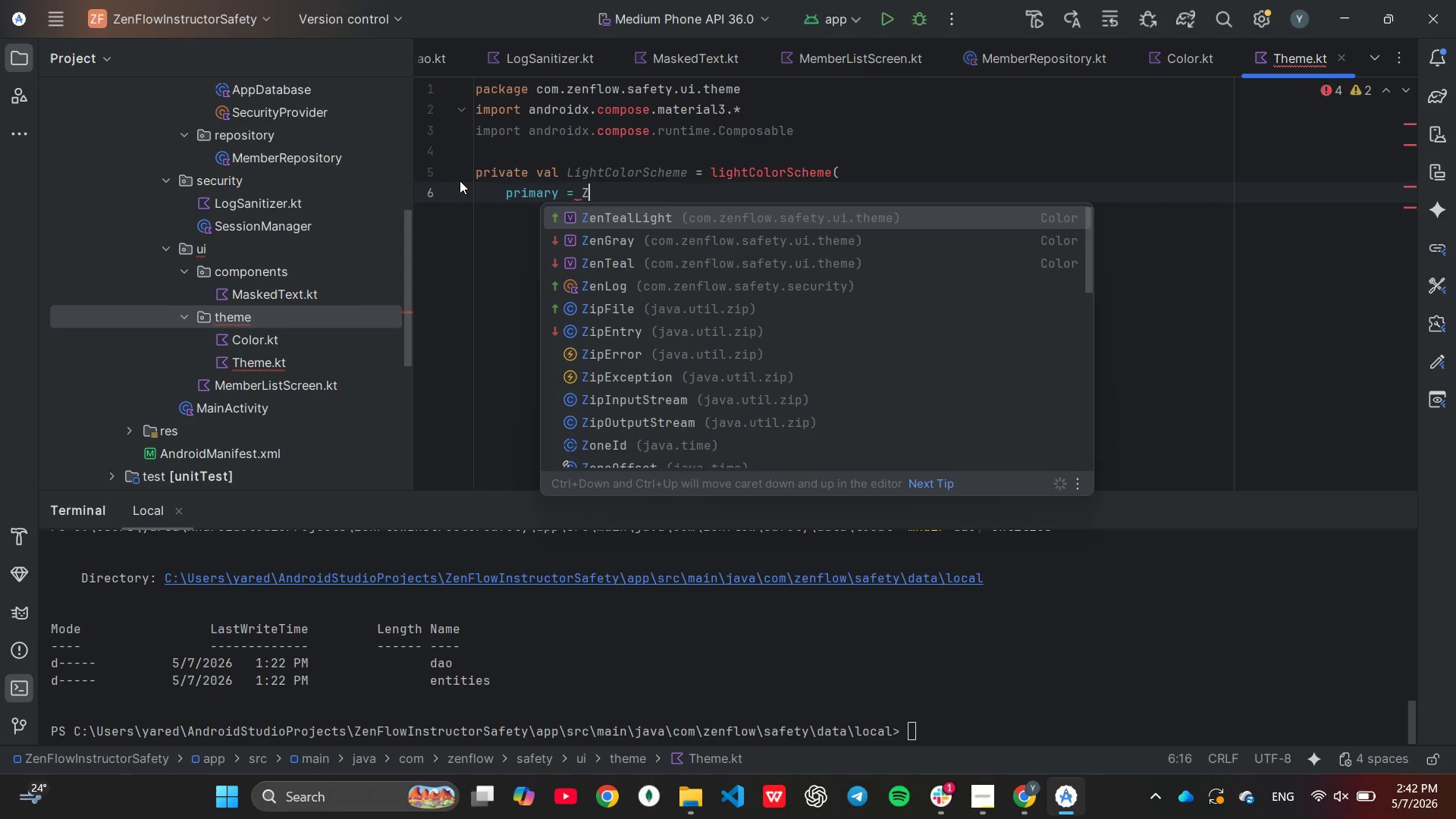 
key(ArrowDown)
 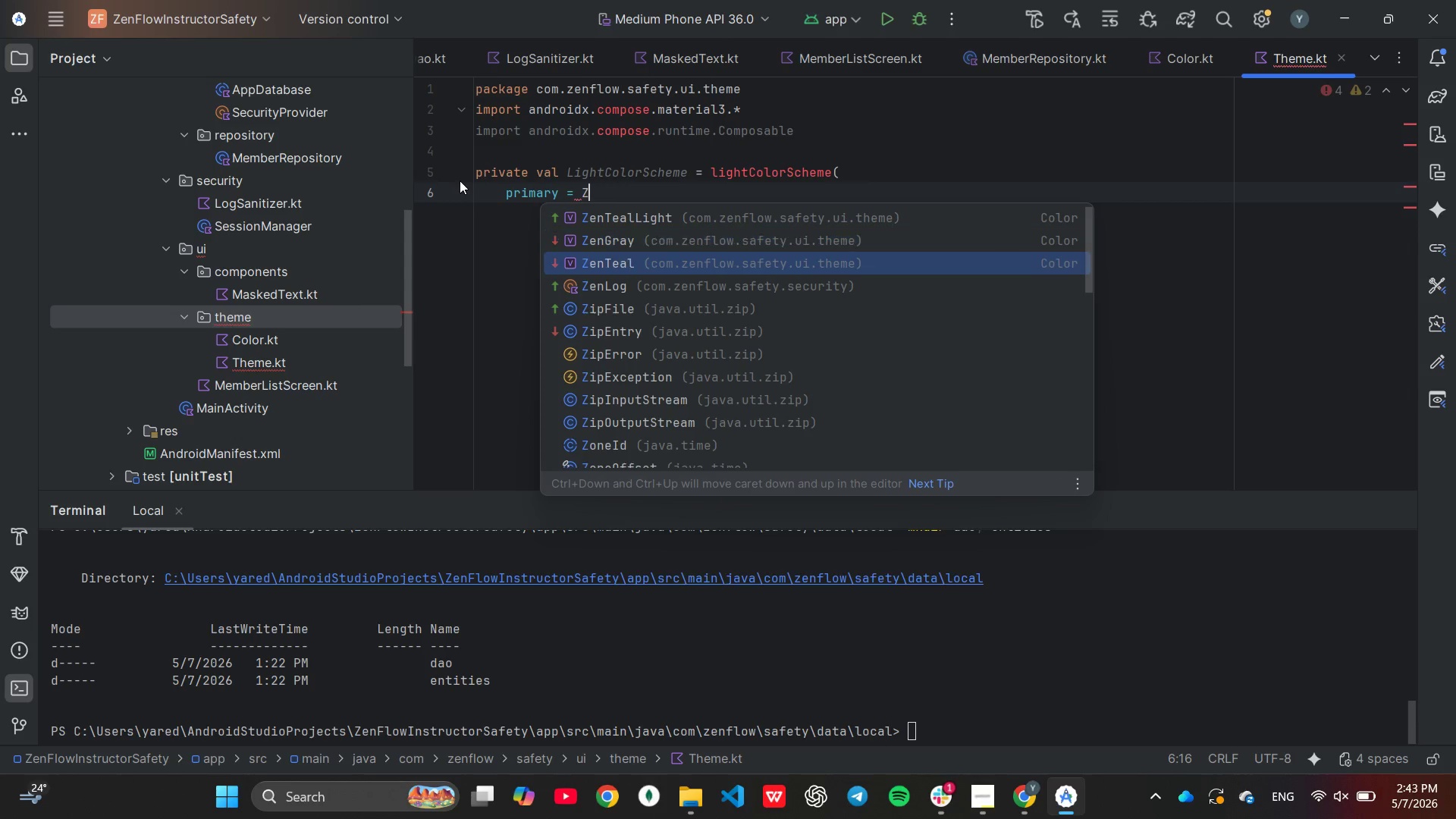 
key(ArrowDown)
 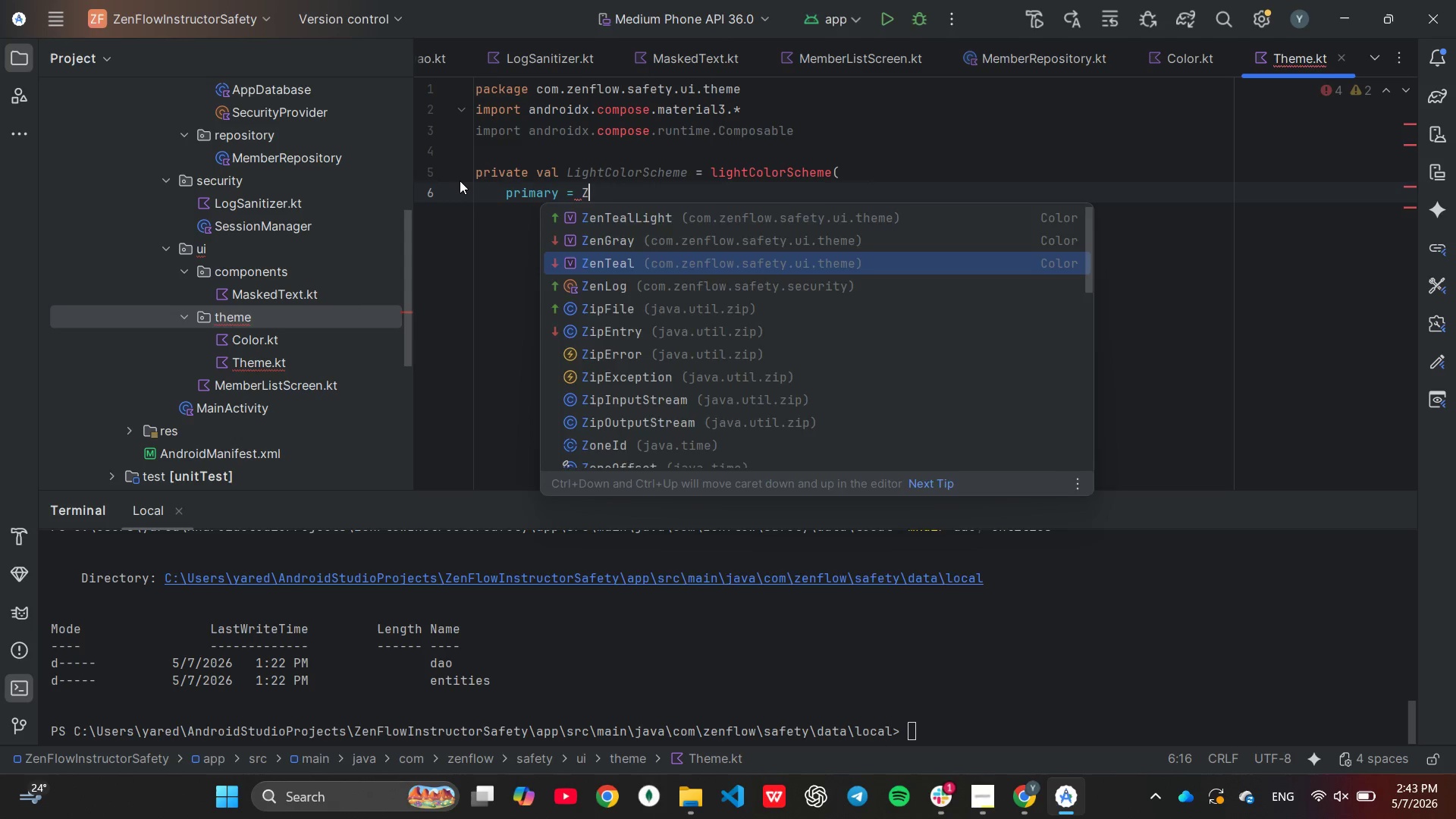 
key(Enter)
 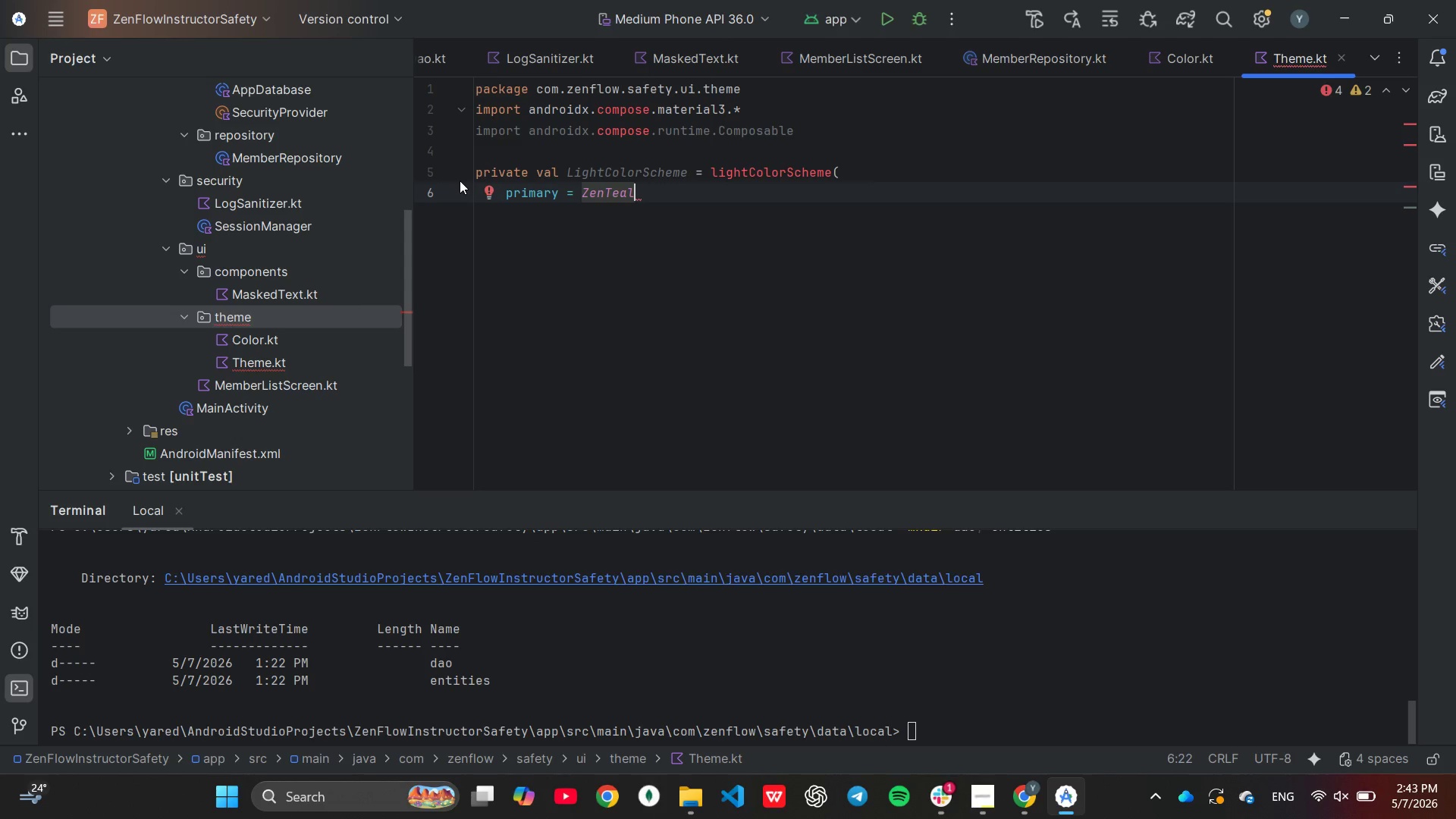 
key(Comma)
 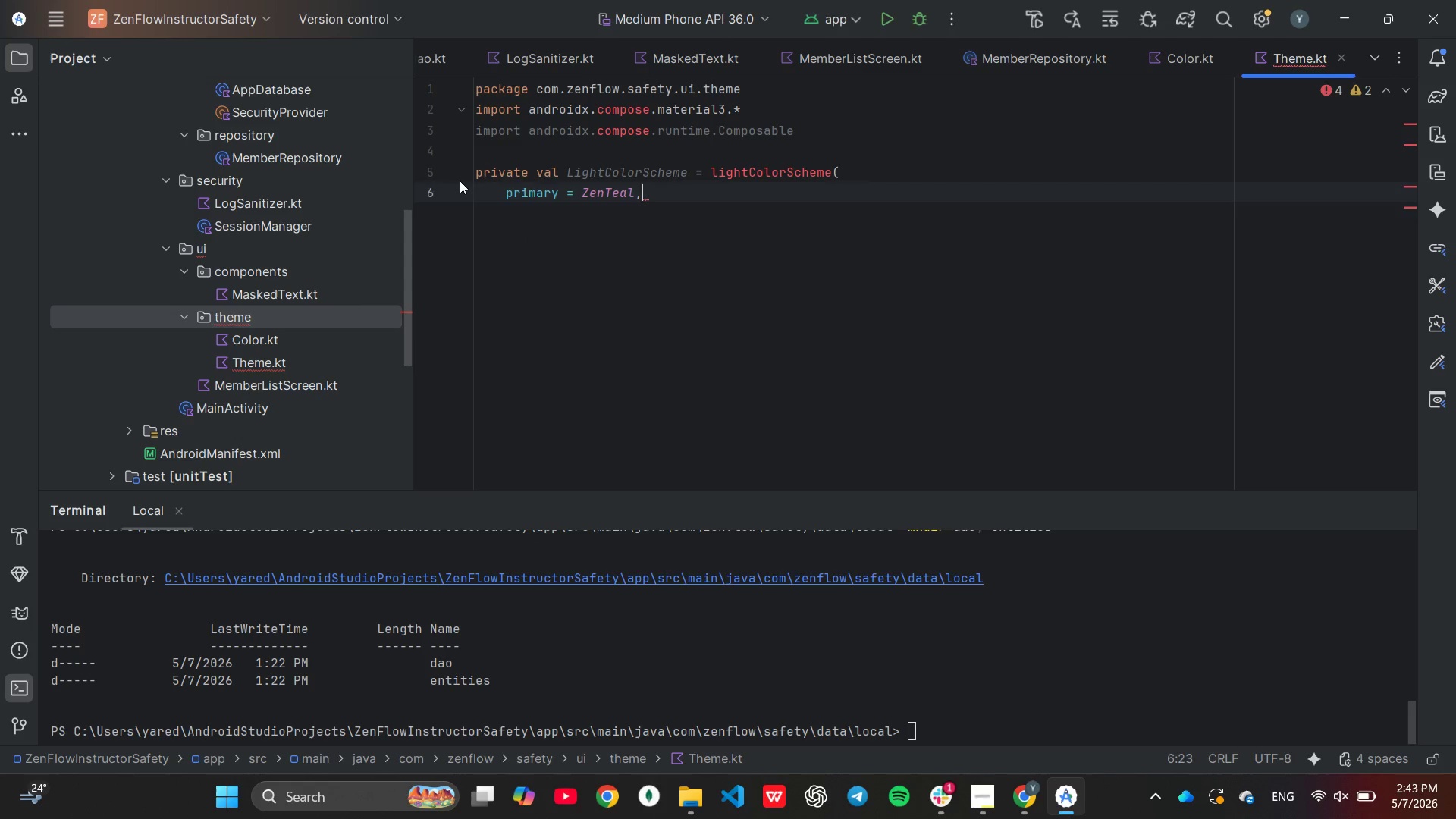 
key(Enter)
 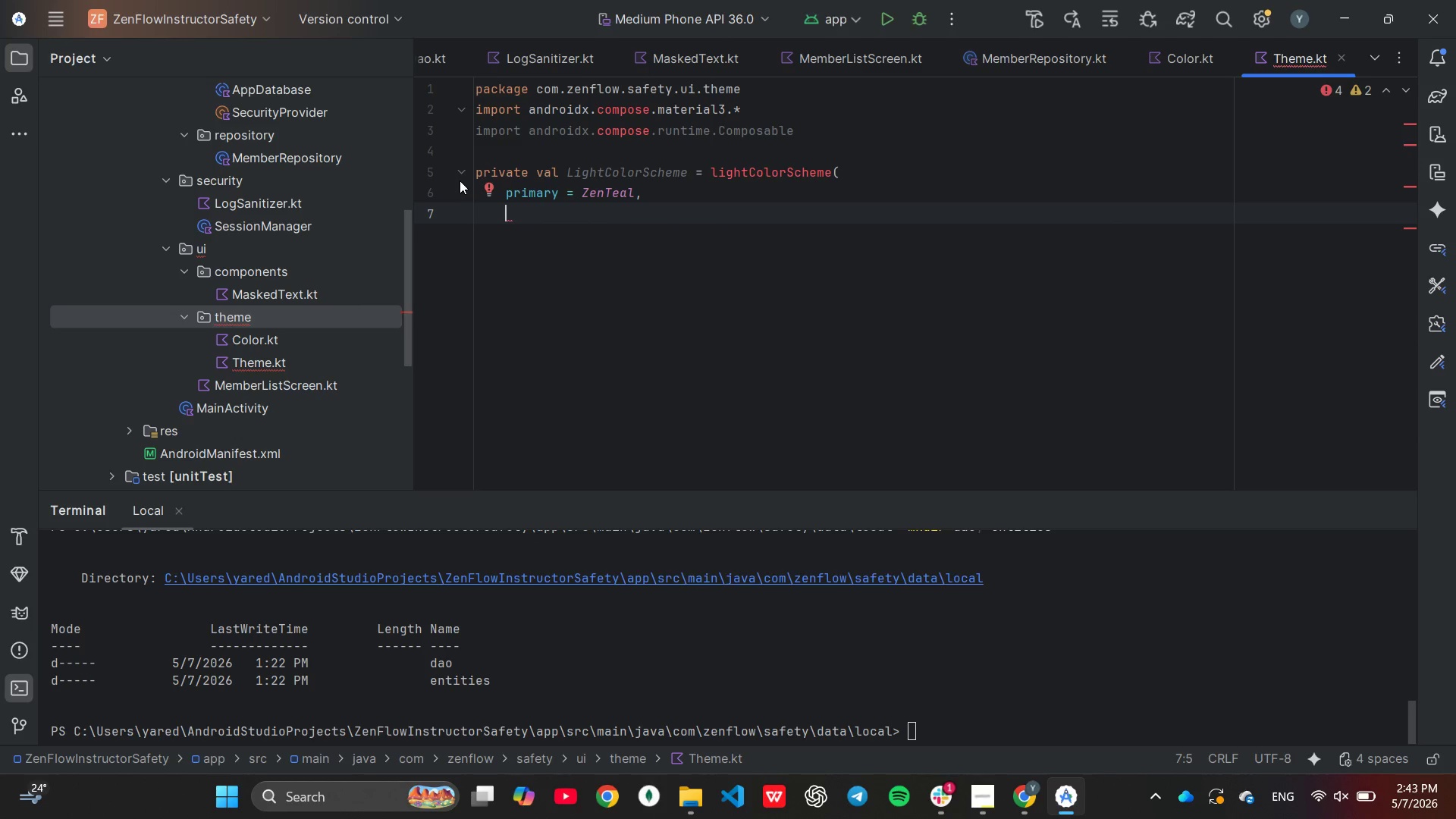 
type(secondary = Z)
key(Tab)
 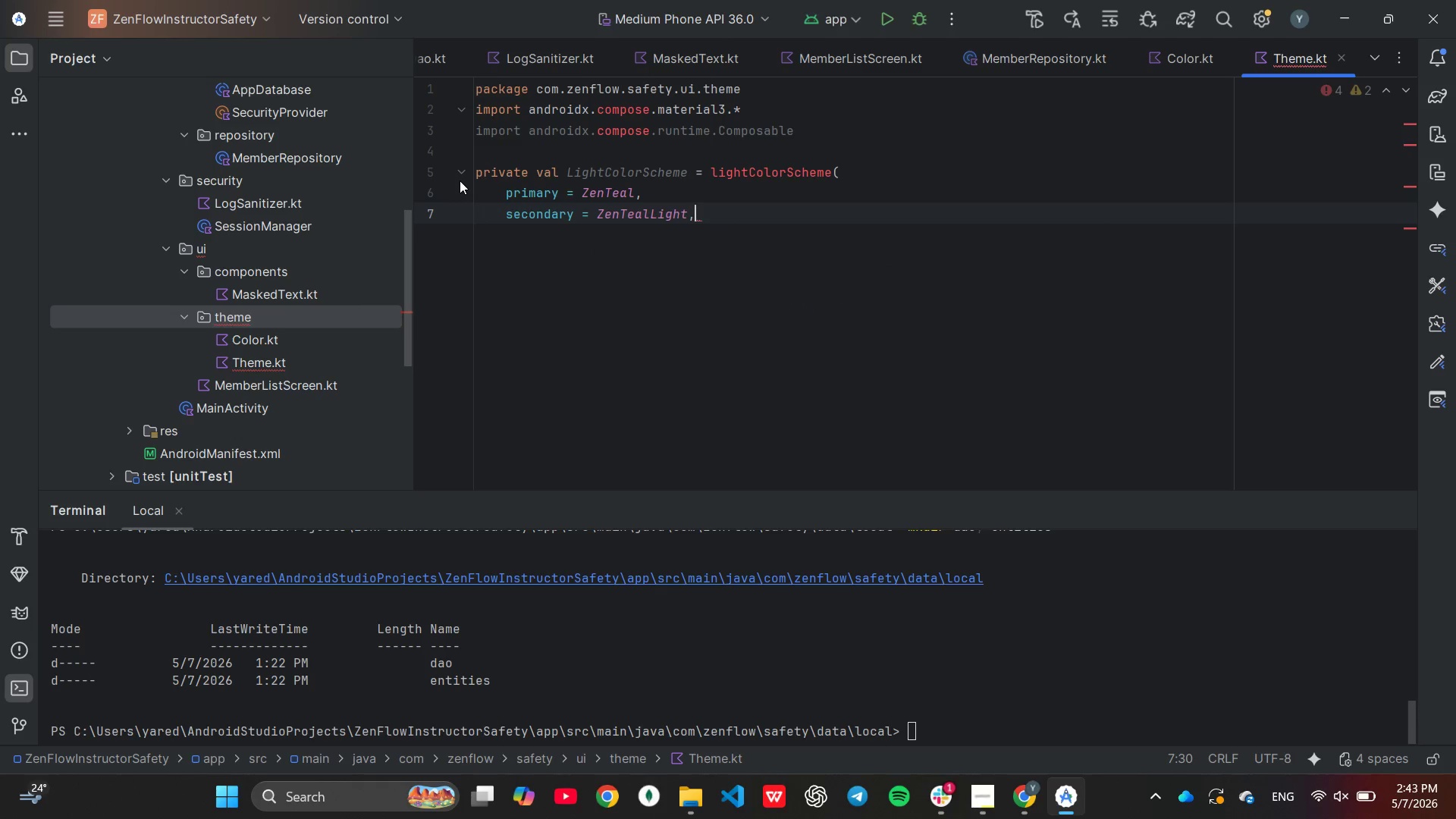 
key(Enter)
 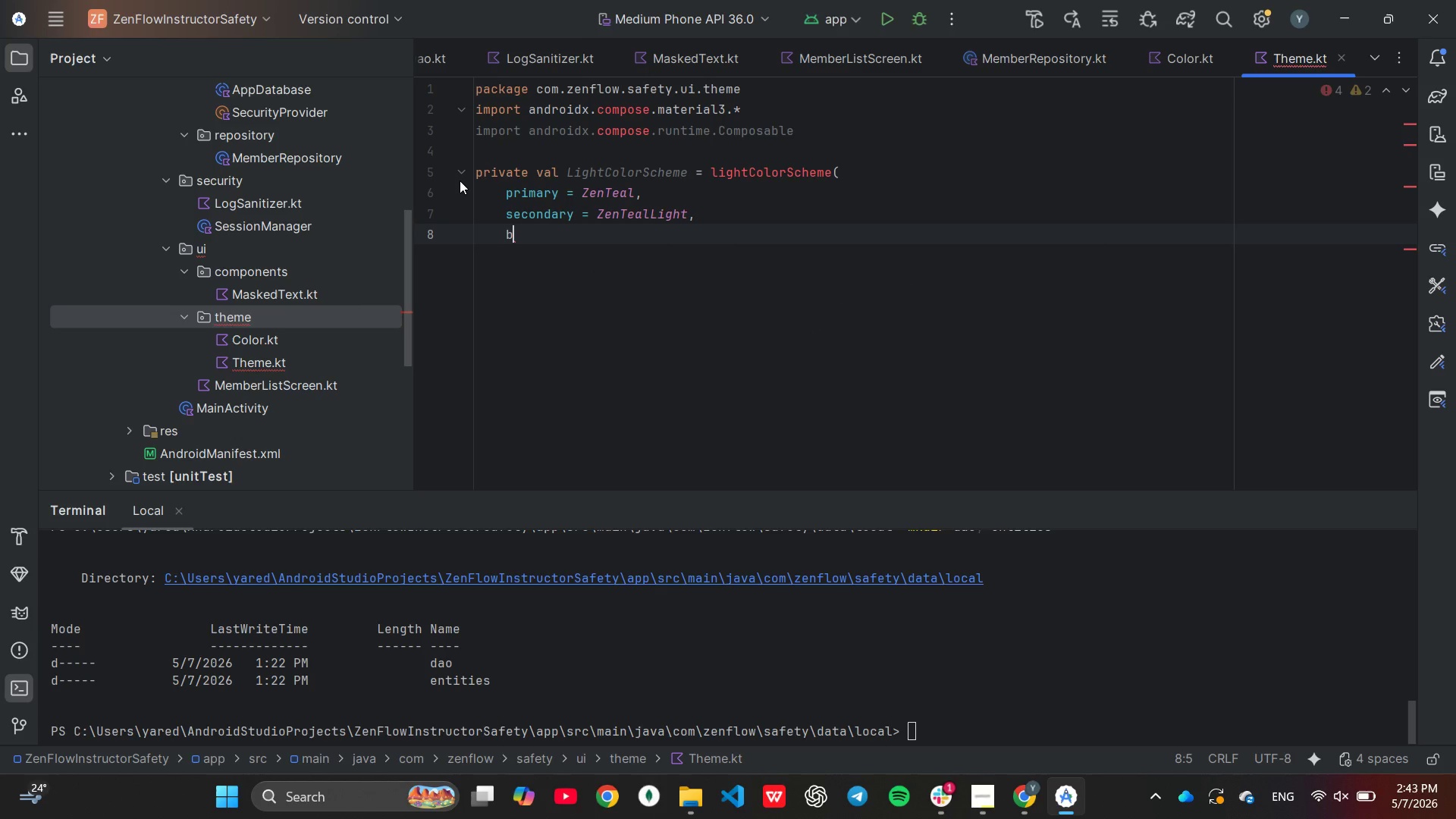 
type(background = Z)
 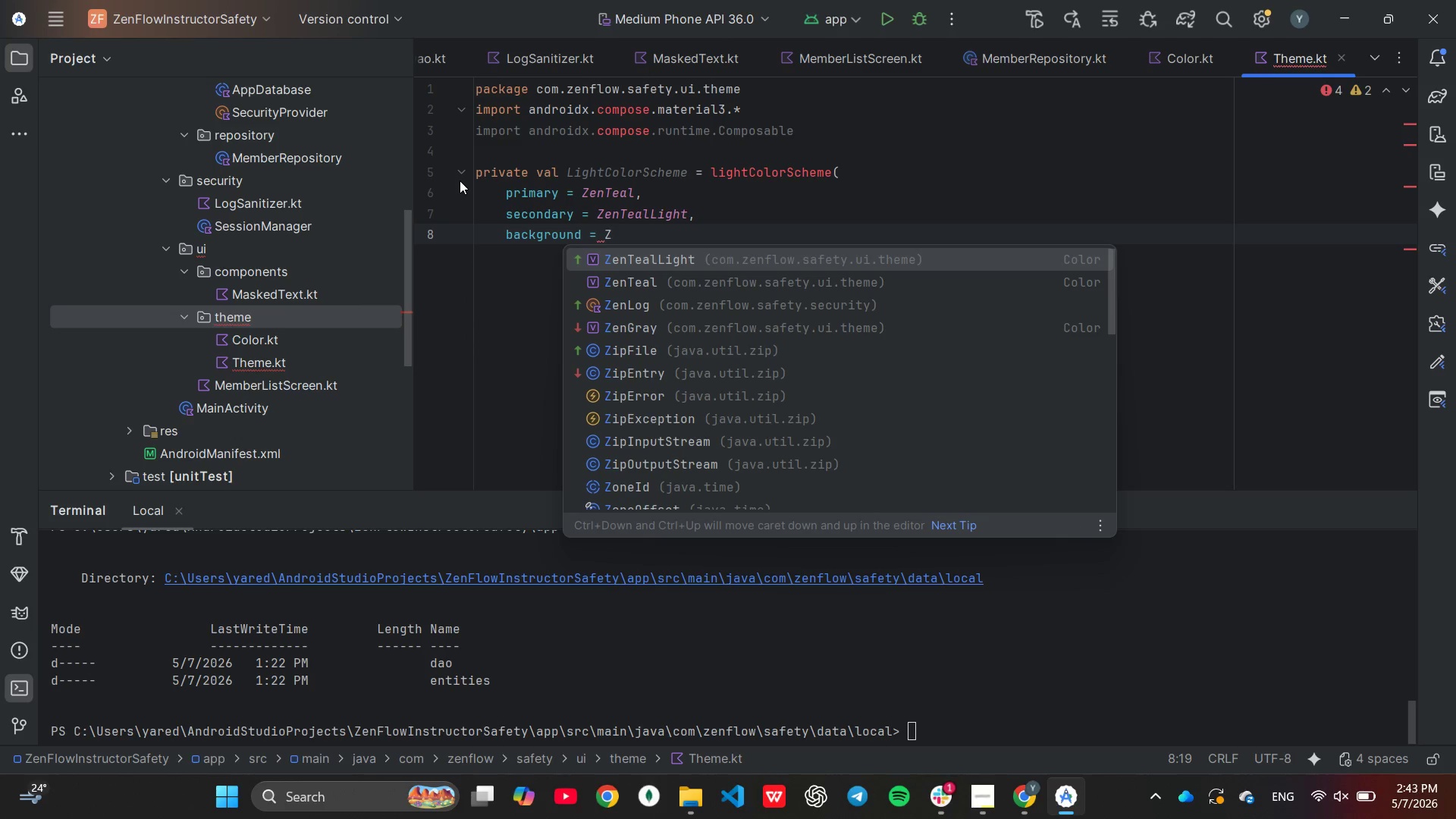 
key(ArrowDown)
 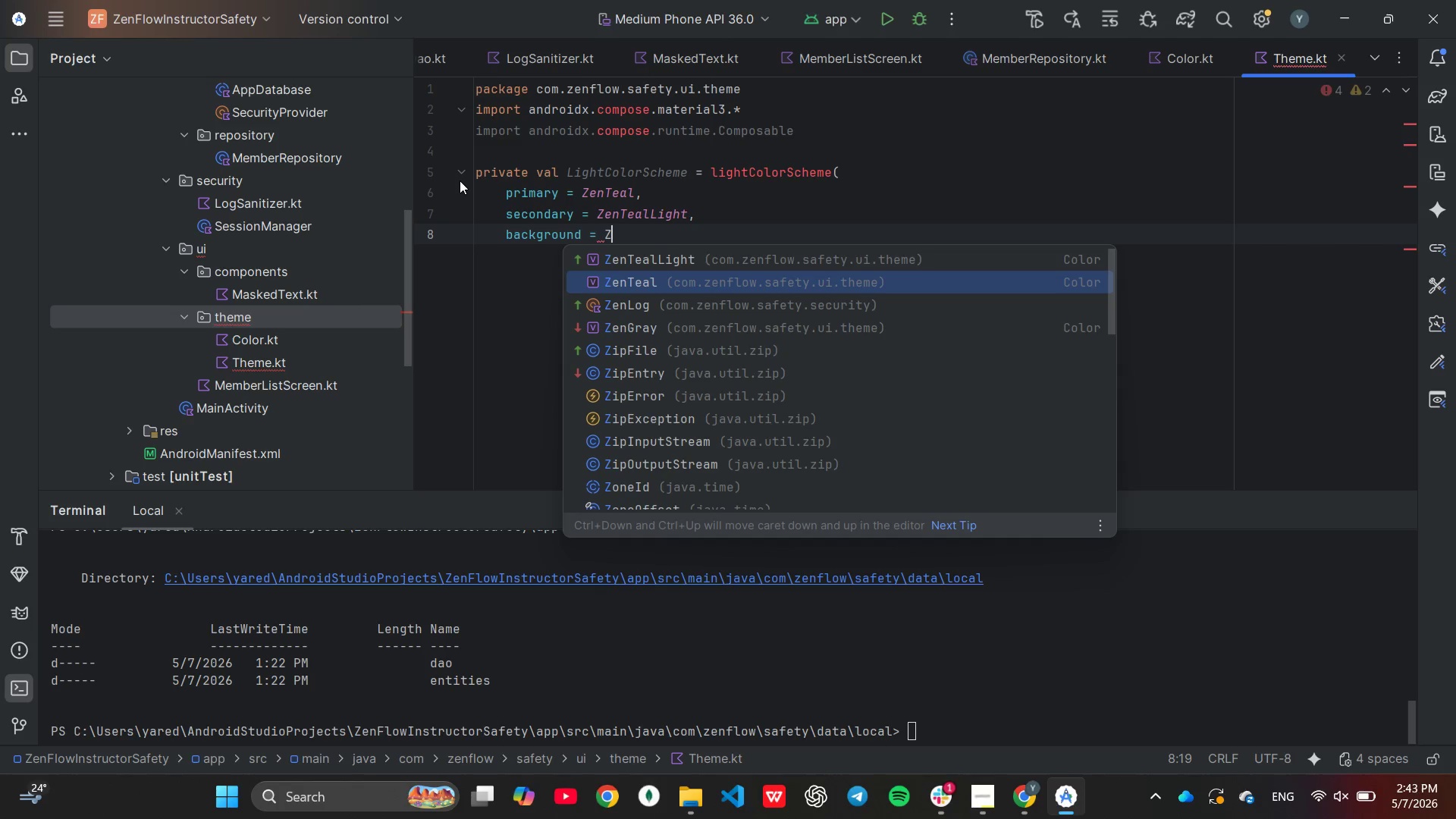 
key(ArrowDown)
 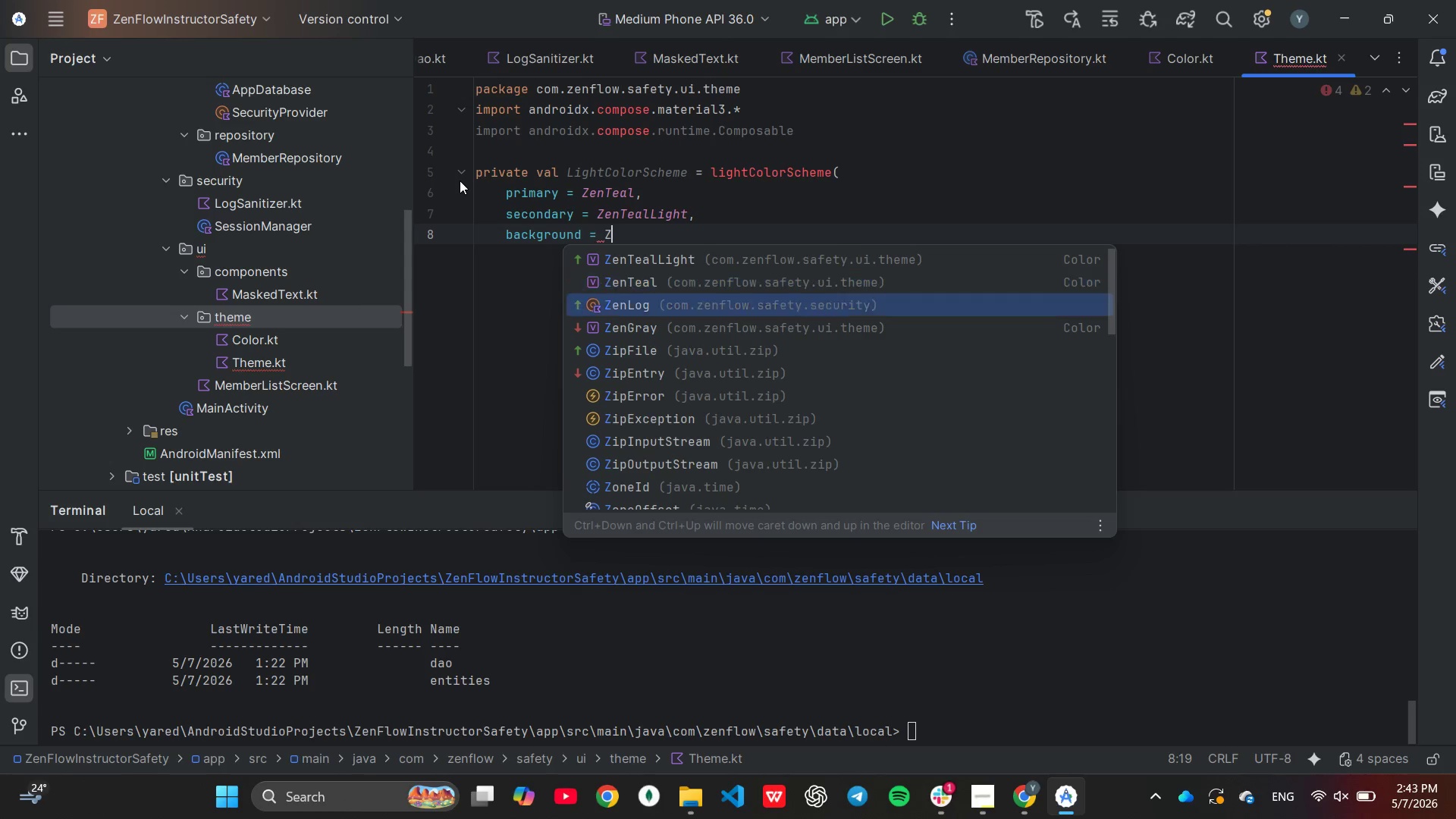 
key(ArrowDown)
 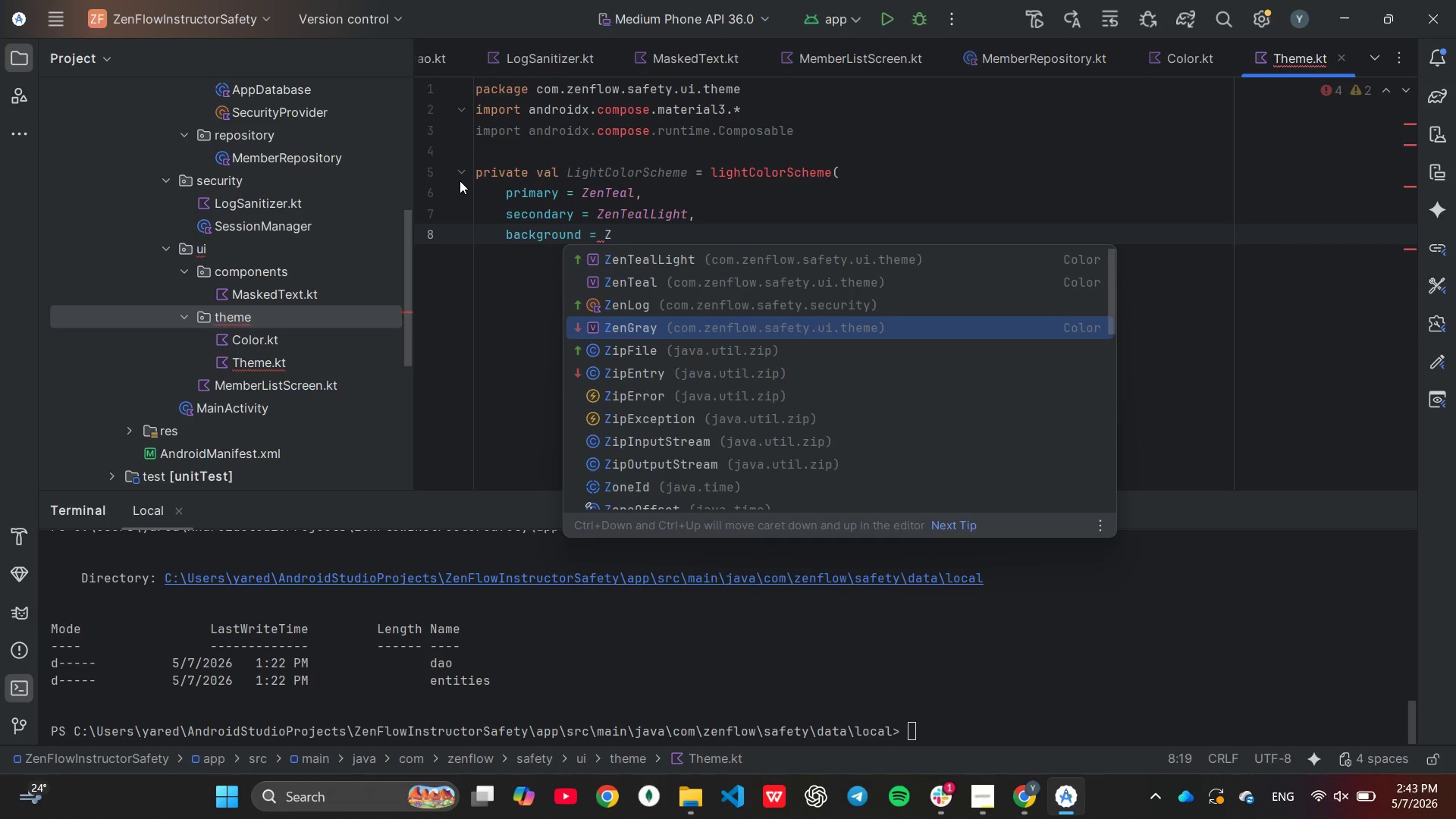 
key(Enter)
 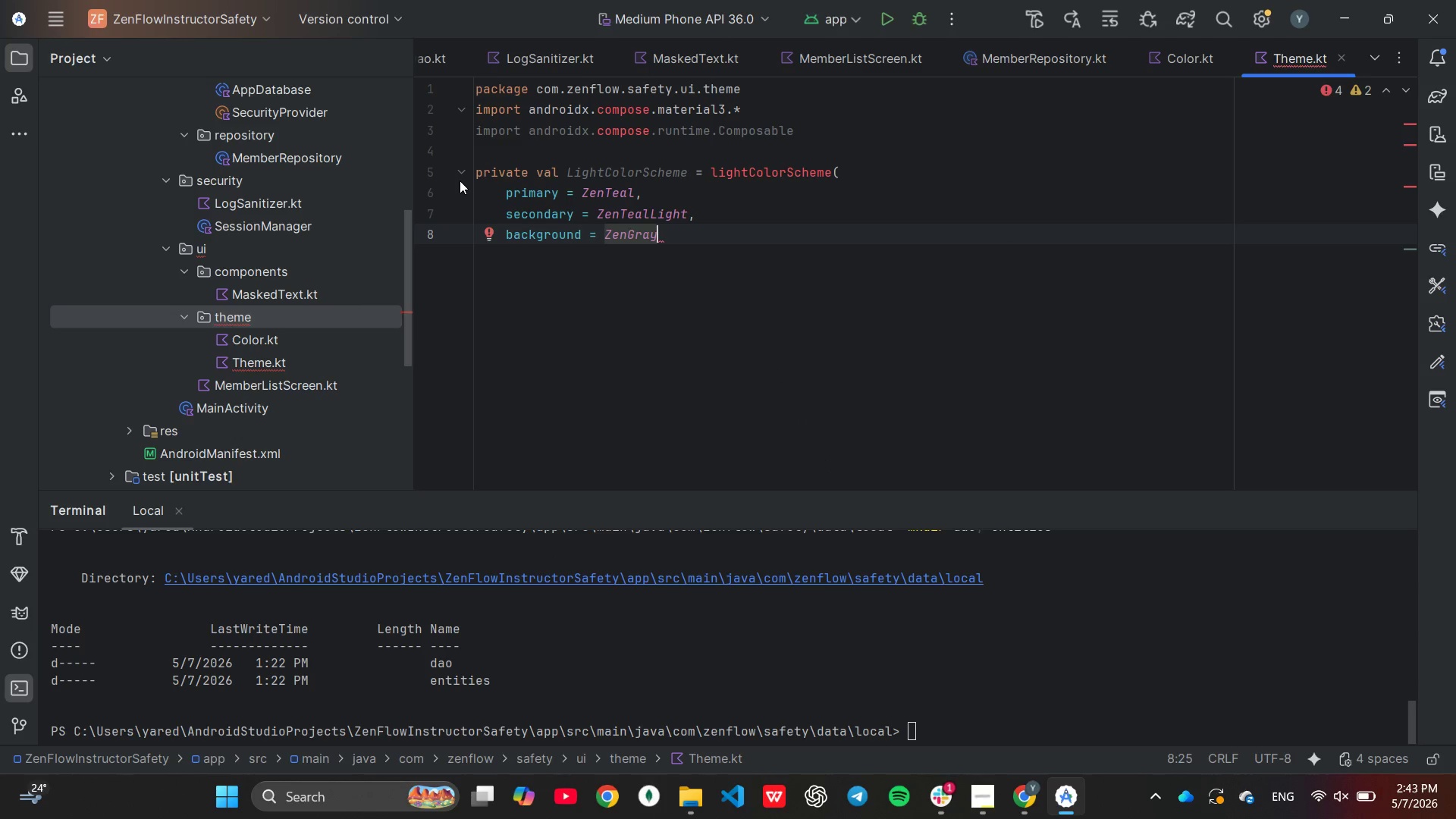 
key(Comma)
 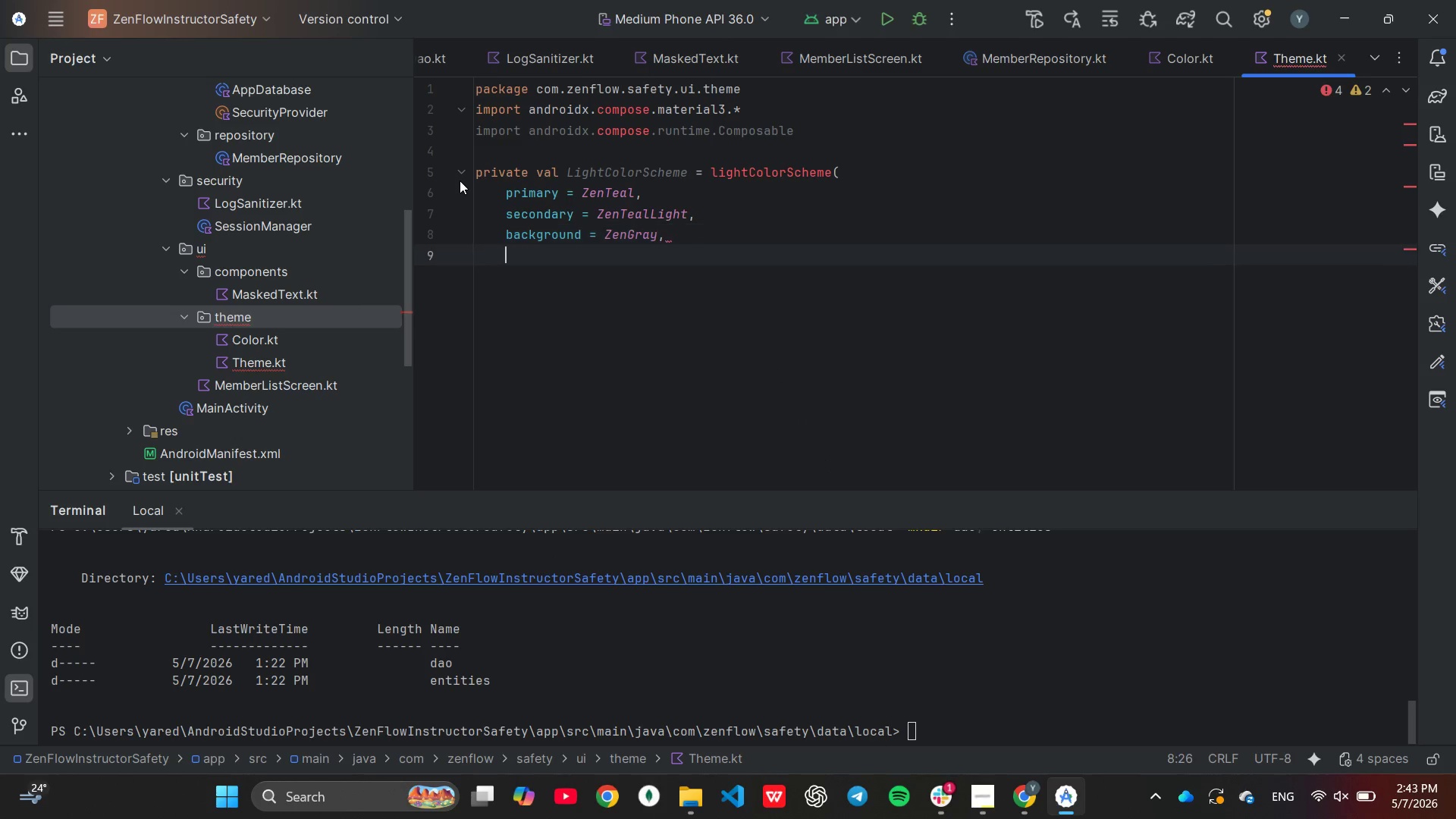 
key(Enter)
 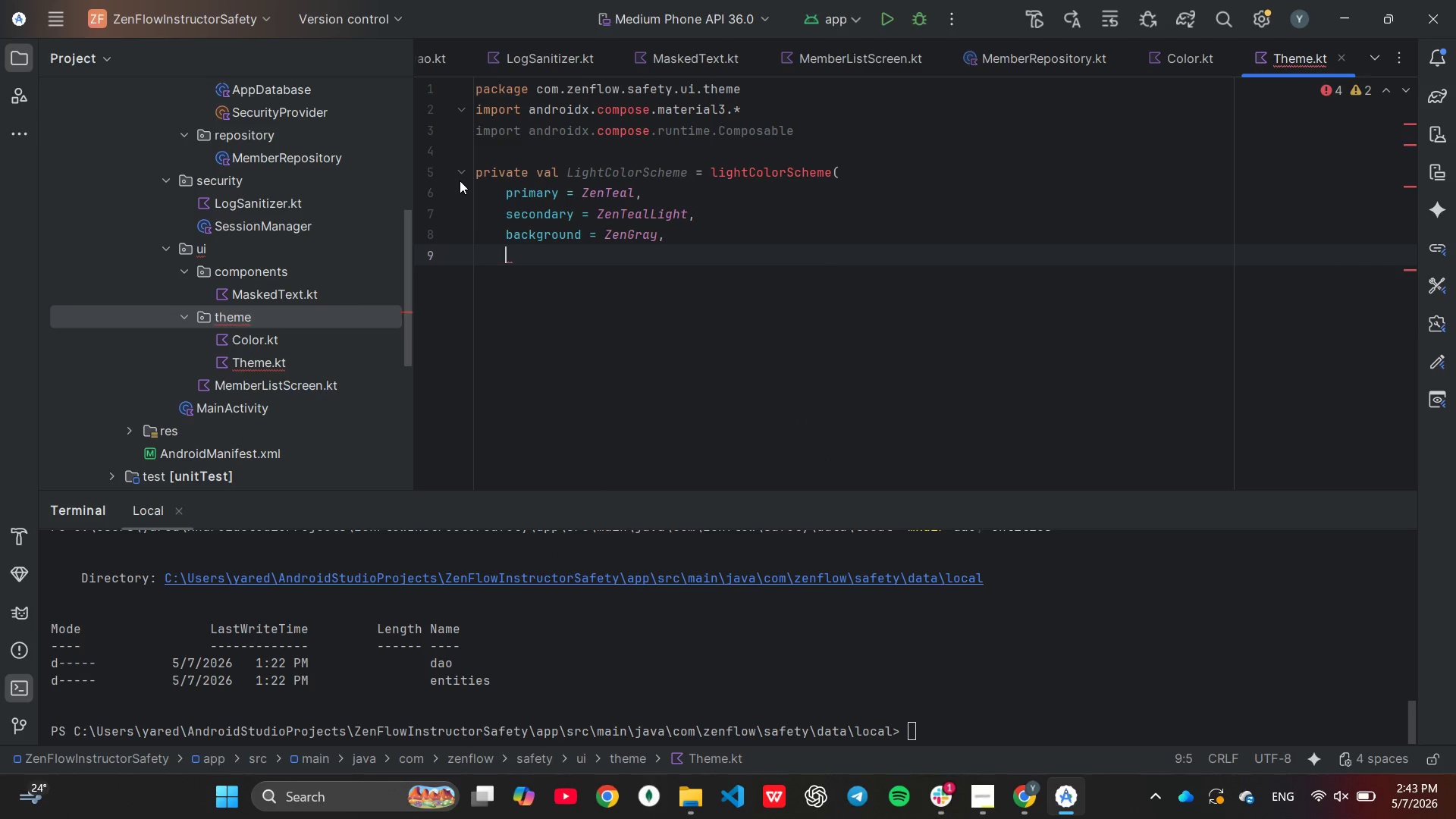 
type(surface = Color.White)
 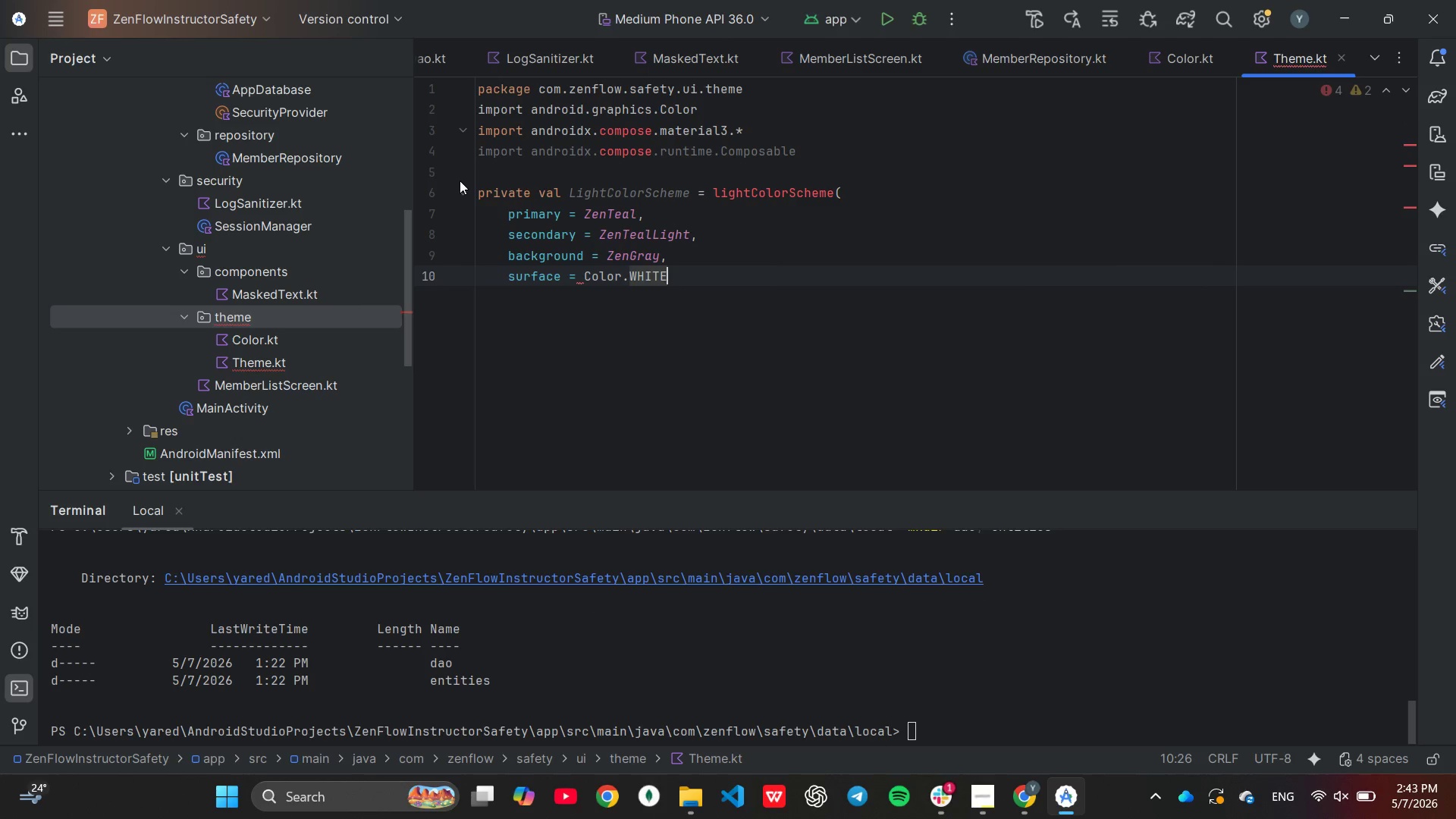 
 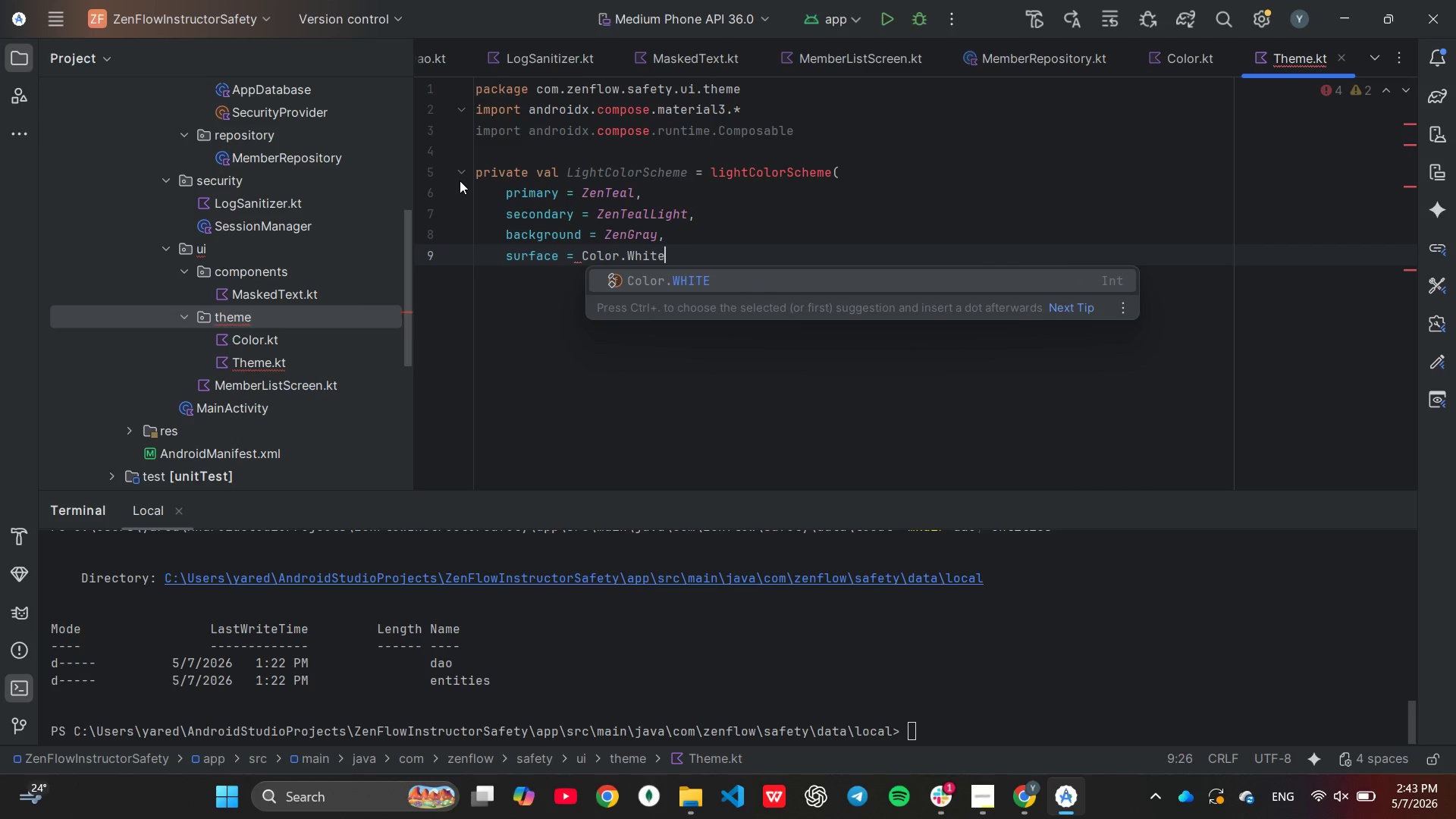 
key(Enter)
 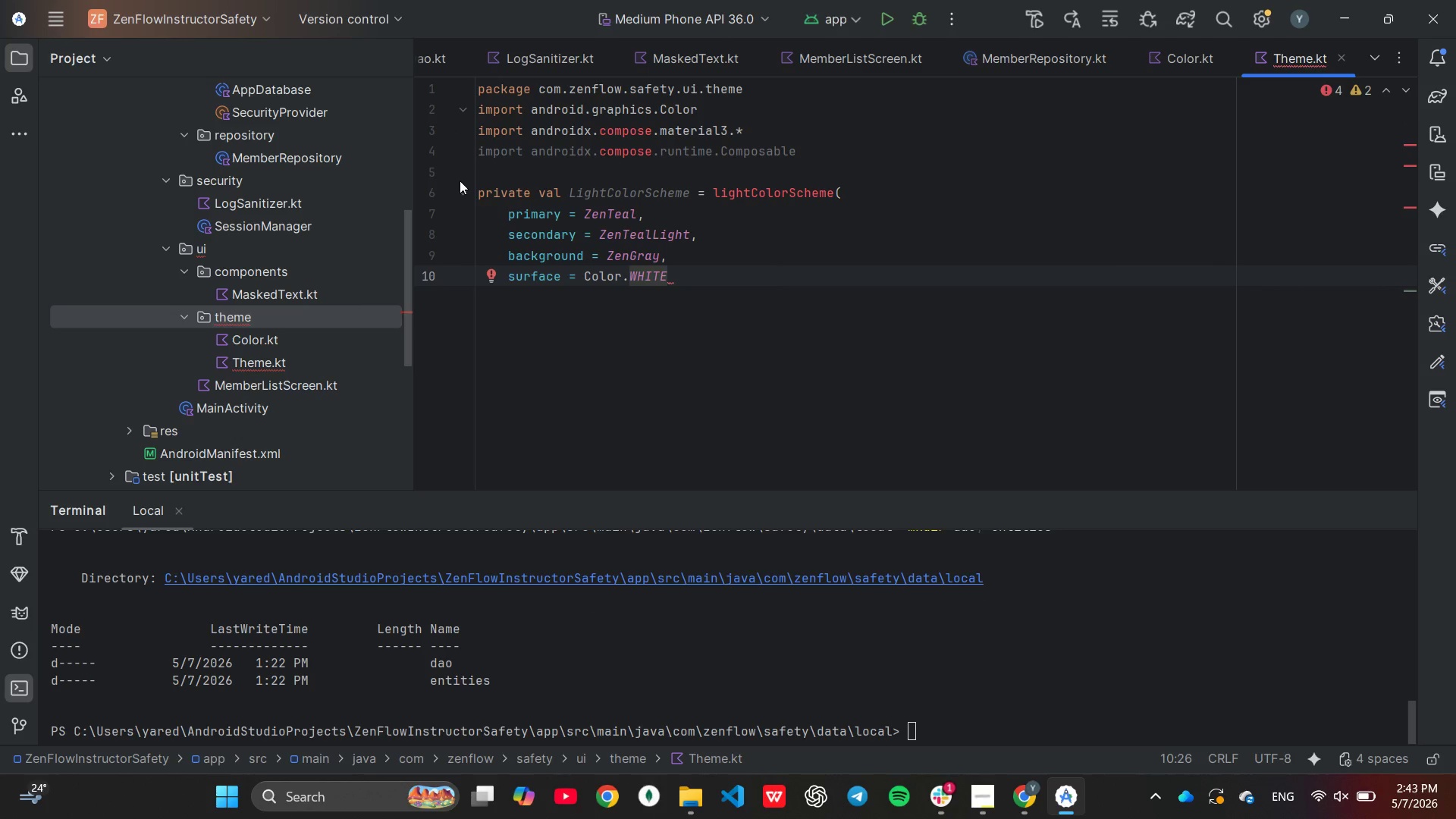 
key(Comma)
 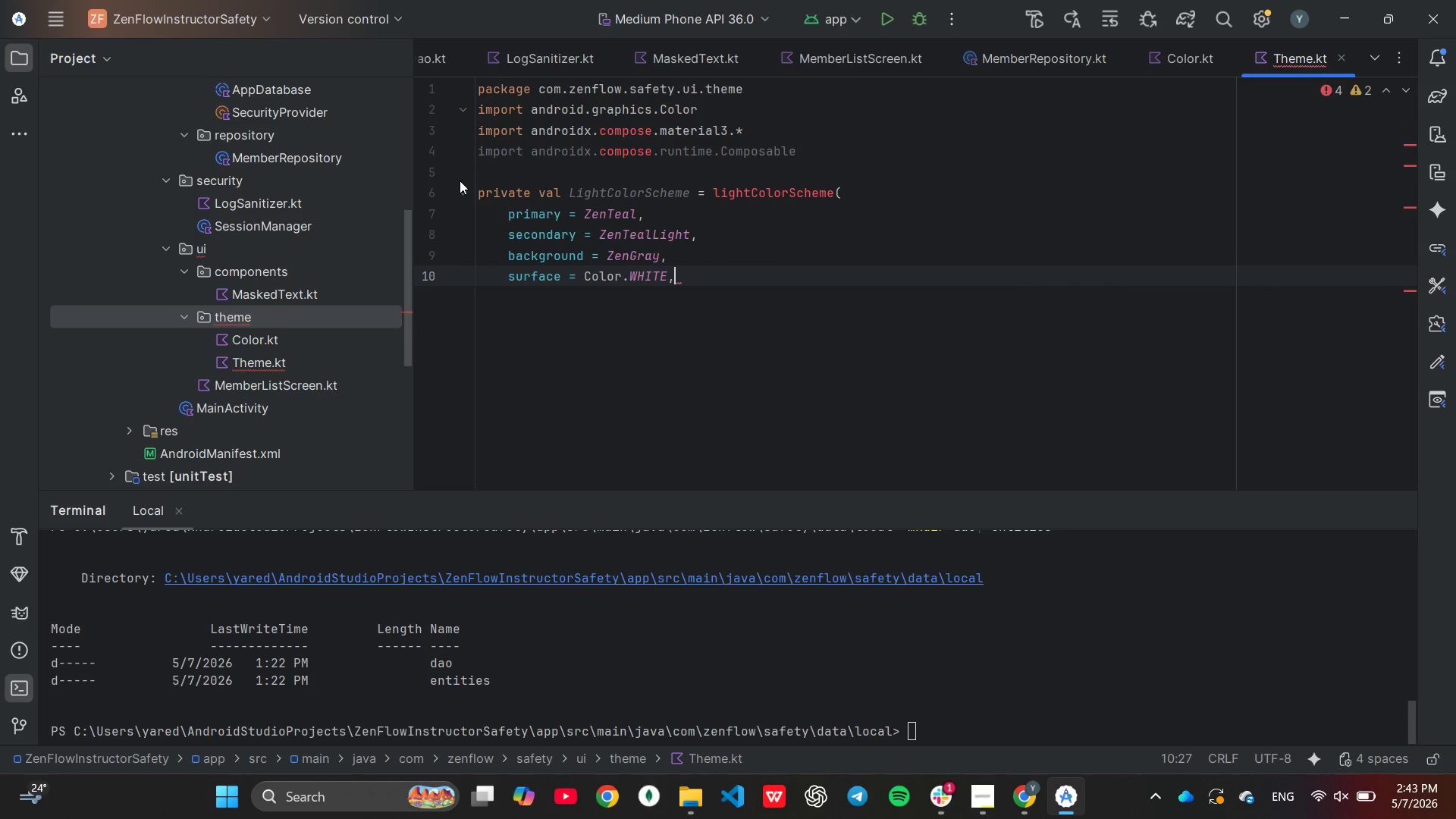 
key(Backspace)
 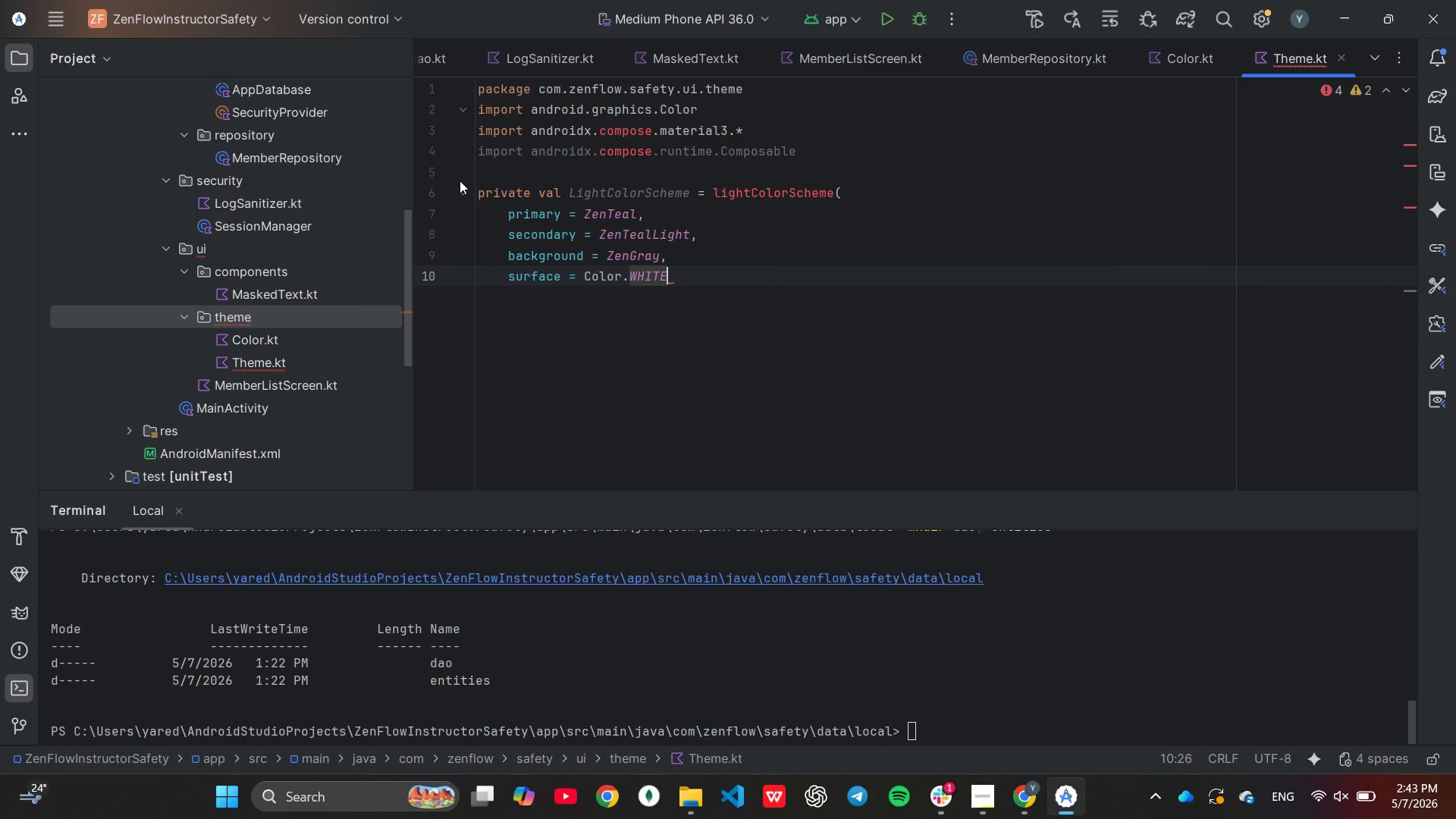 
key(ArrowDown)
 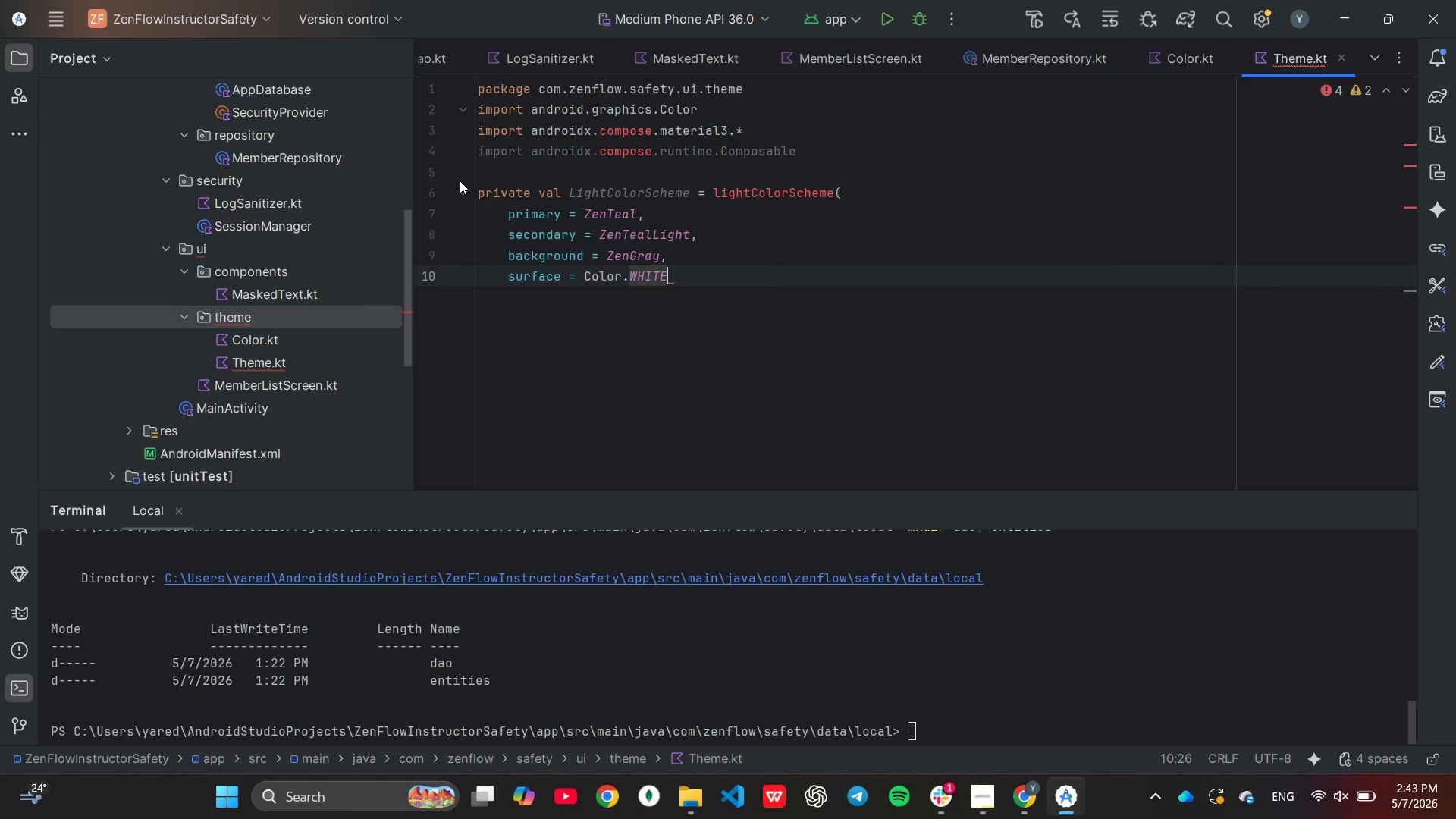 
key(ArrowDown)
 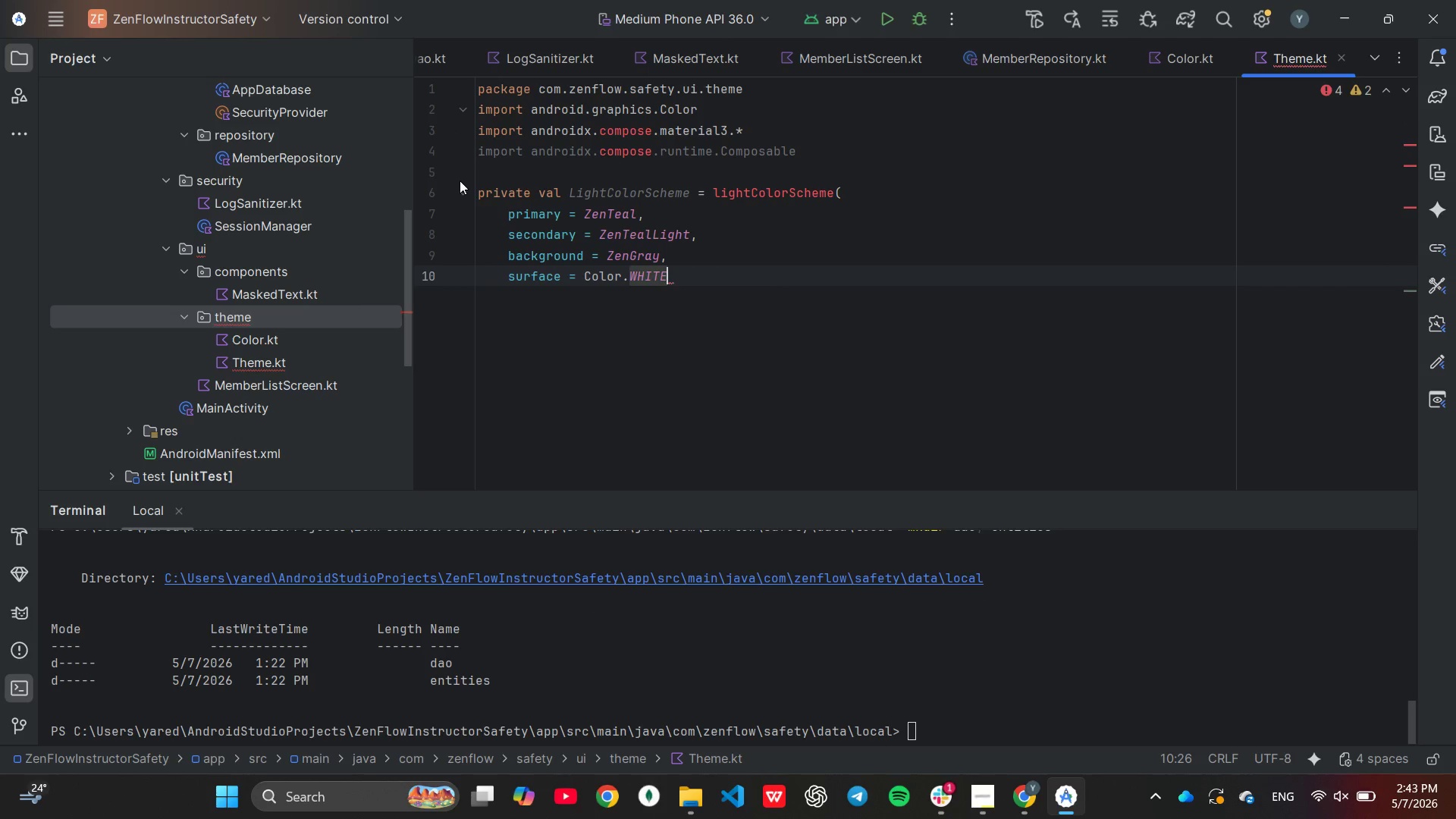 
key(Enter)
 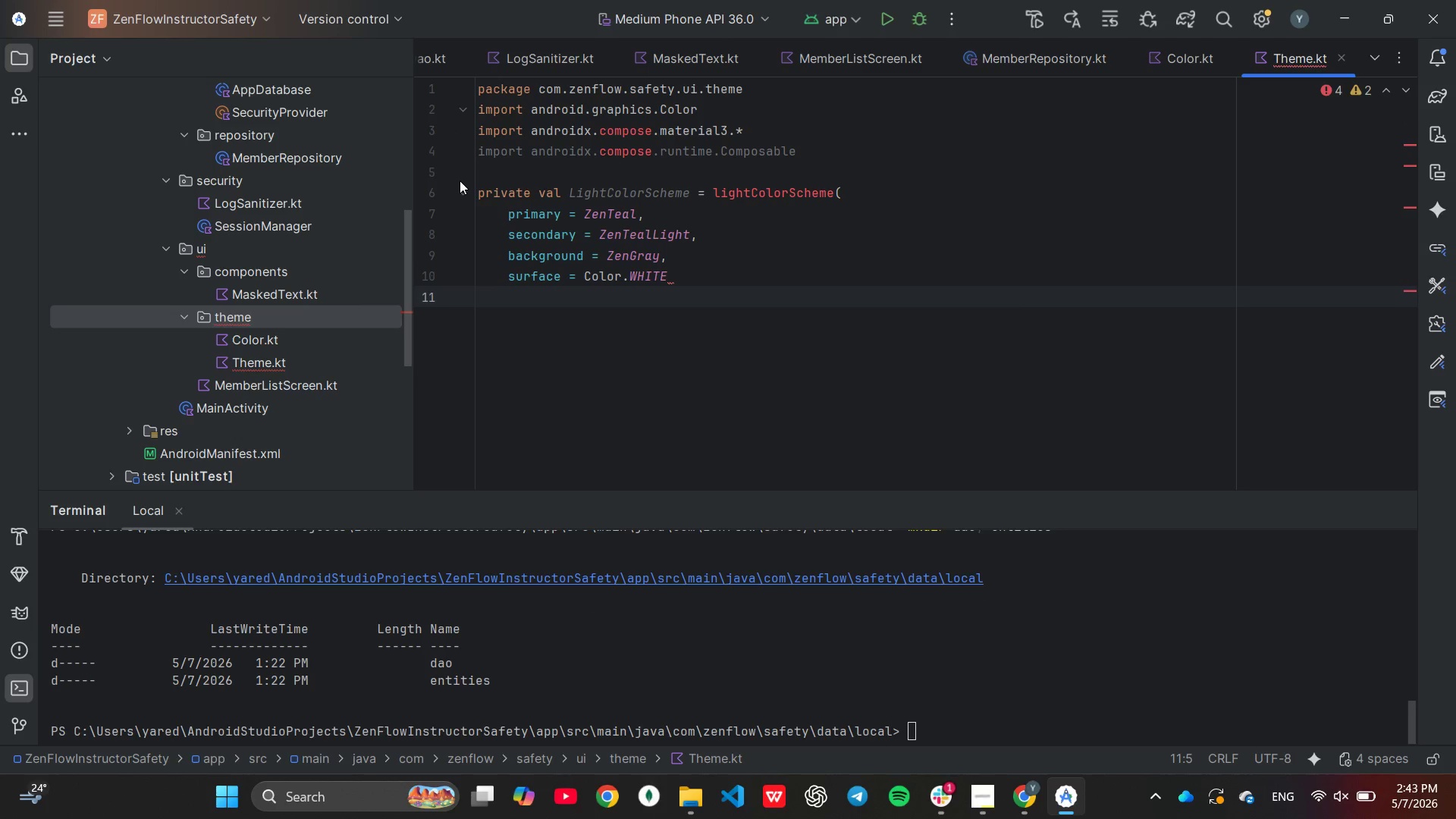 
key(Shift+ShiftLeft)
 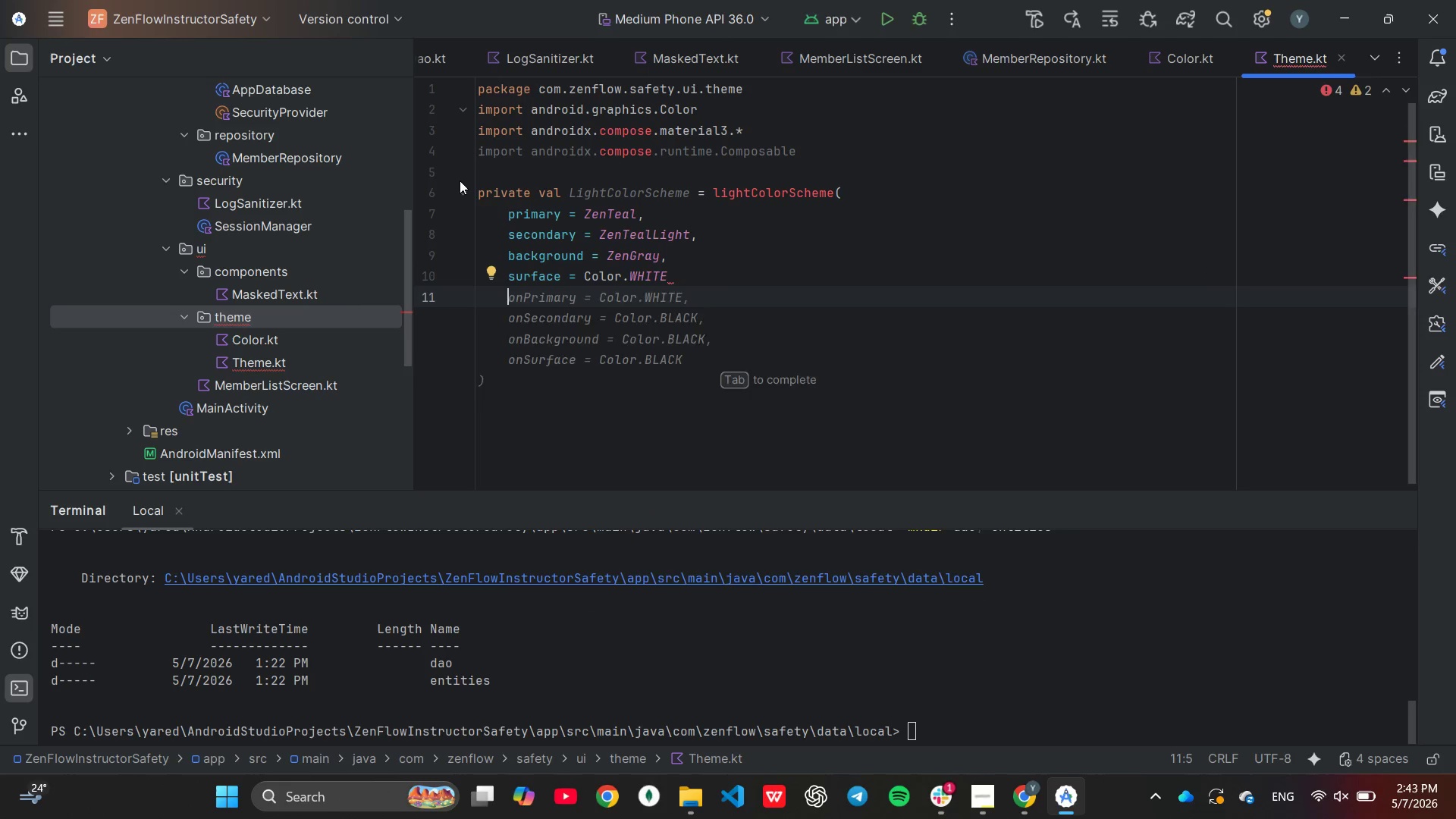 
key(Shift+0)
 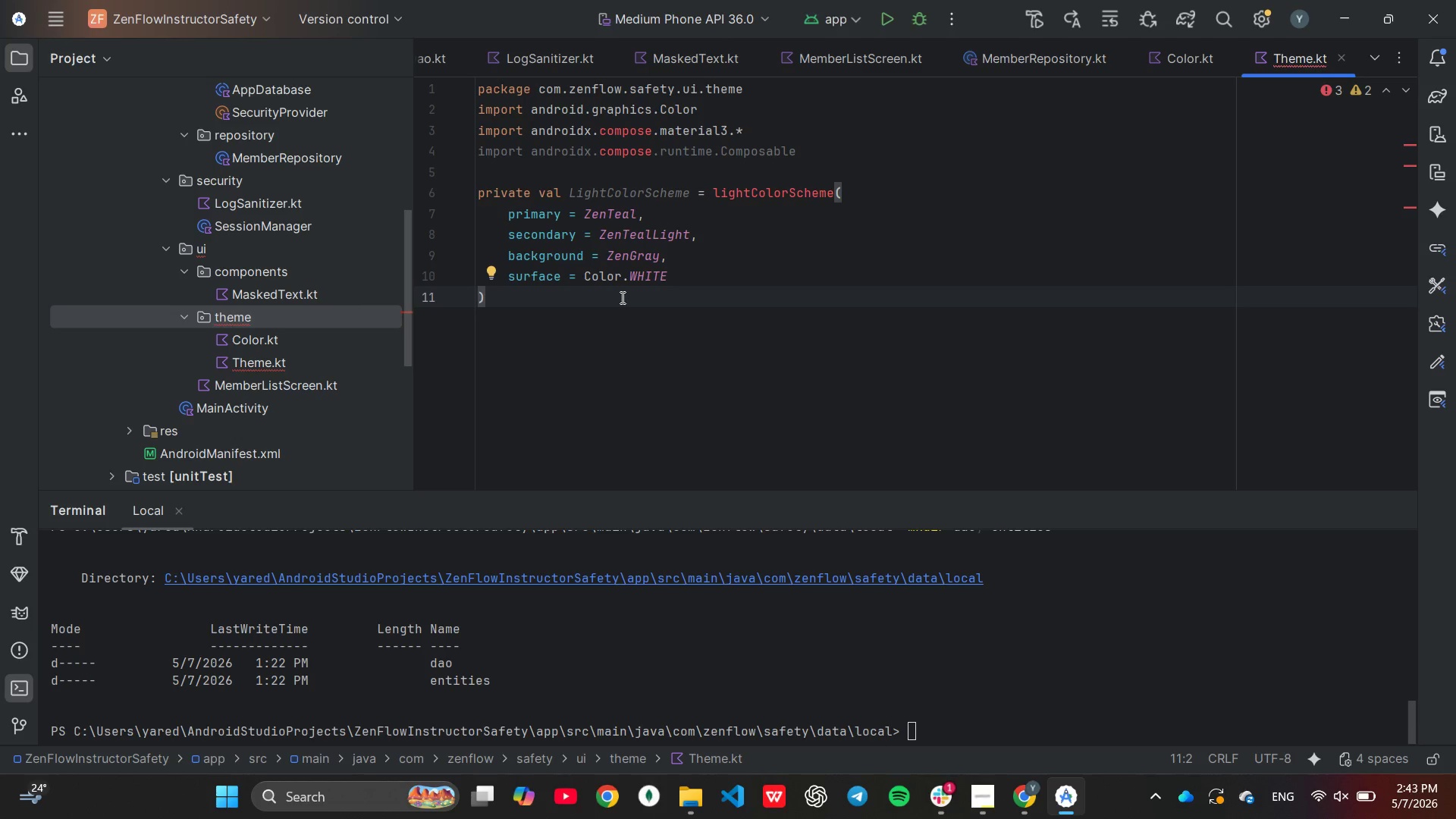 
wait(7.19)
 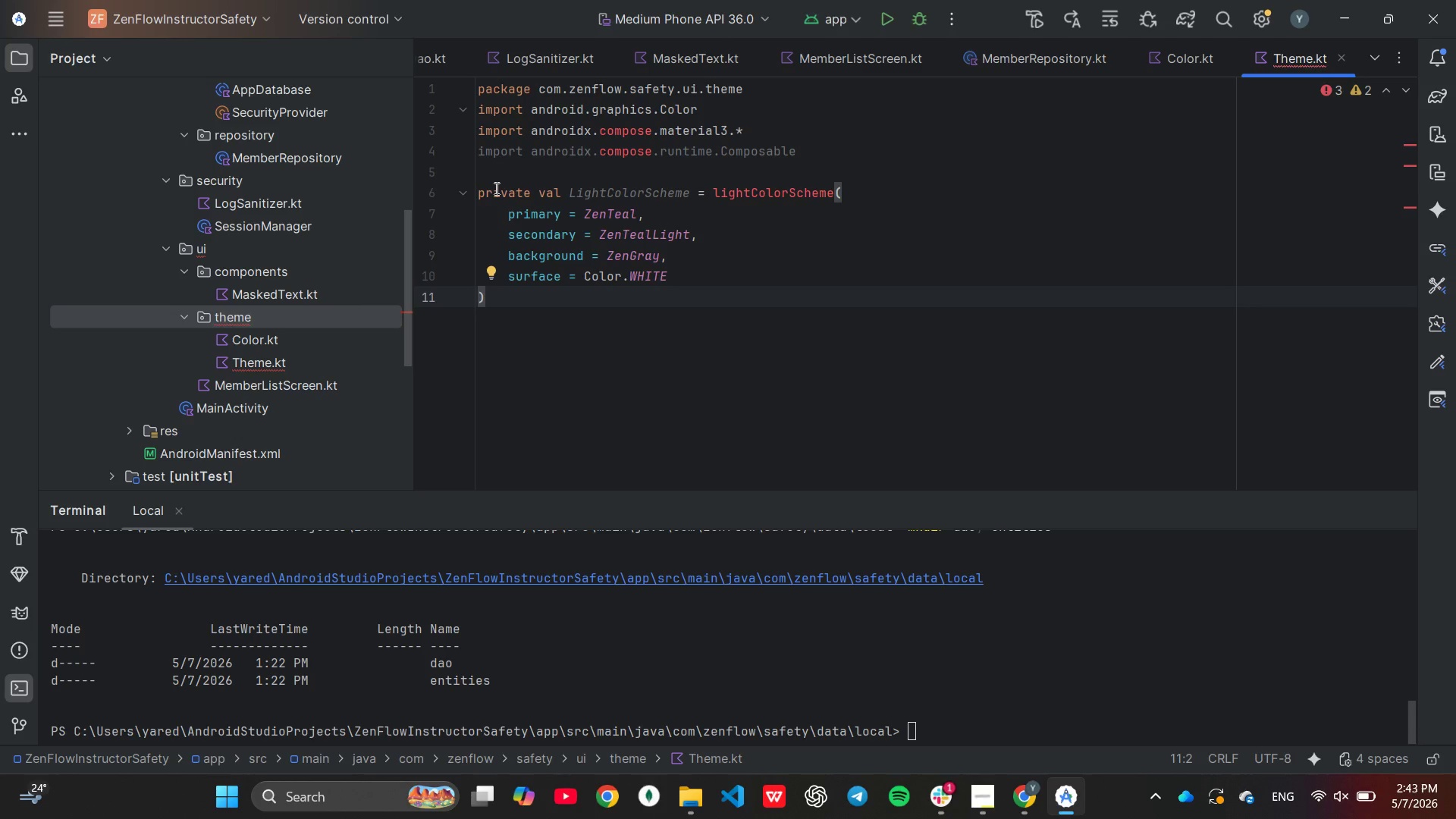 
key(Enter)
 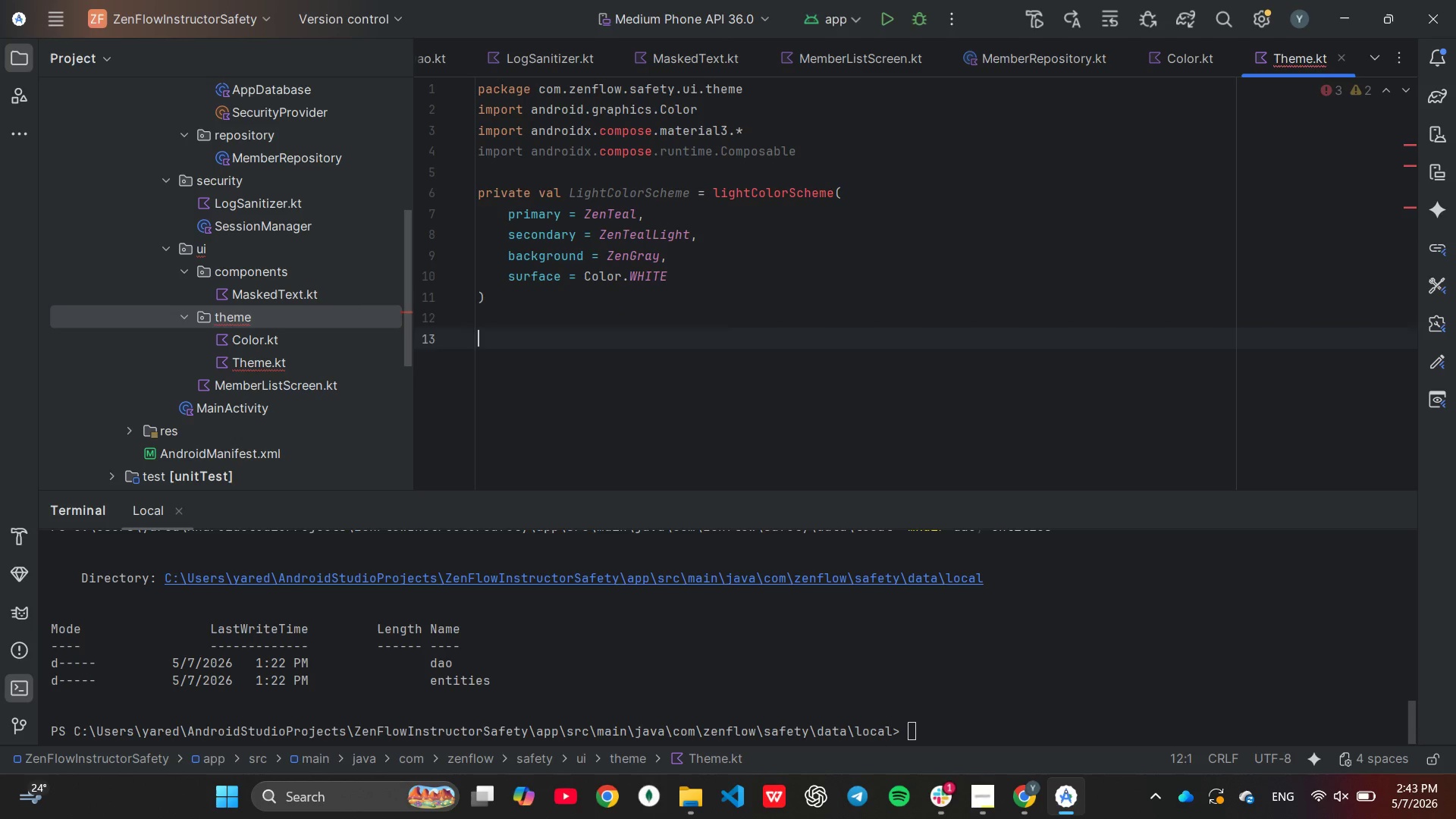 
key(Enter)
 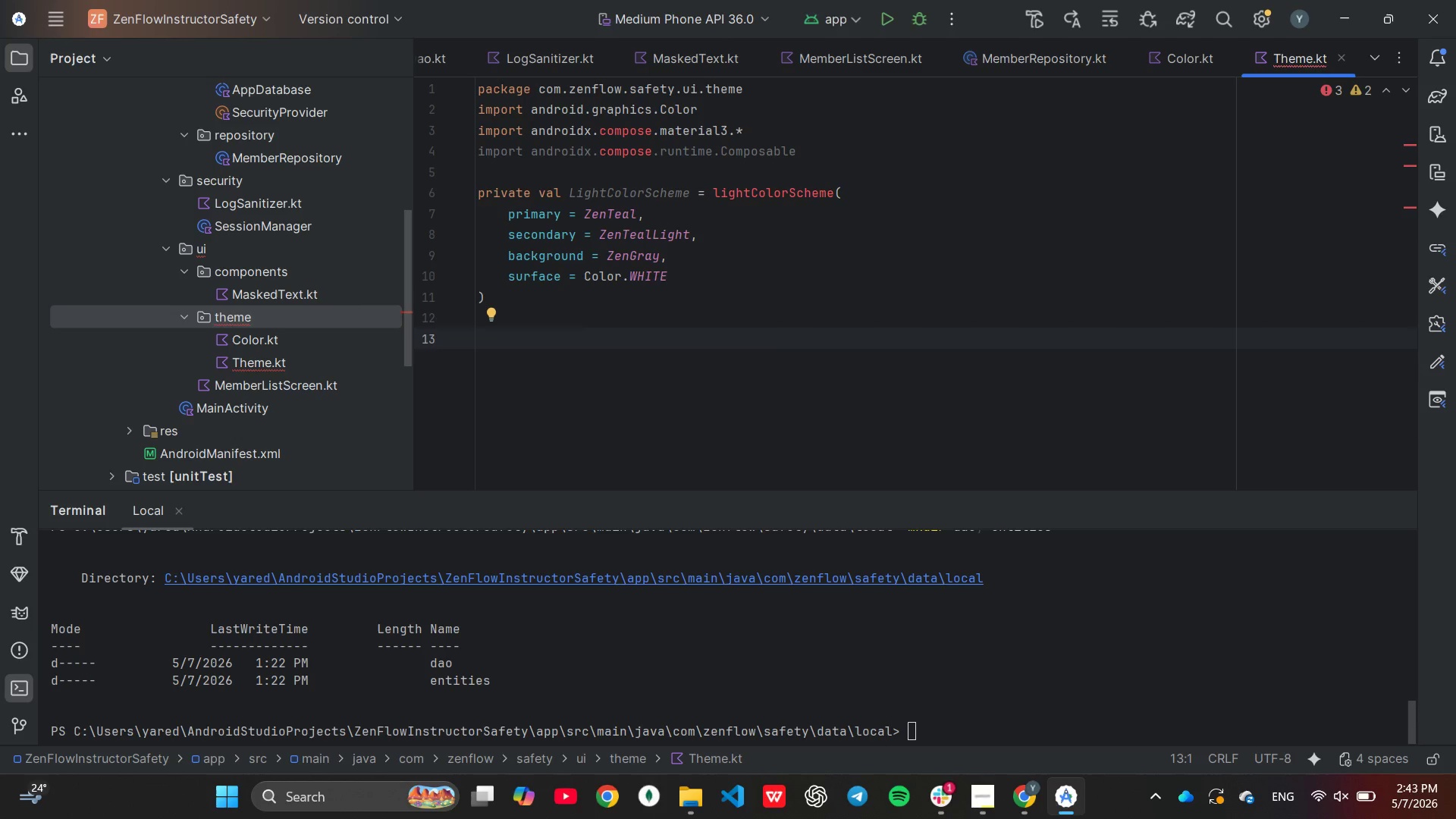 
type(#)
key(Backspace)
type(2)
key(Backspace)
type(@Comp)
key(Tab)
 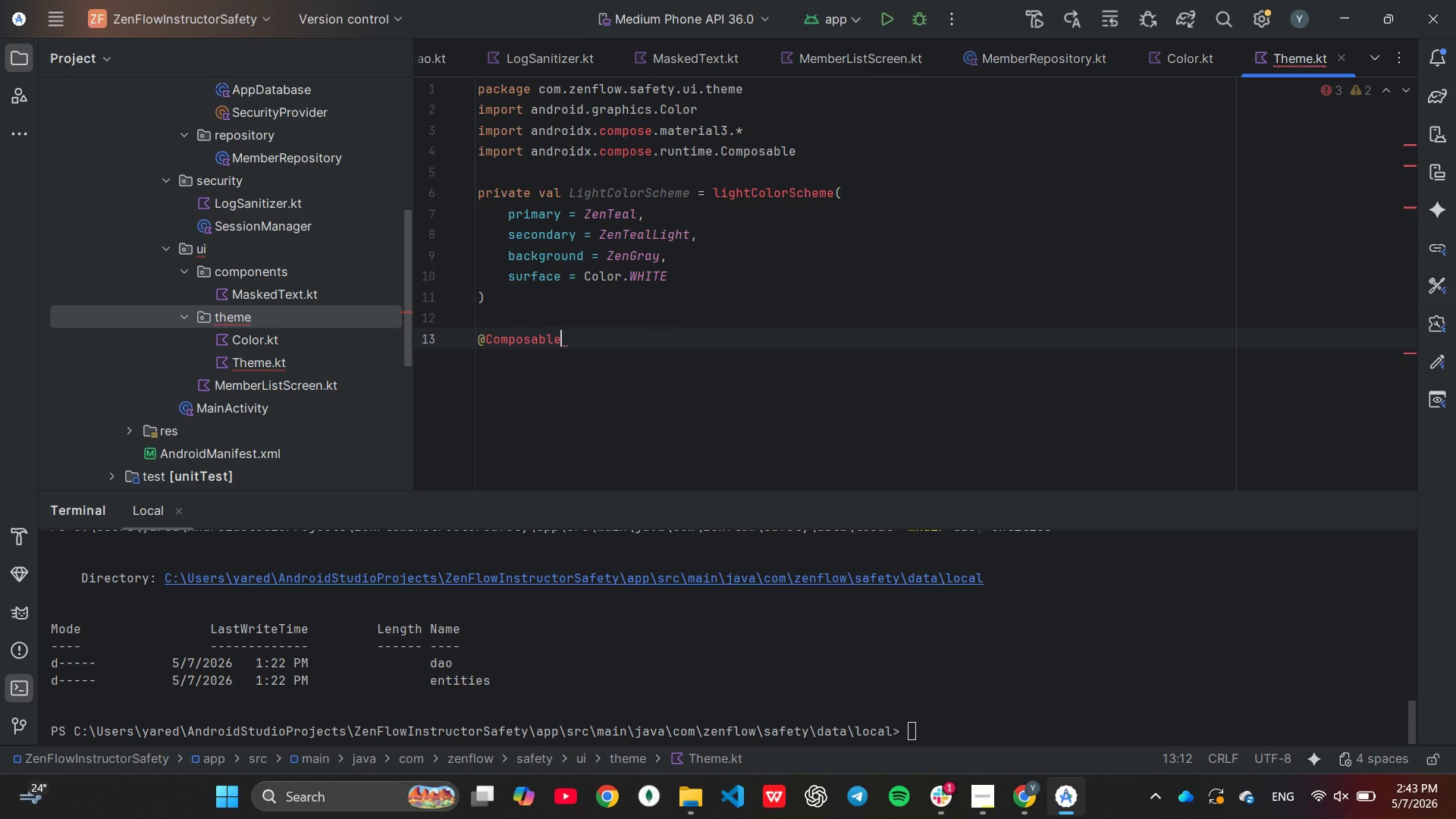 
key(Enter)
 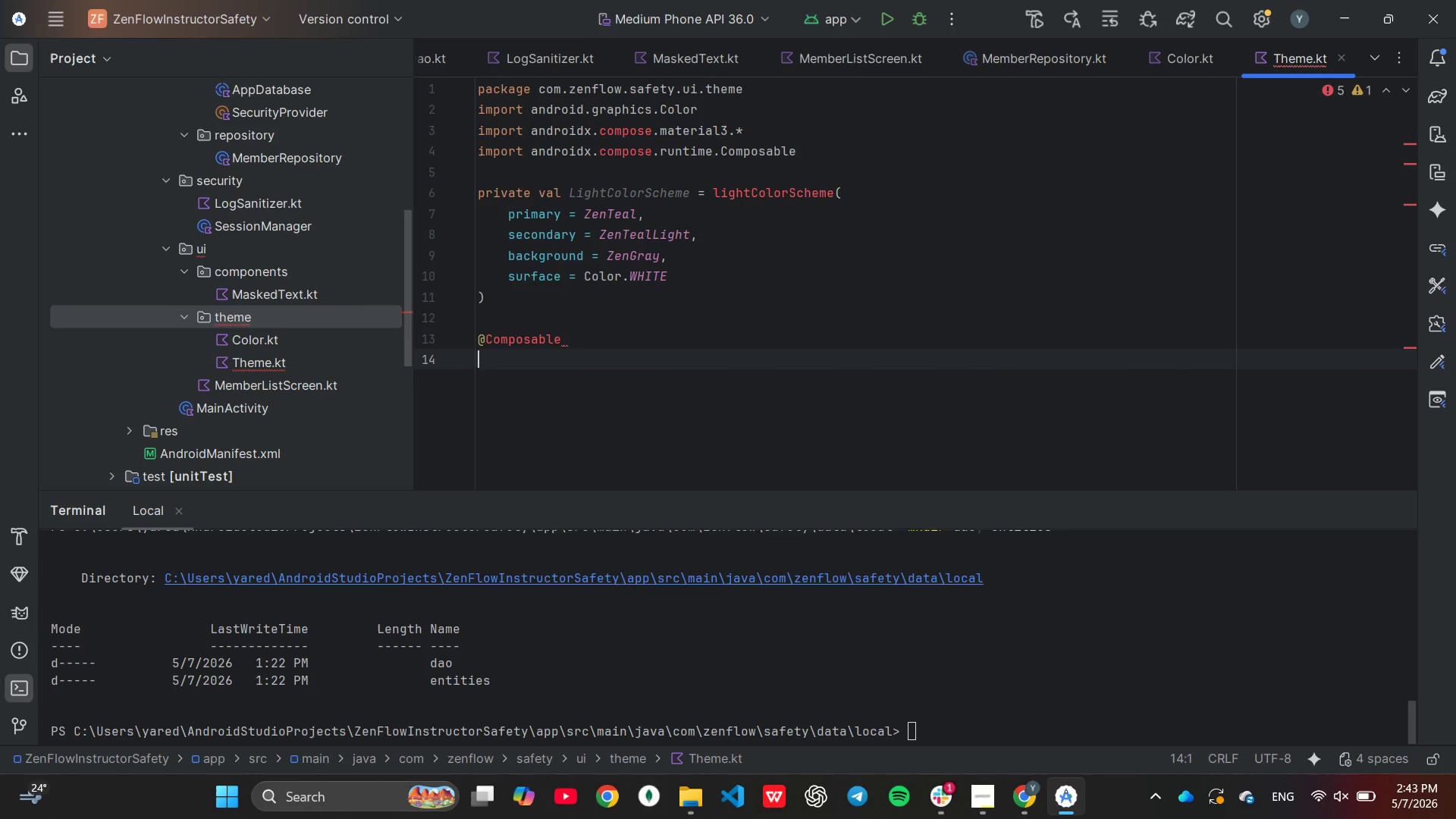 
type(fun ZenFlowThme)
key(Backspace)
key(Backspace)
type(eme(contn)
key(Backspace)
type(ent:)
key(Tab)
 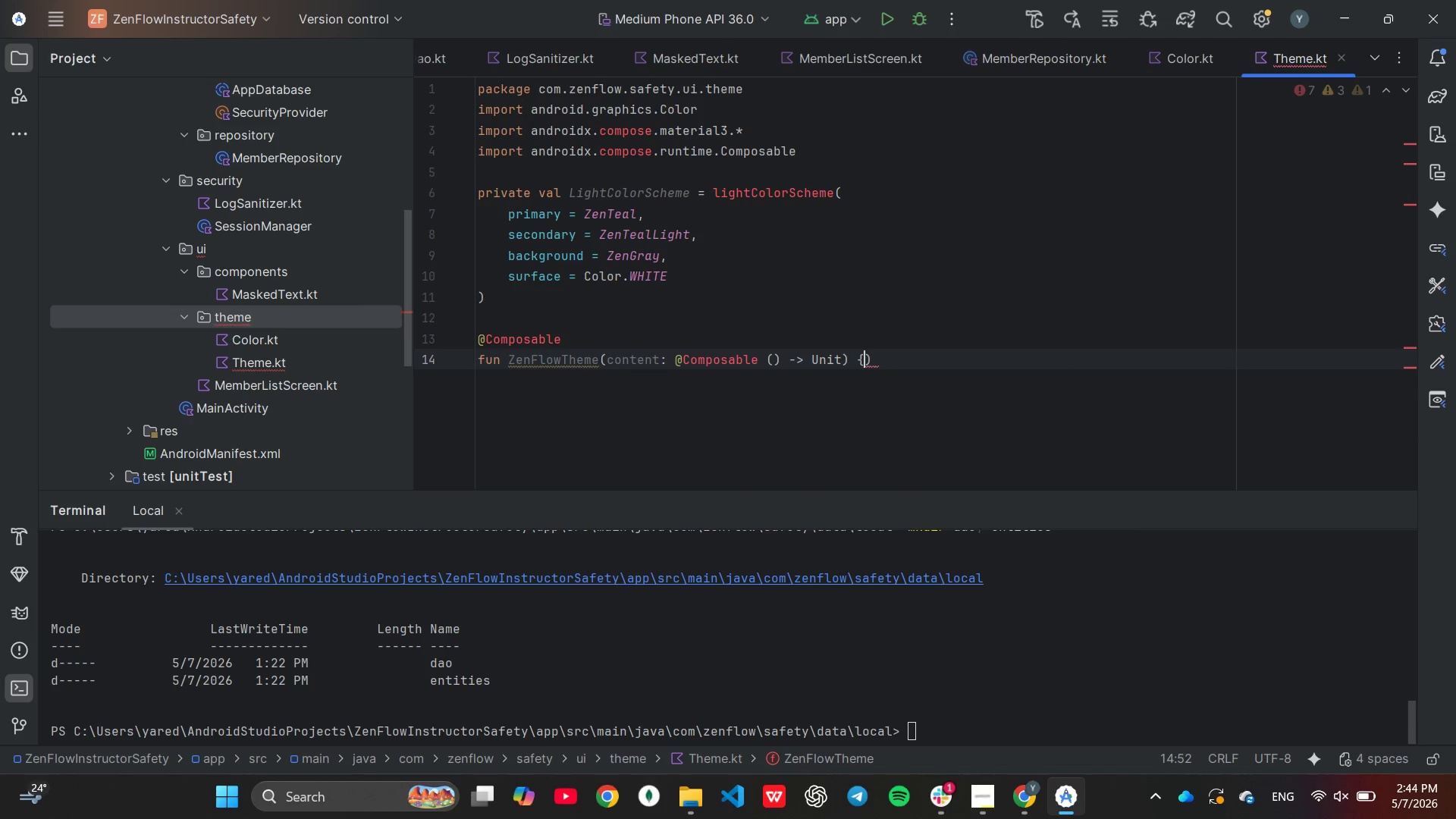 
key(ArrowRight)
 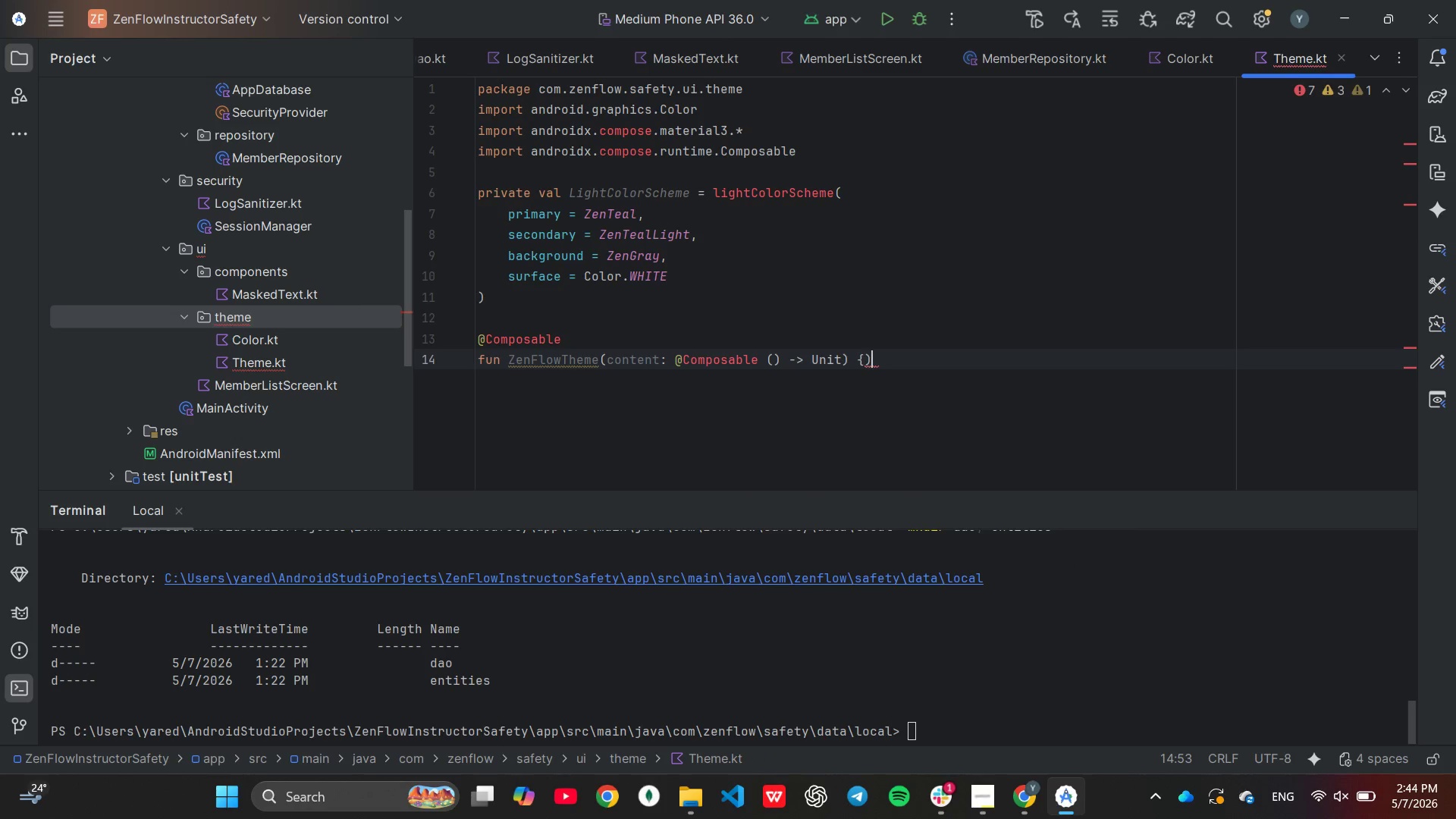 
key(Backspace)
 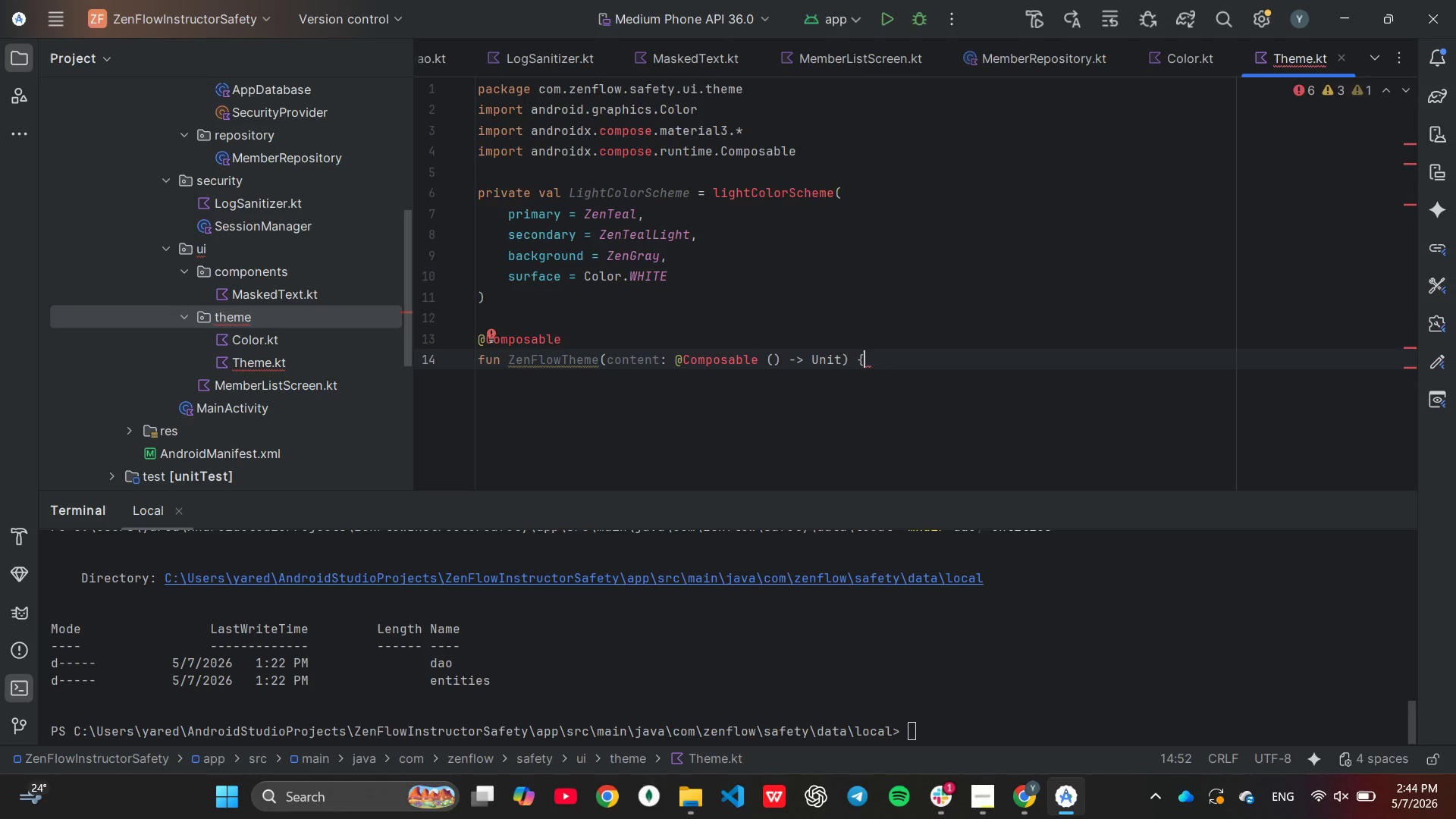 
key(Enter)
 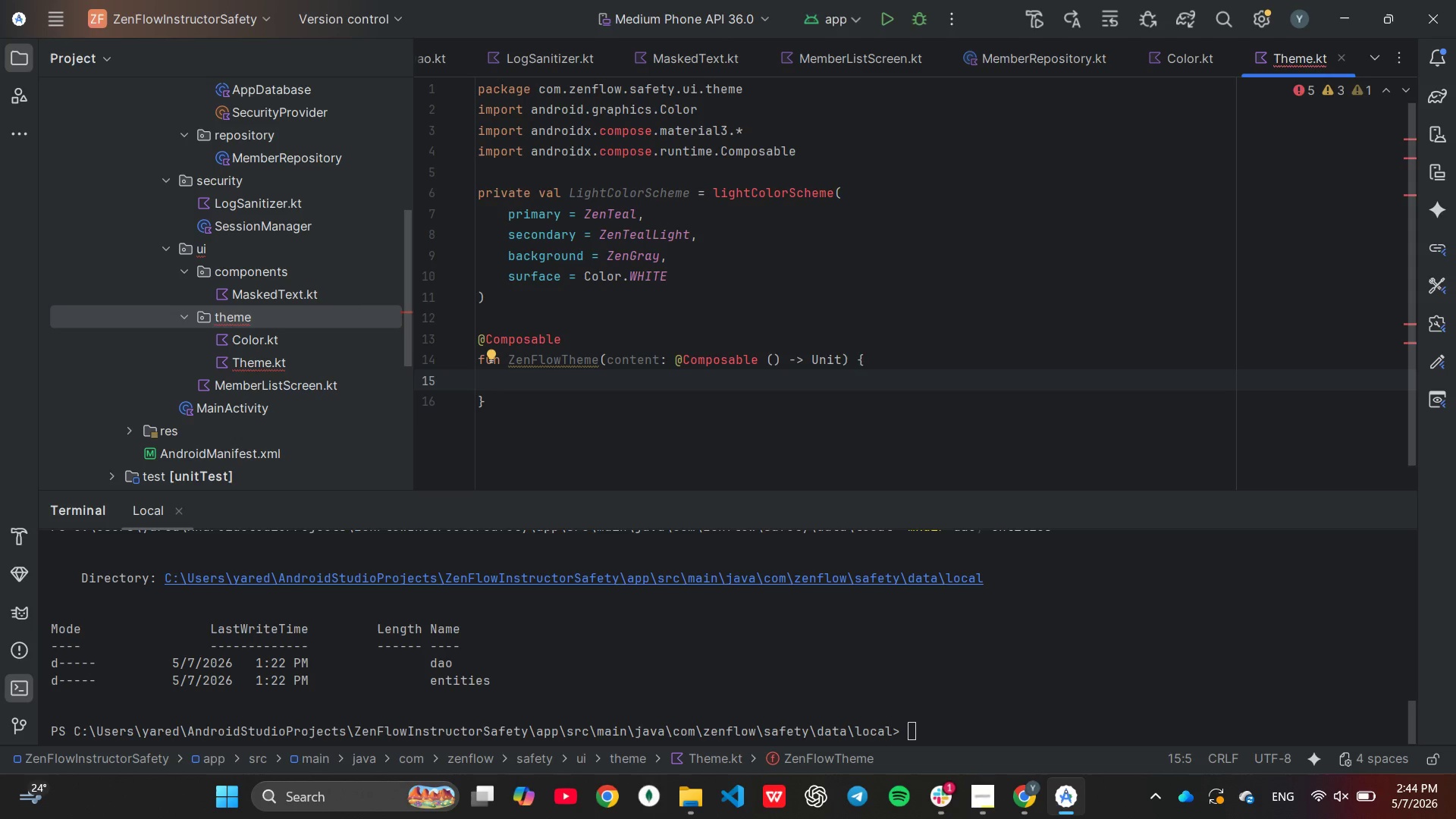 
type(MaterialTH)
key(Backspace)
type(heme{)
key(Backspace)
type(()
 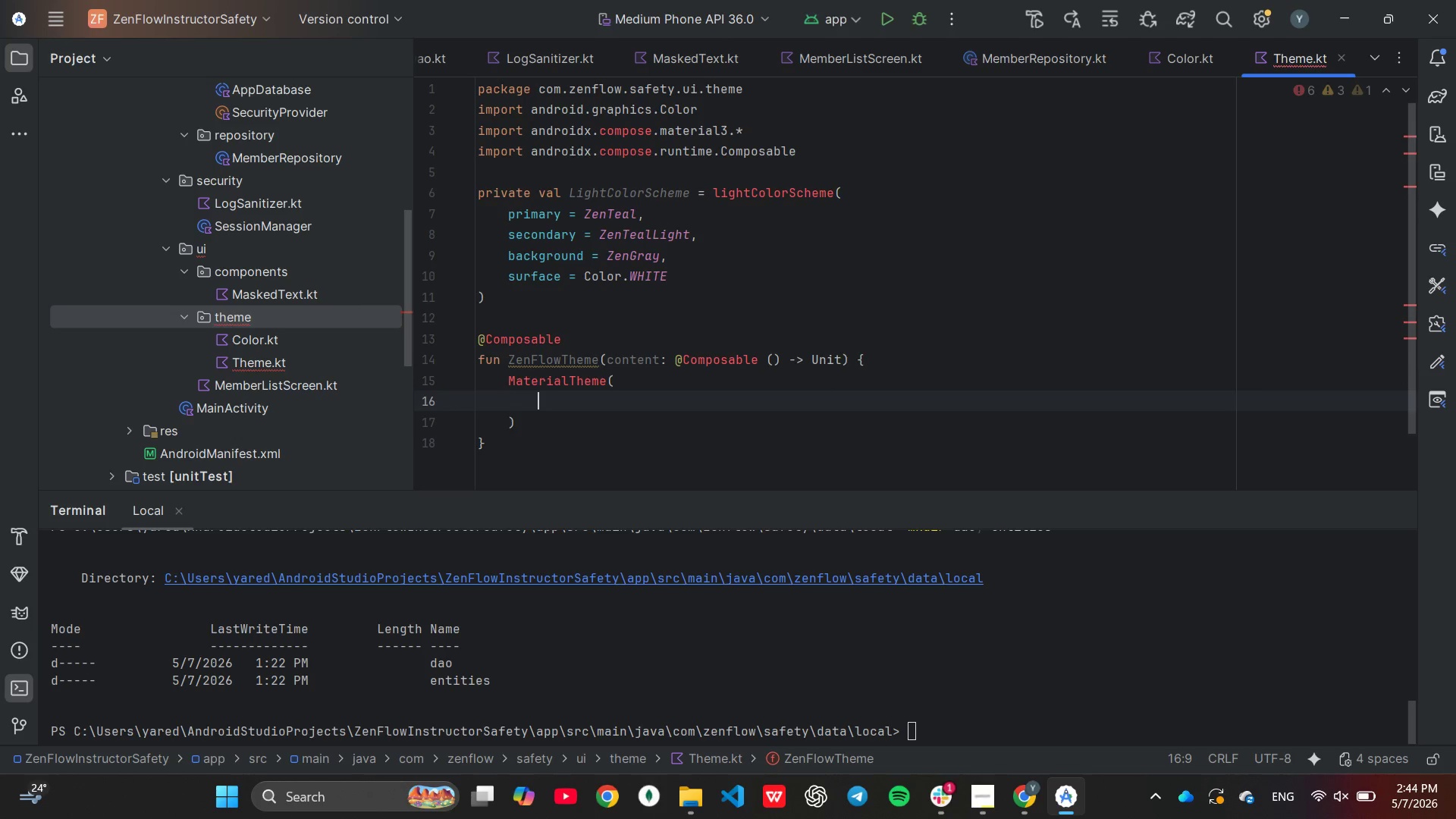 
 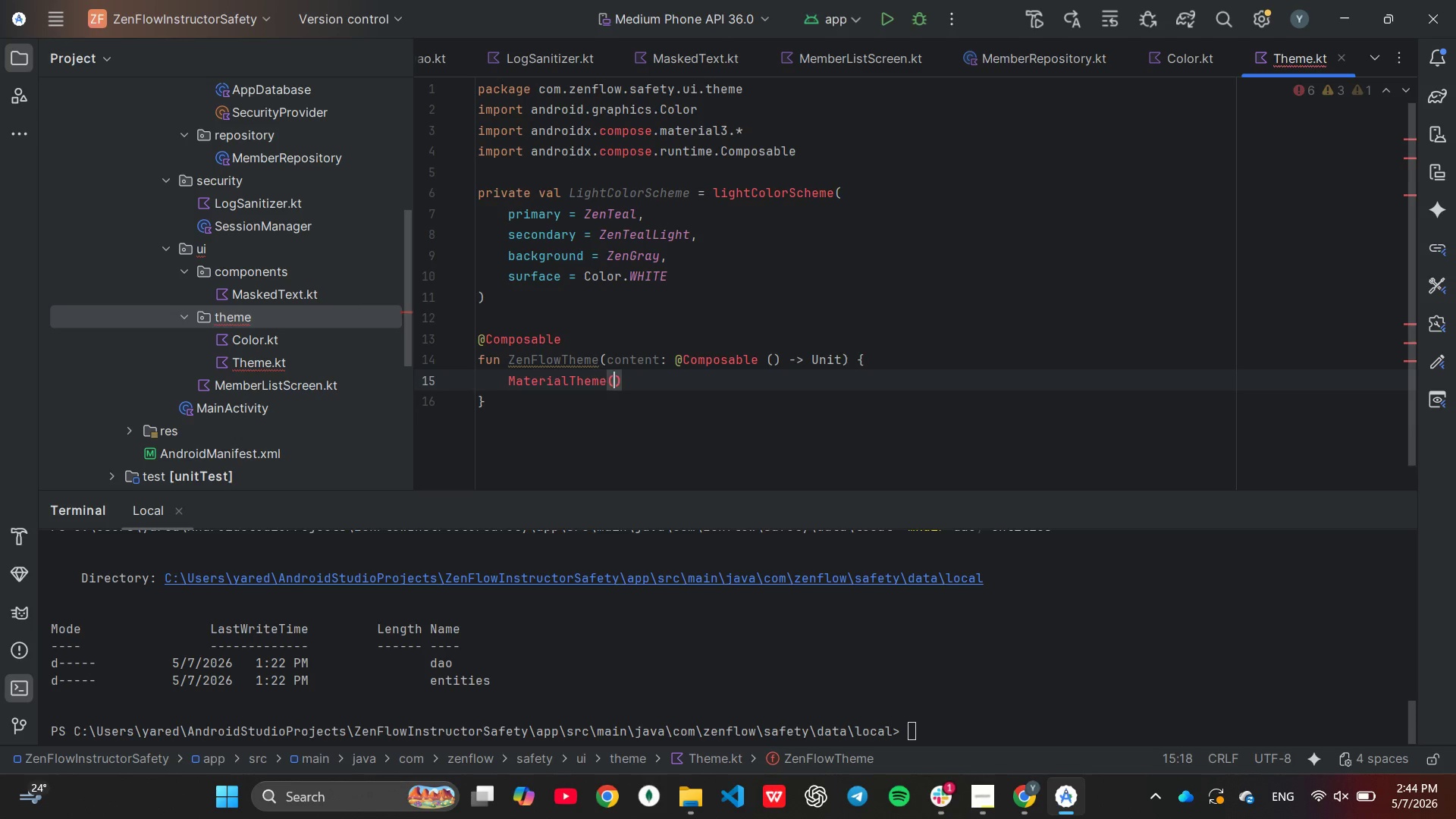 
key(Enter)
 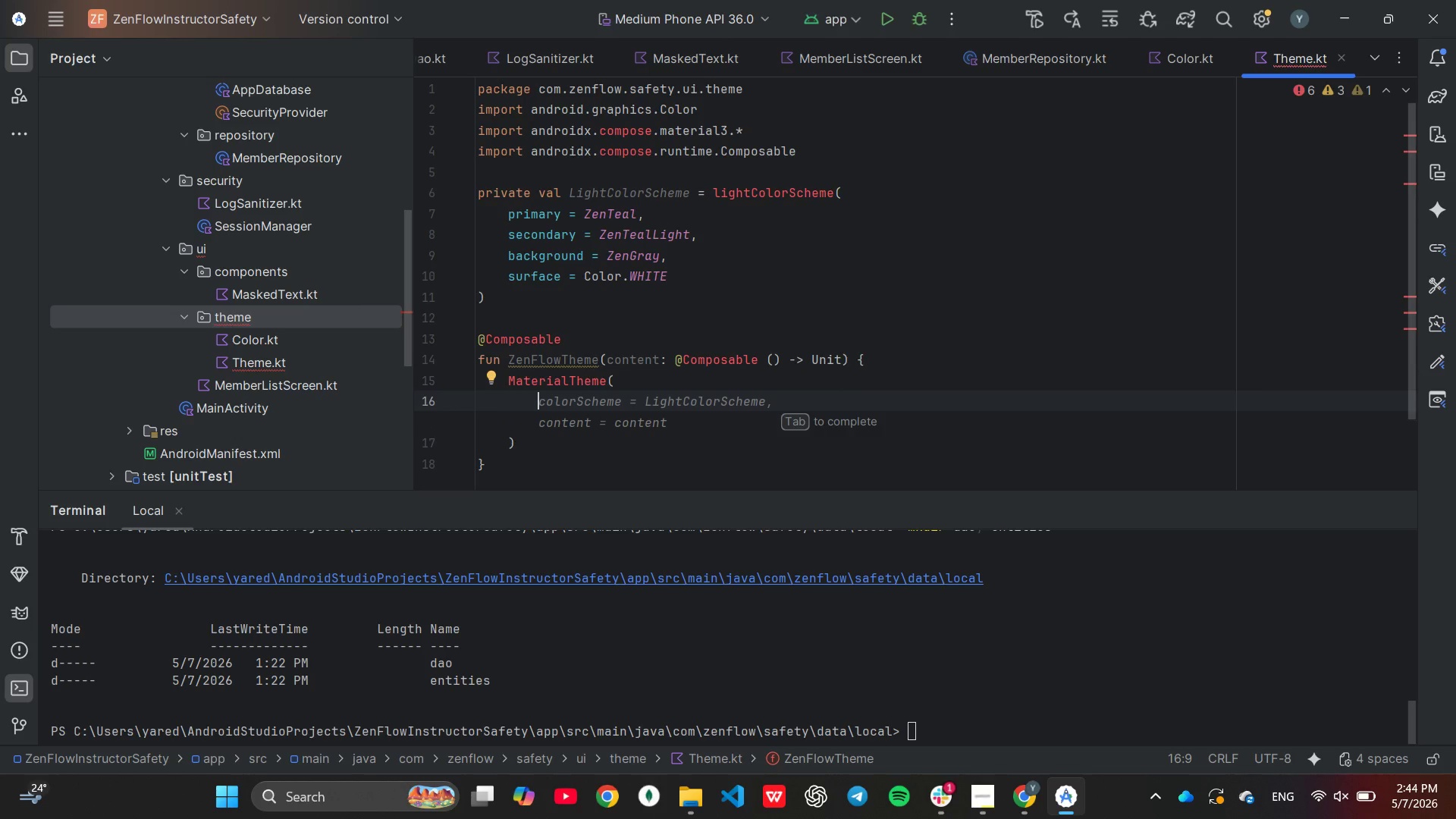 
key(Tab)
 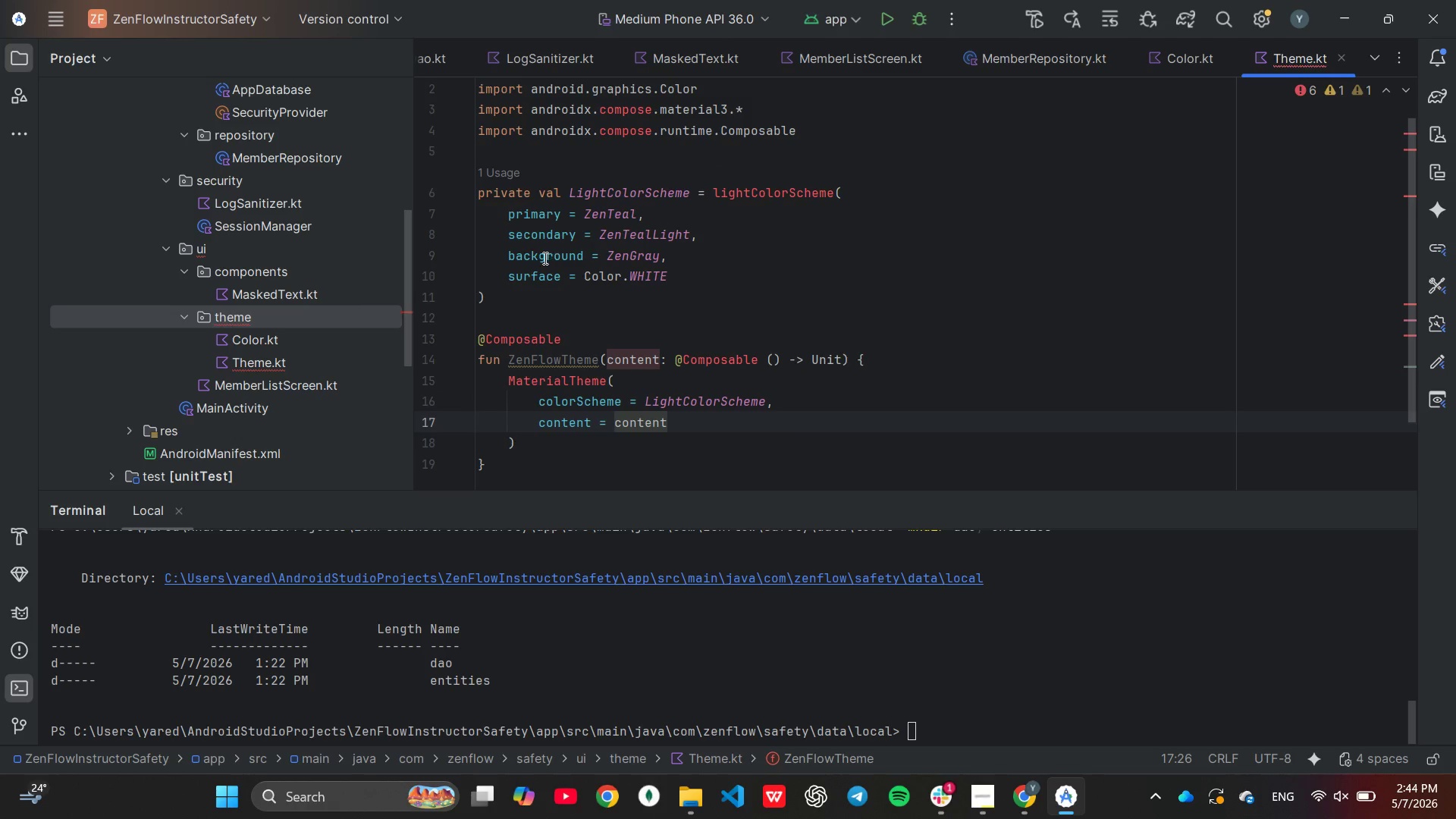 
wait(7.52)
 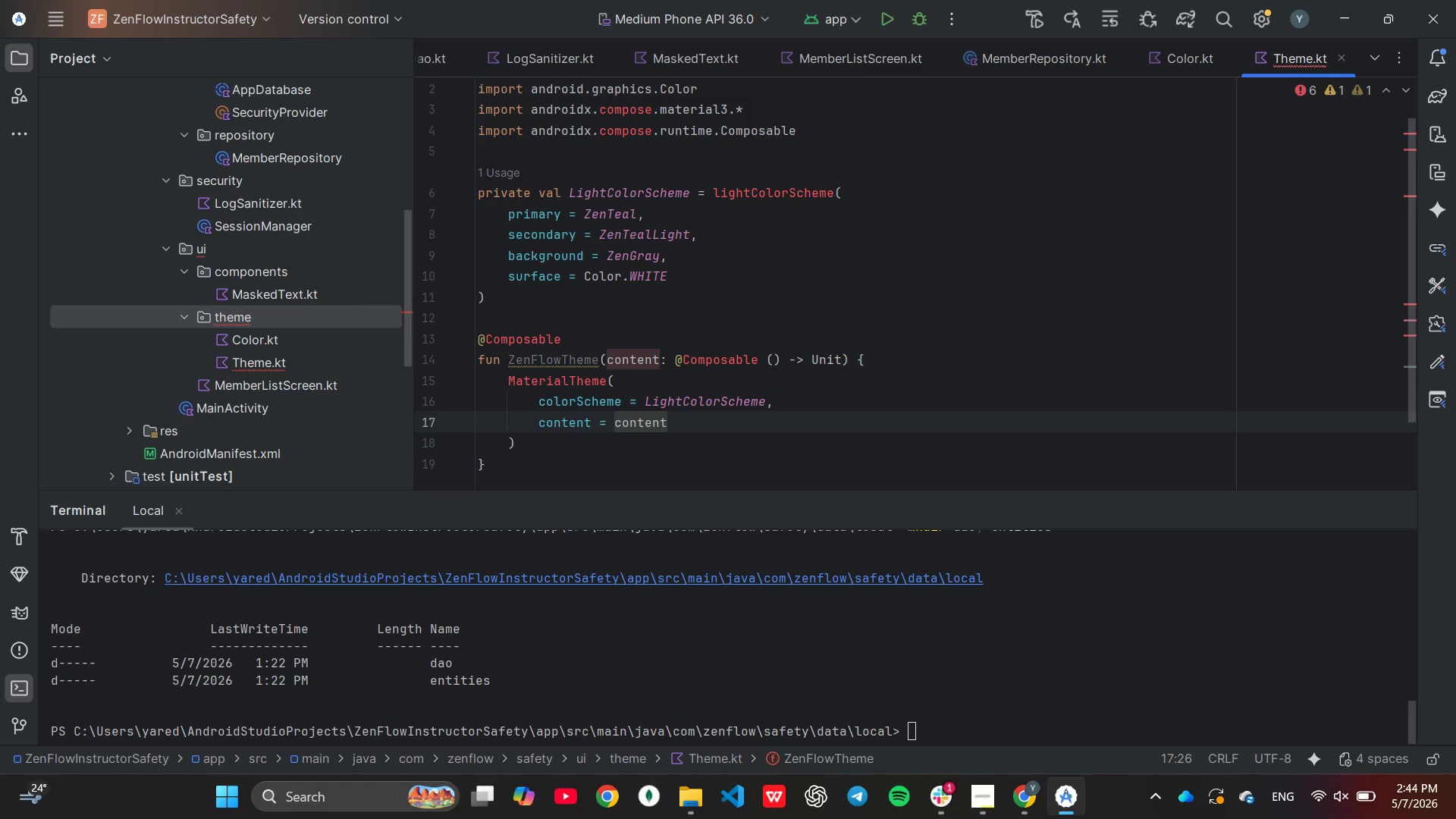 
double_click([255, 406])
 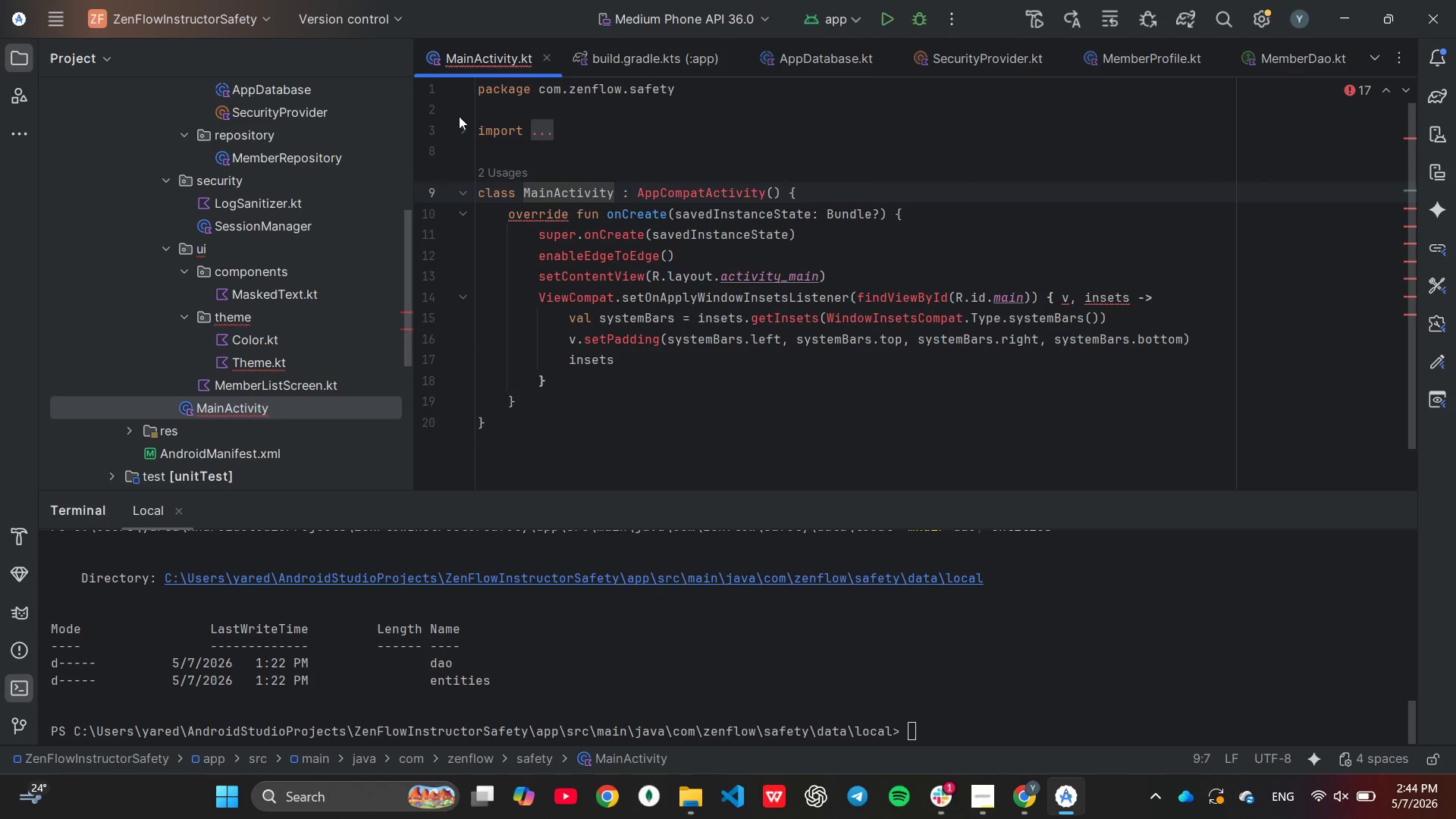 
left_click([462, 129])
 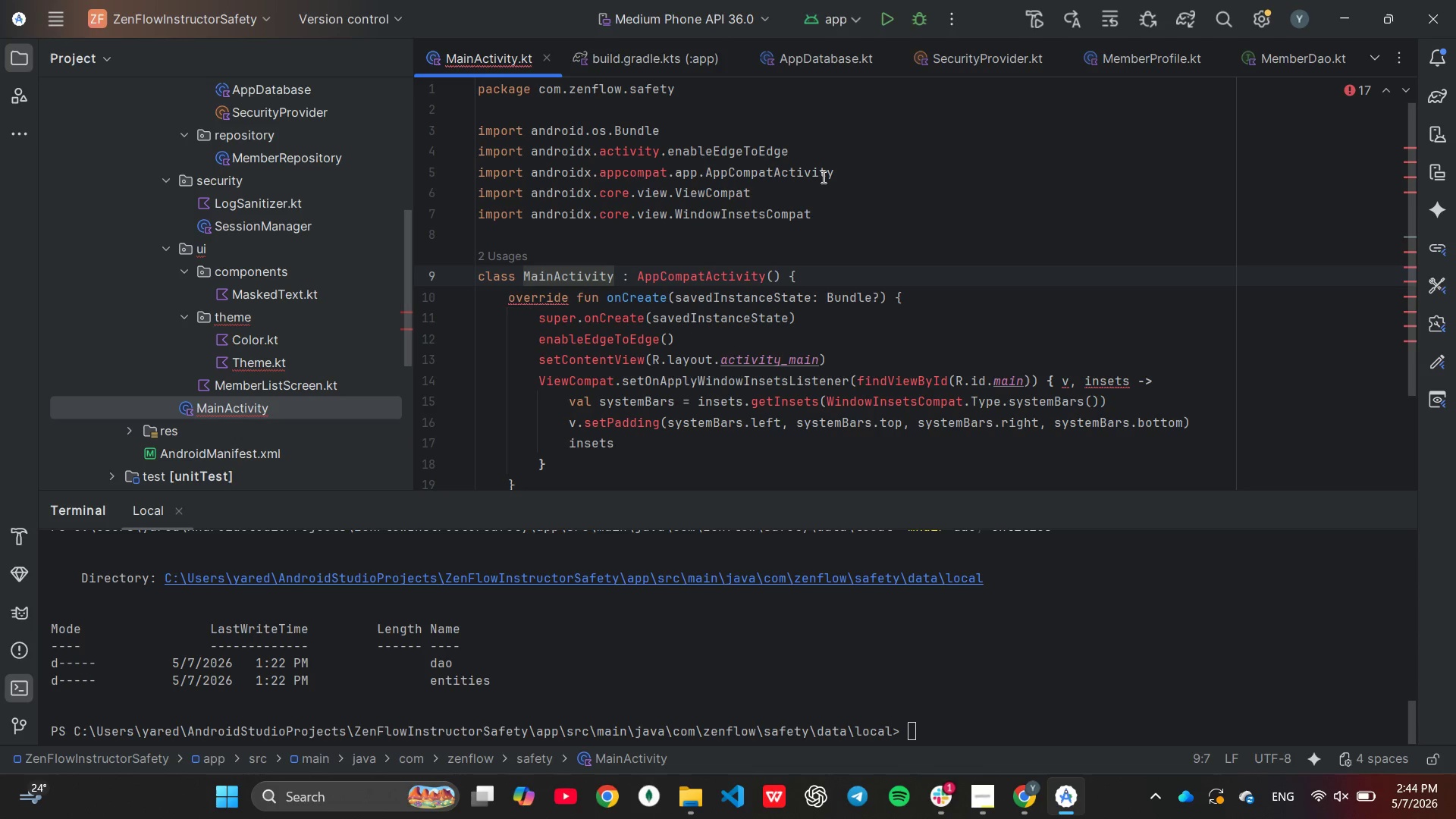 
wait(19.06)
 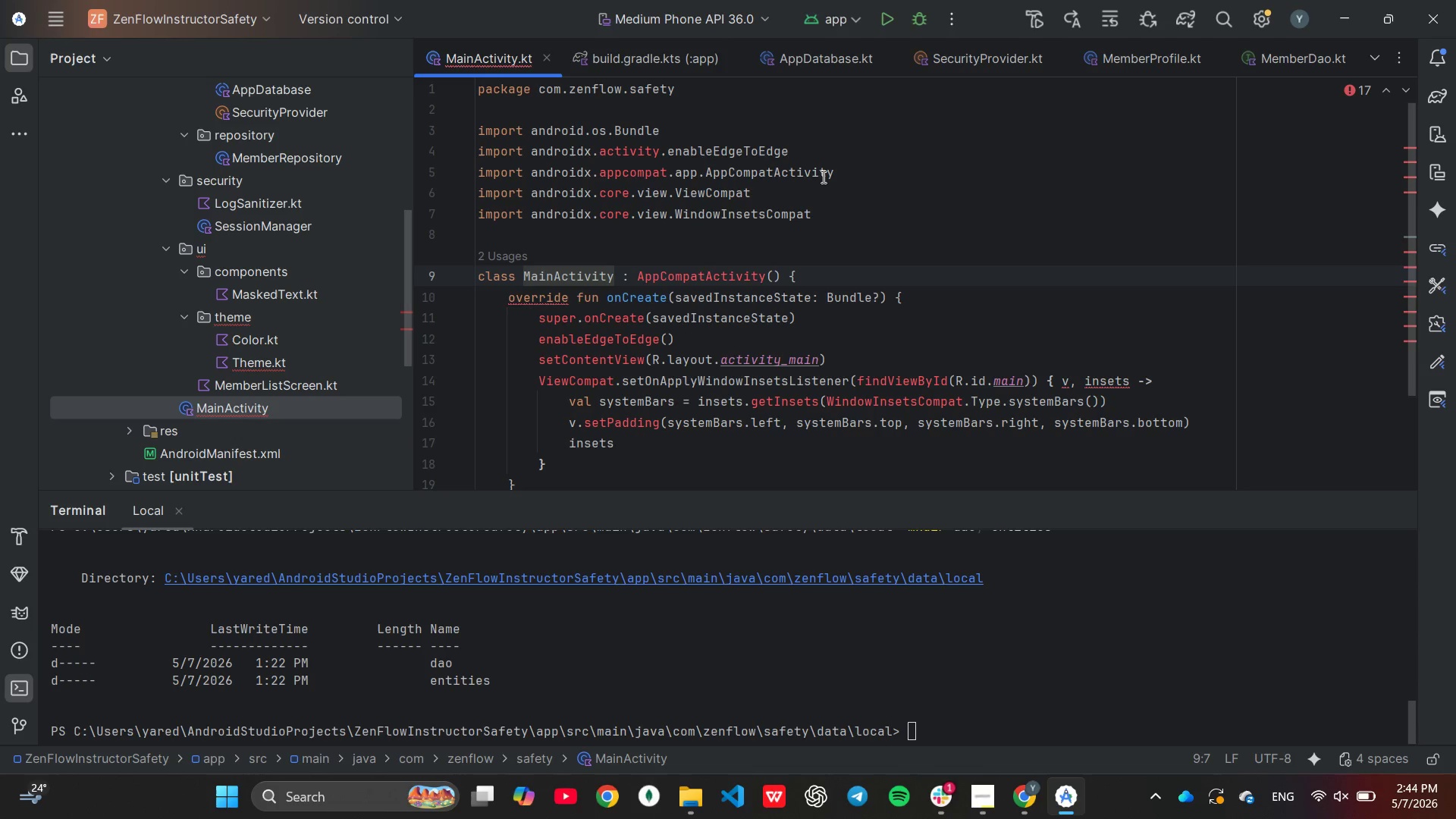 
hold_key(key=Backspace, duration=0.69)
 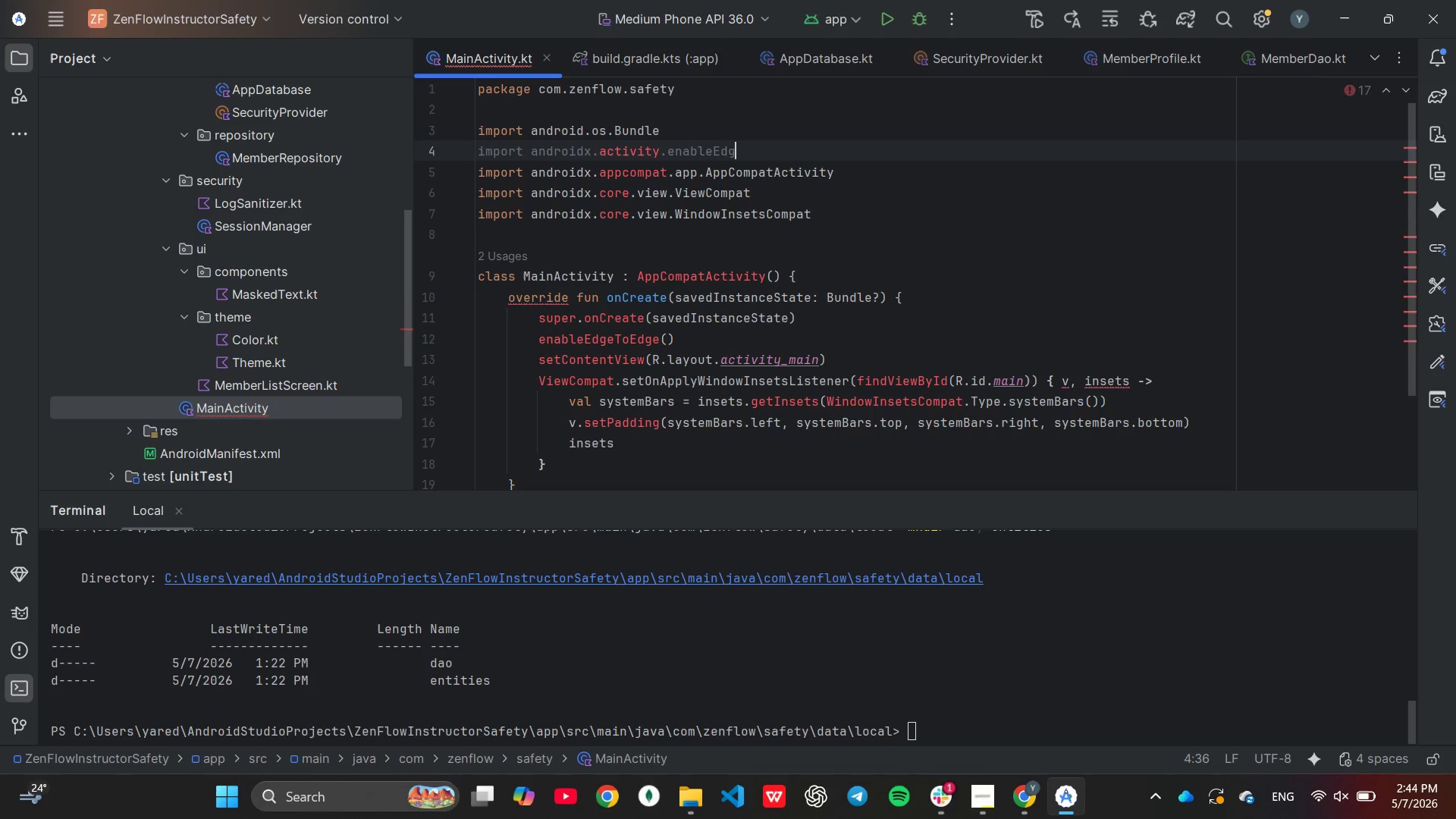 
key(Backspace)
key(Backspace)
key(Backspace)
key(Backspace)
key(Backspace)
key(Backspace)
key(Backspace)
key(Backspace)
key(Backspace)
key(Backspace)
type(COm)
key(Backspace)
key(Backspace)
type(omponentActivity)
 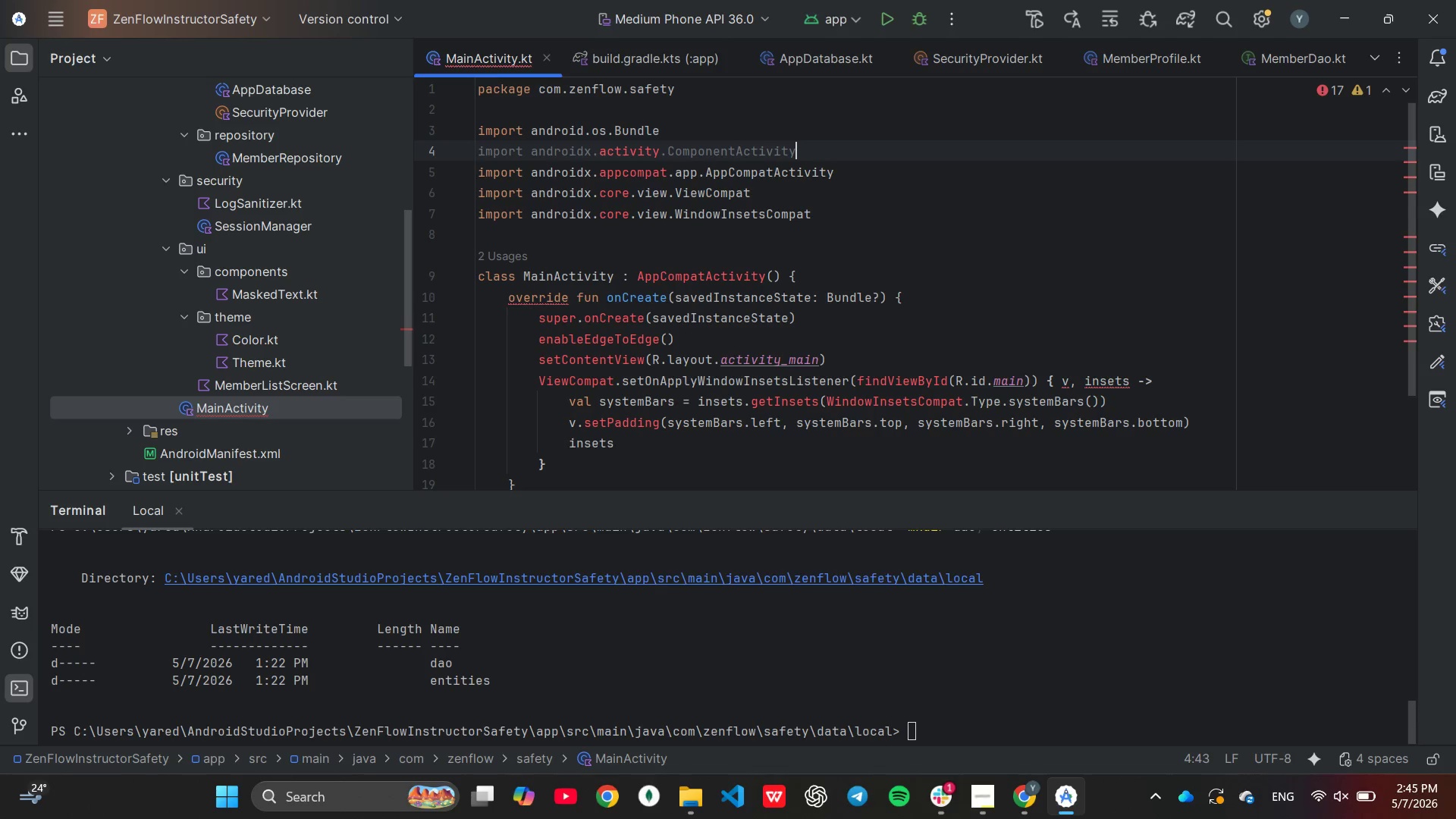 
wait(5.66)
 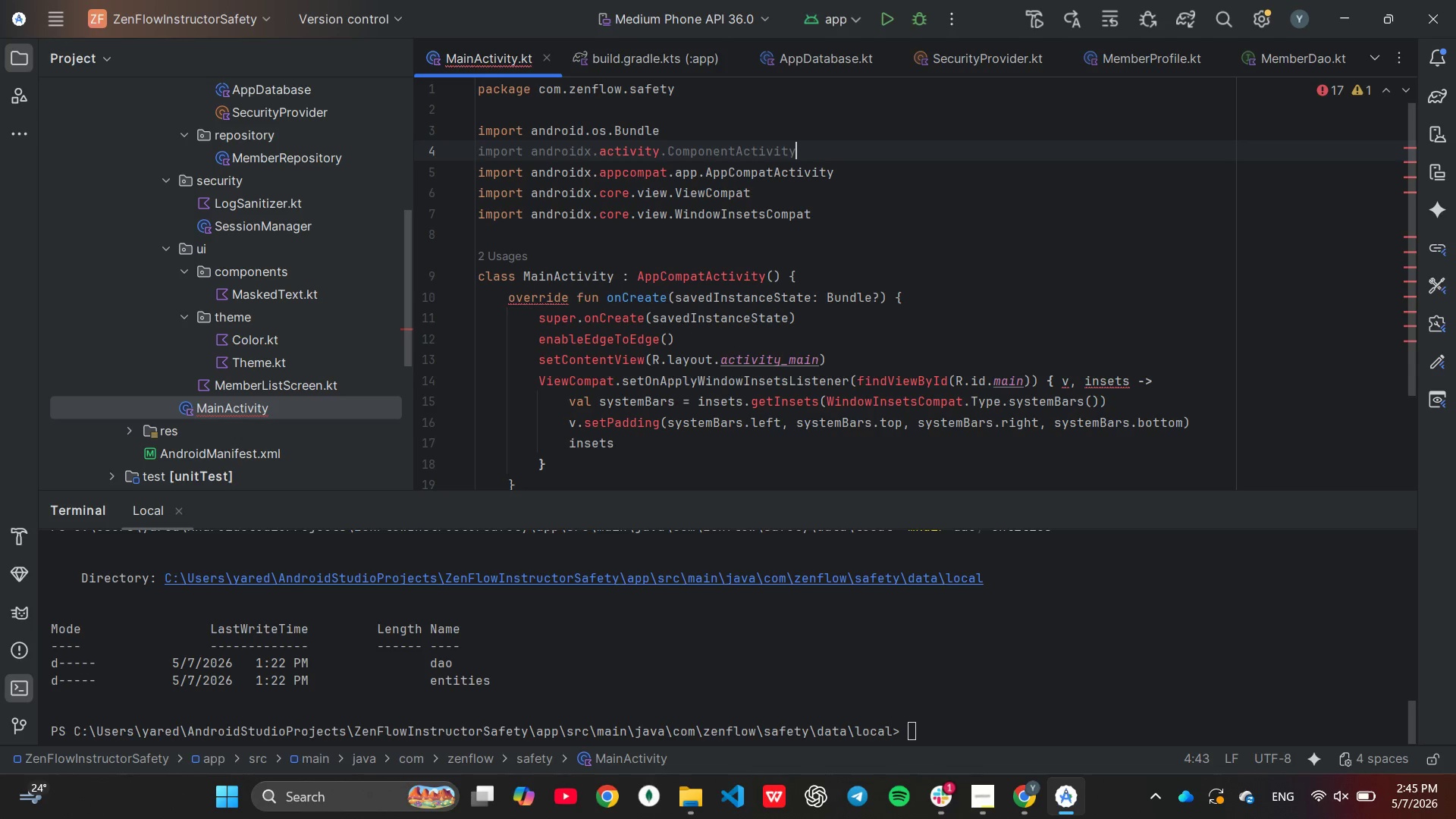 
key(Control+C)
 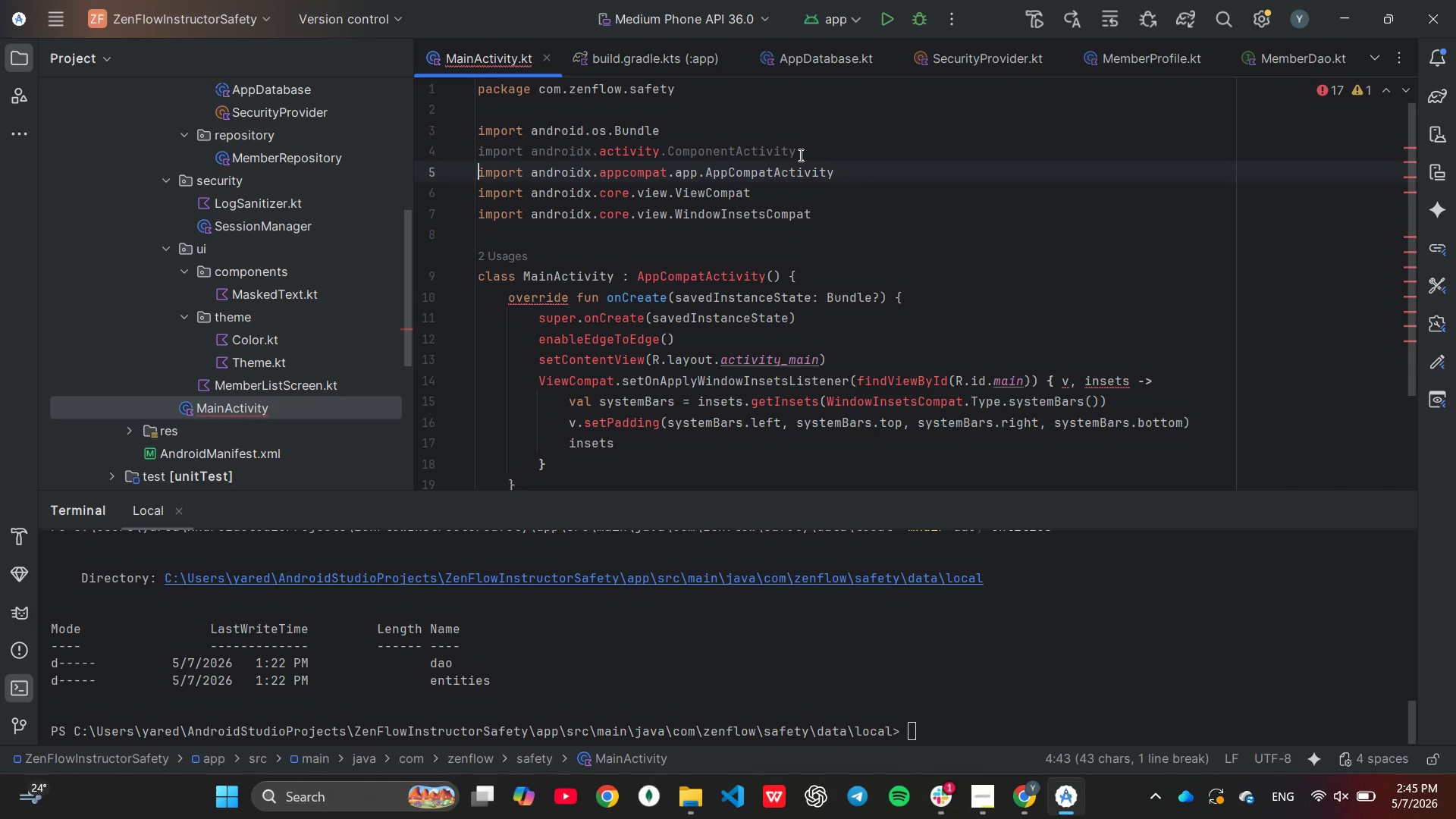 
key(Control+V)
 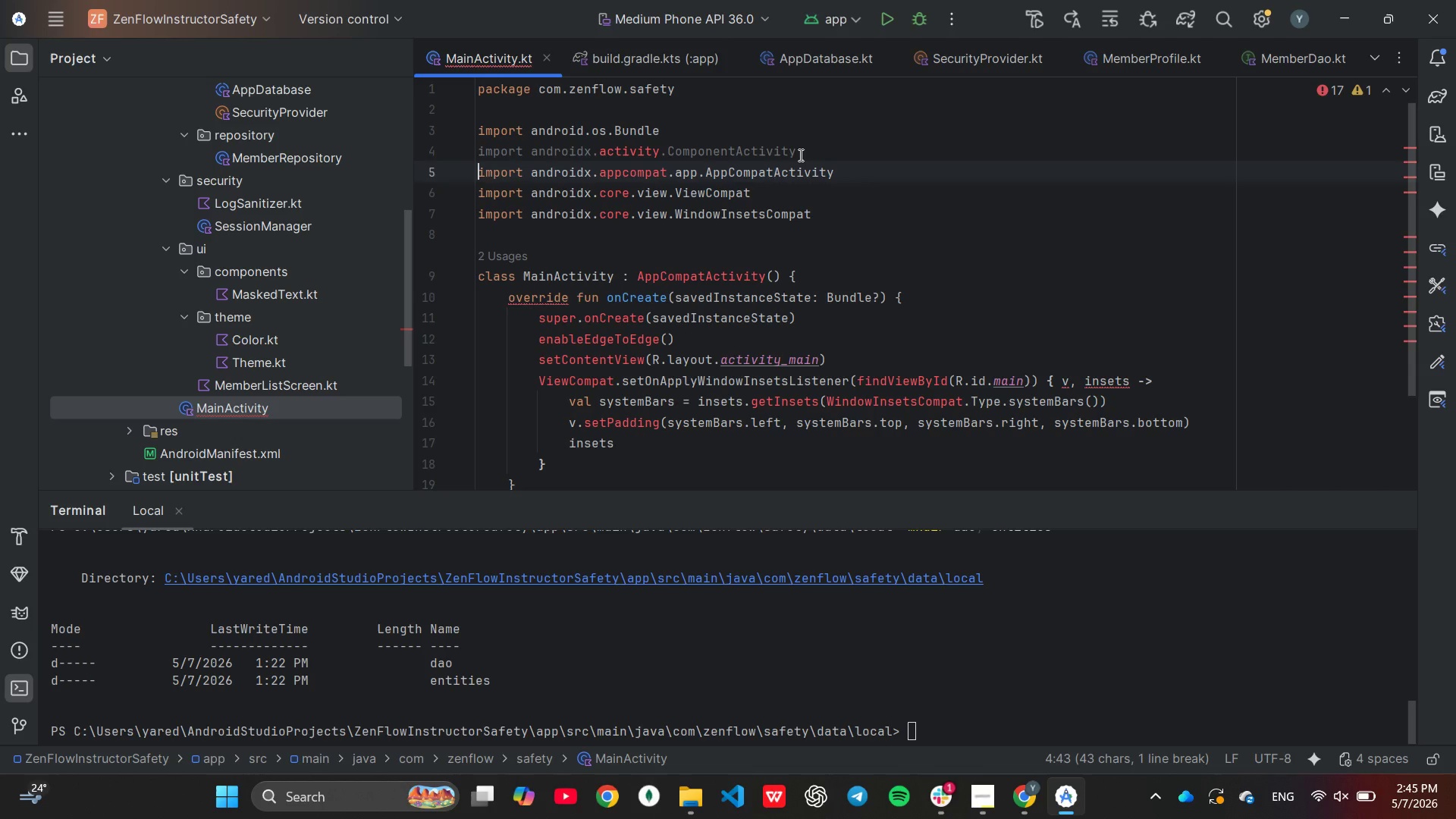 
key(Control+V)
 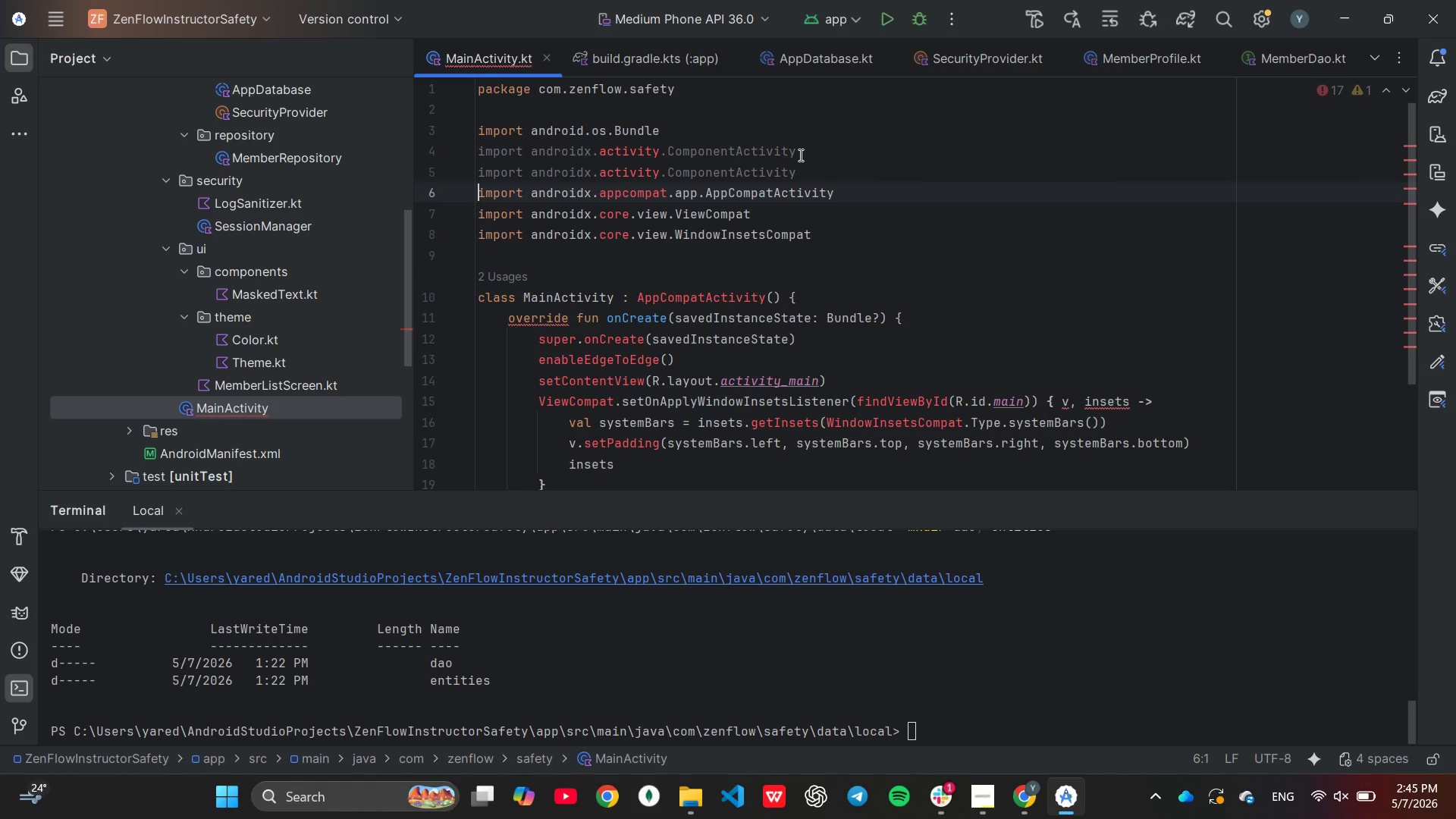 
key(ArrowLeft)
 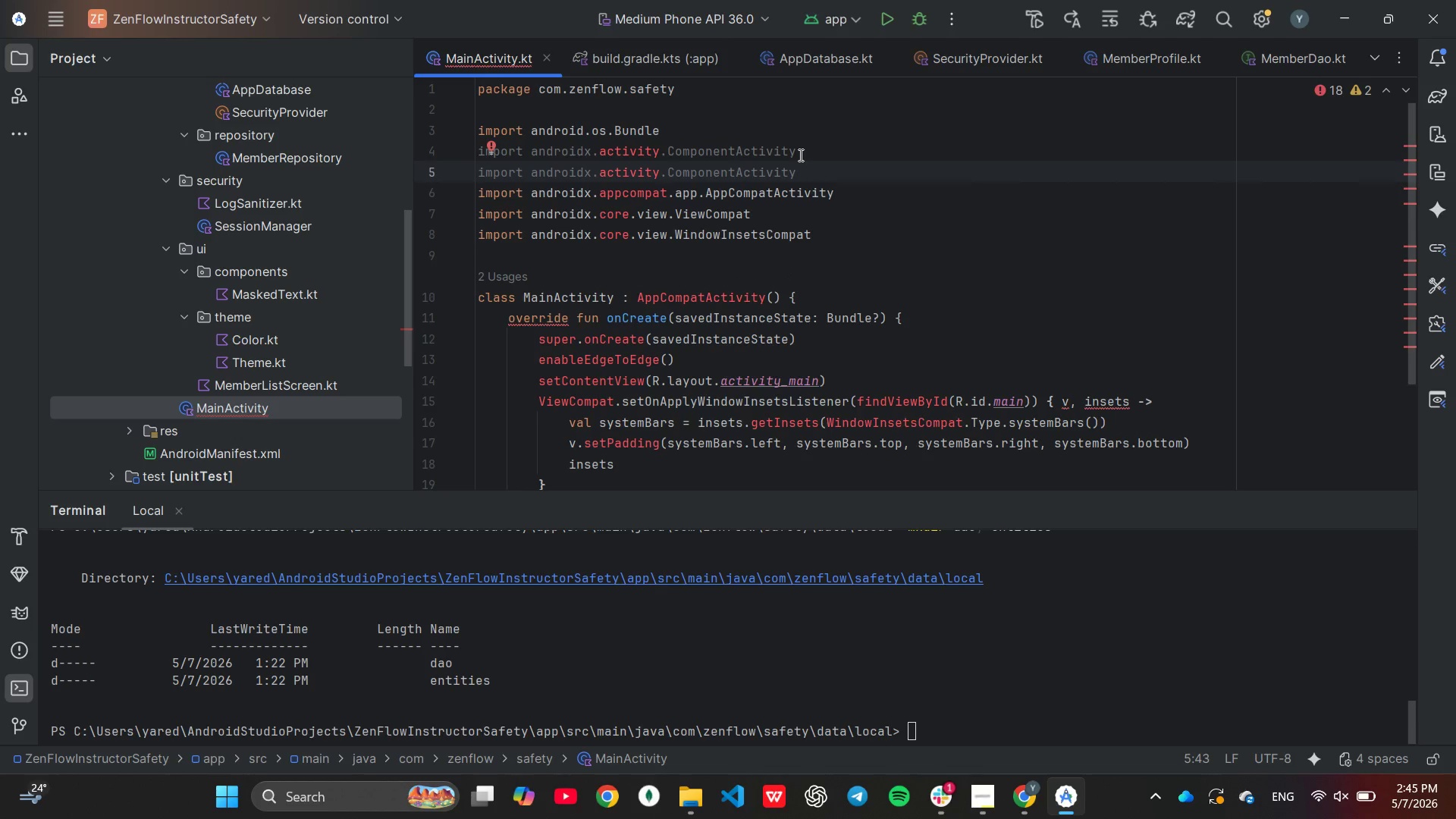 
hold_key(key=Backspace, duration=0.83)
 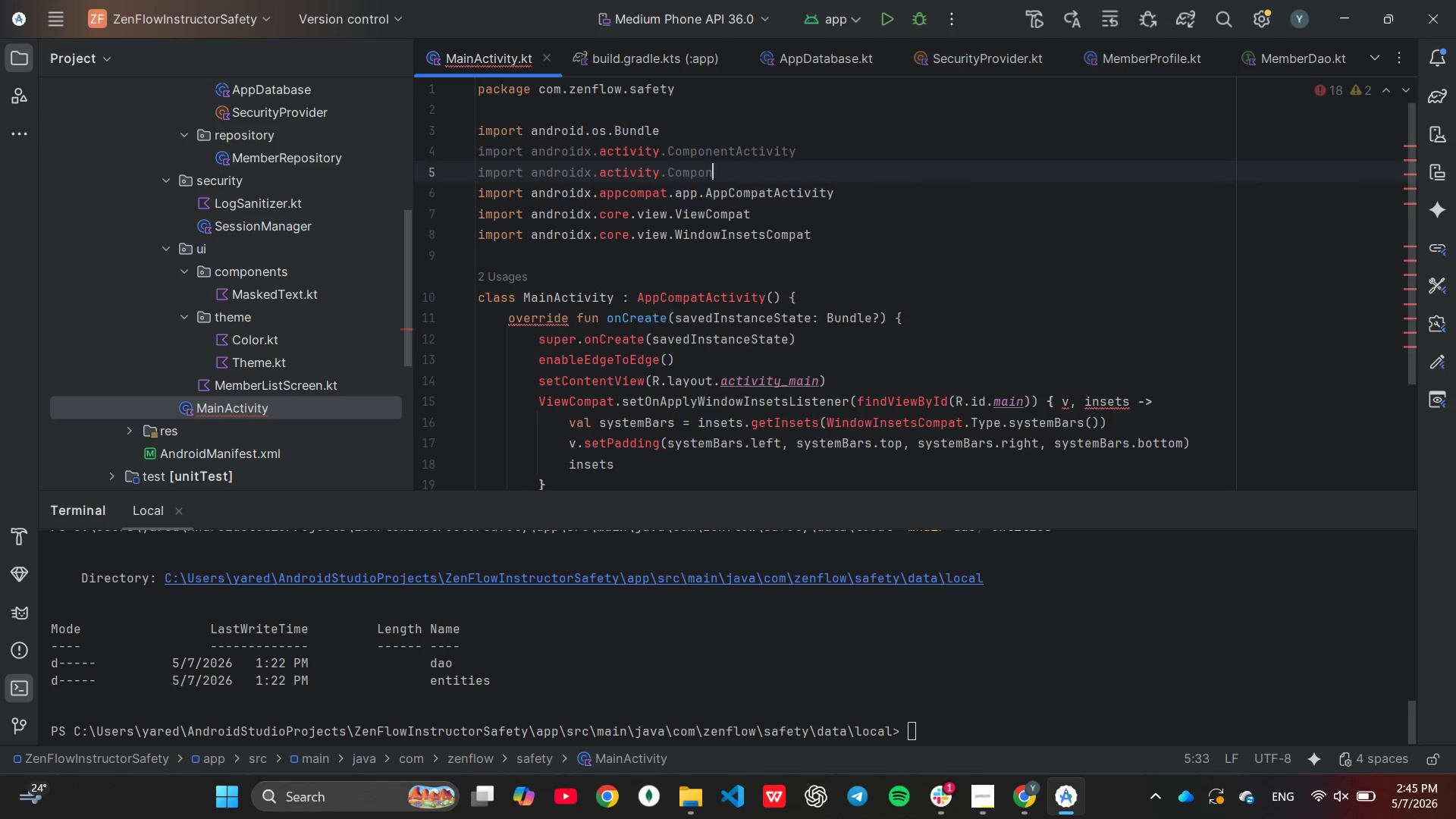 
key(Backspace)
key(Backspace)
key(Backspace)
key(Backspace)
key(Backspace)
key(Backspace)
key(Backspace)
type(compose.Set)
key(Backspace)
key(Backspace)
key(Backspace)
 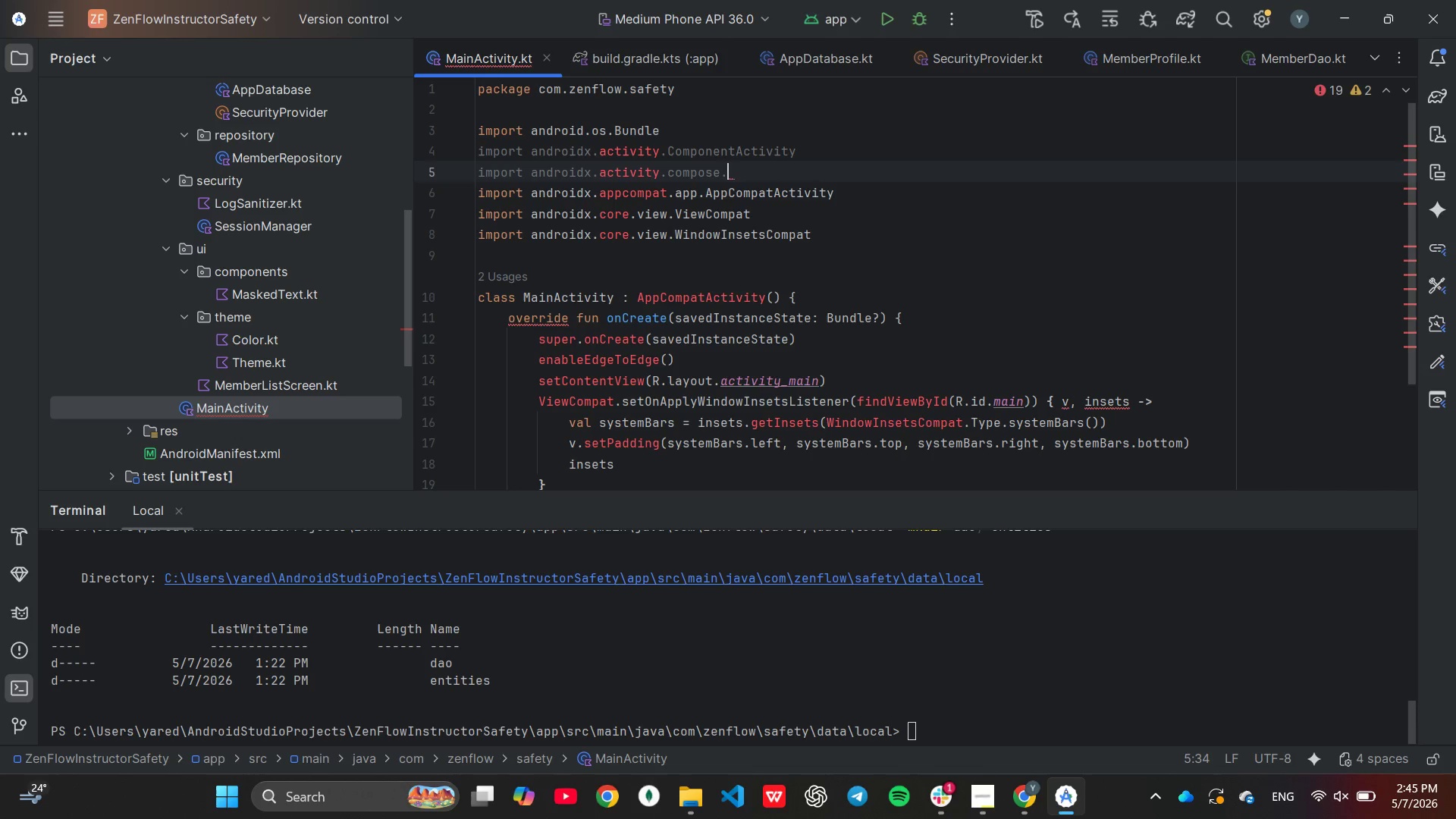 
type(setc)
key(Backspace)
type(Content)
 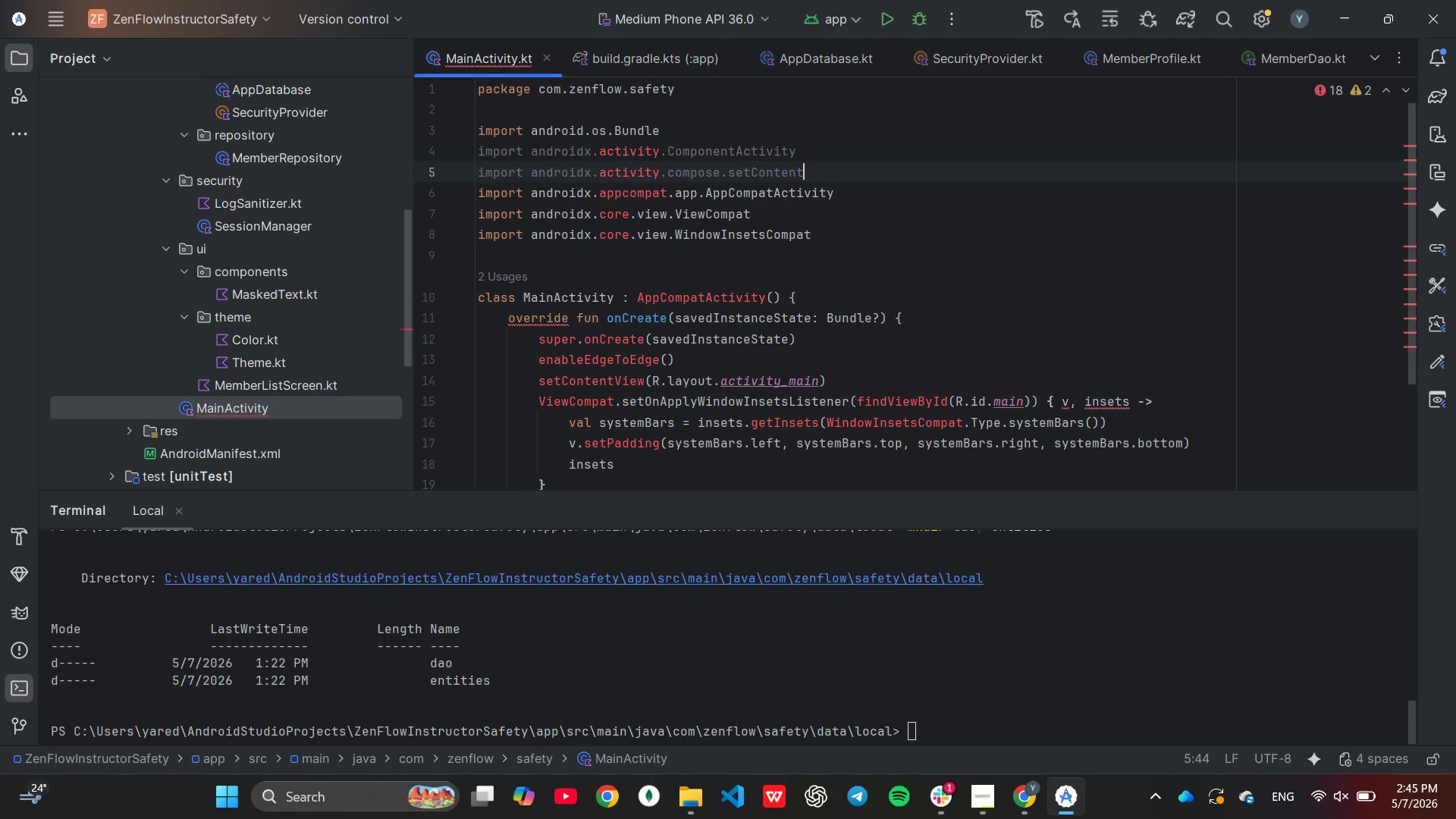 
wait(7.42)
 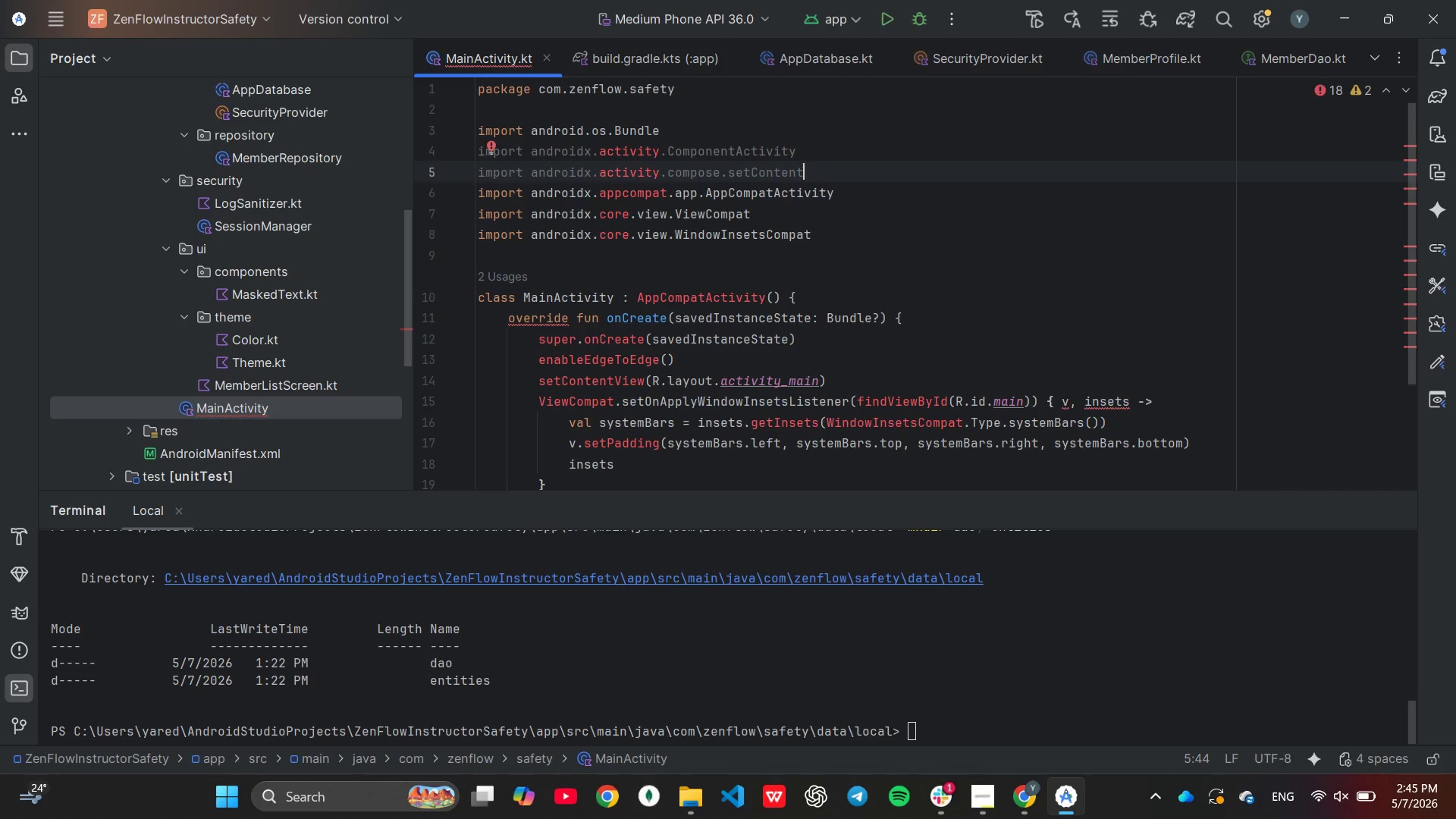 
key(ArrowDown)
 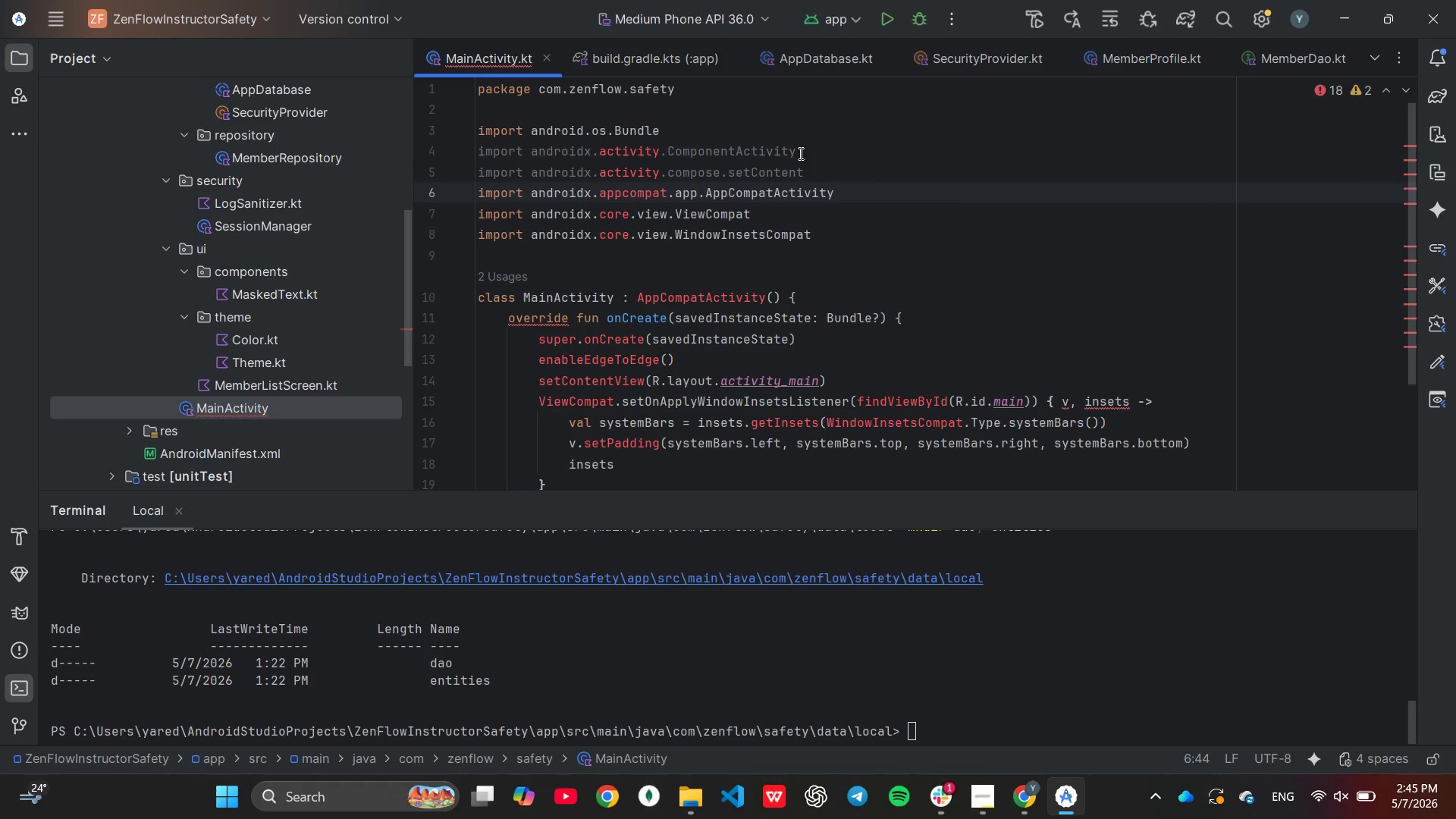 
key(ArrowRight)
 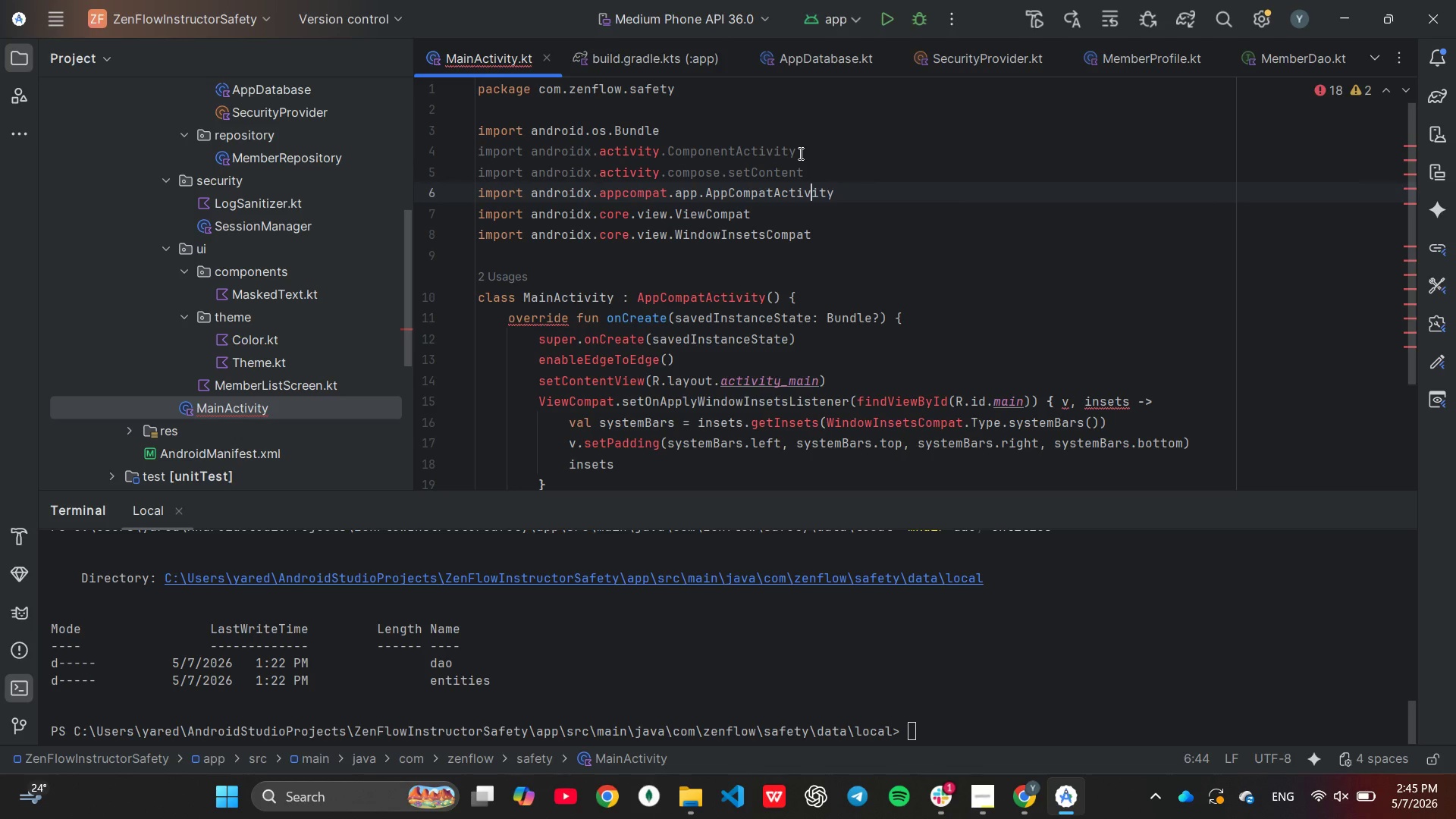 
key(ArrowRight)
 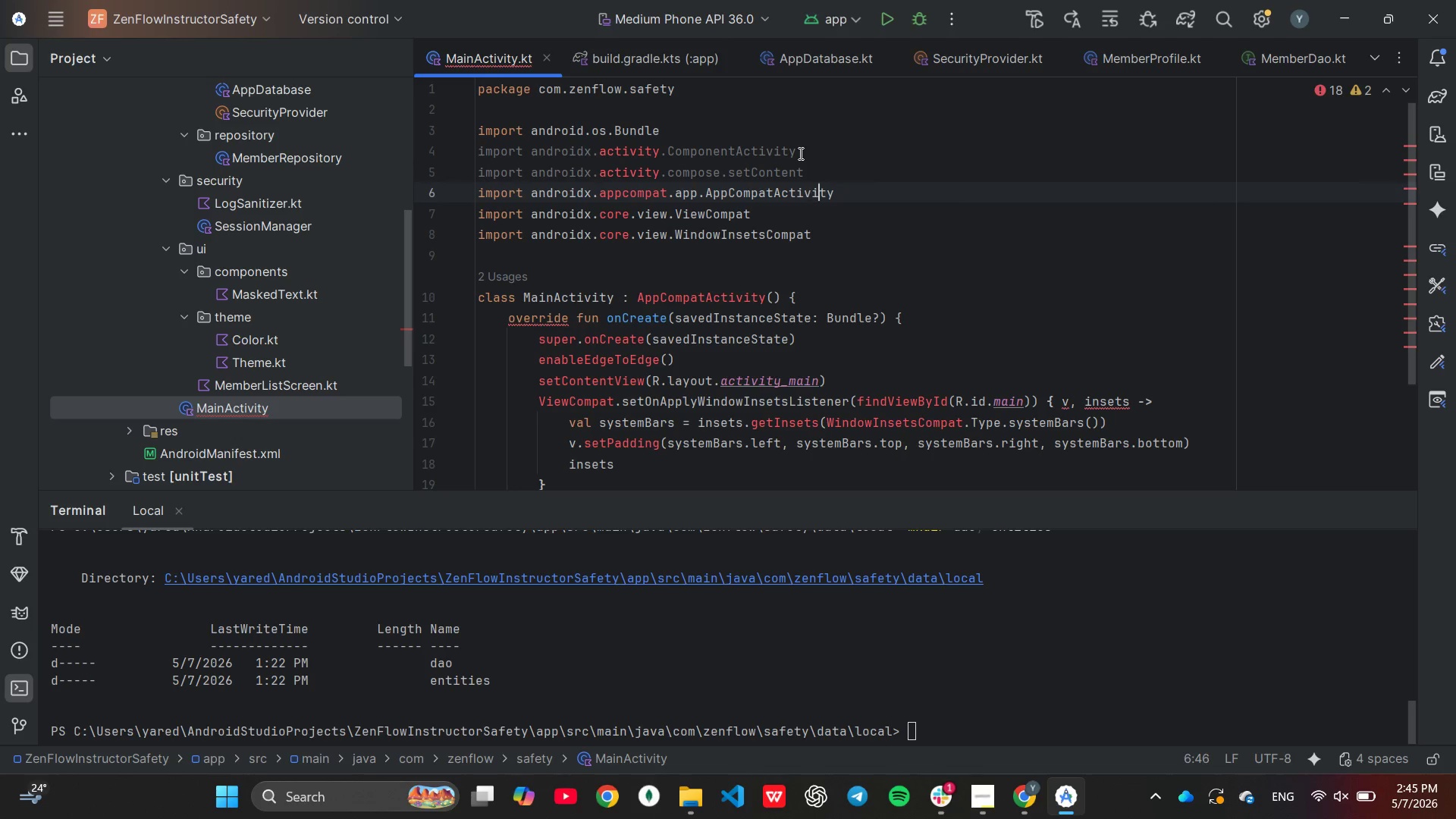 
key(ArrowRight)
 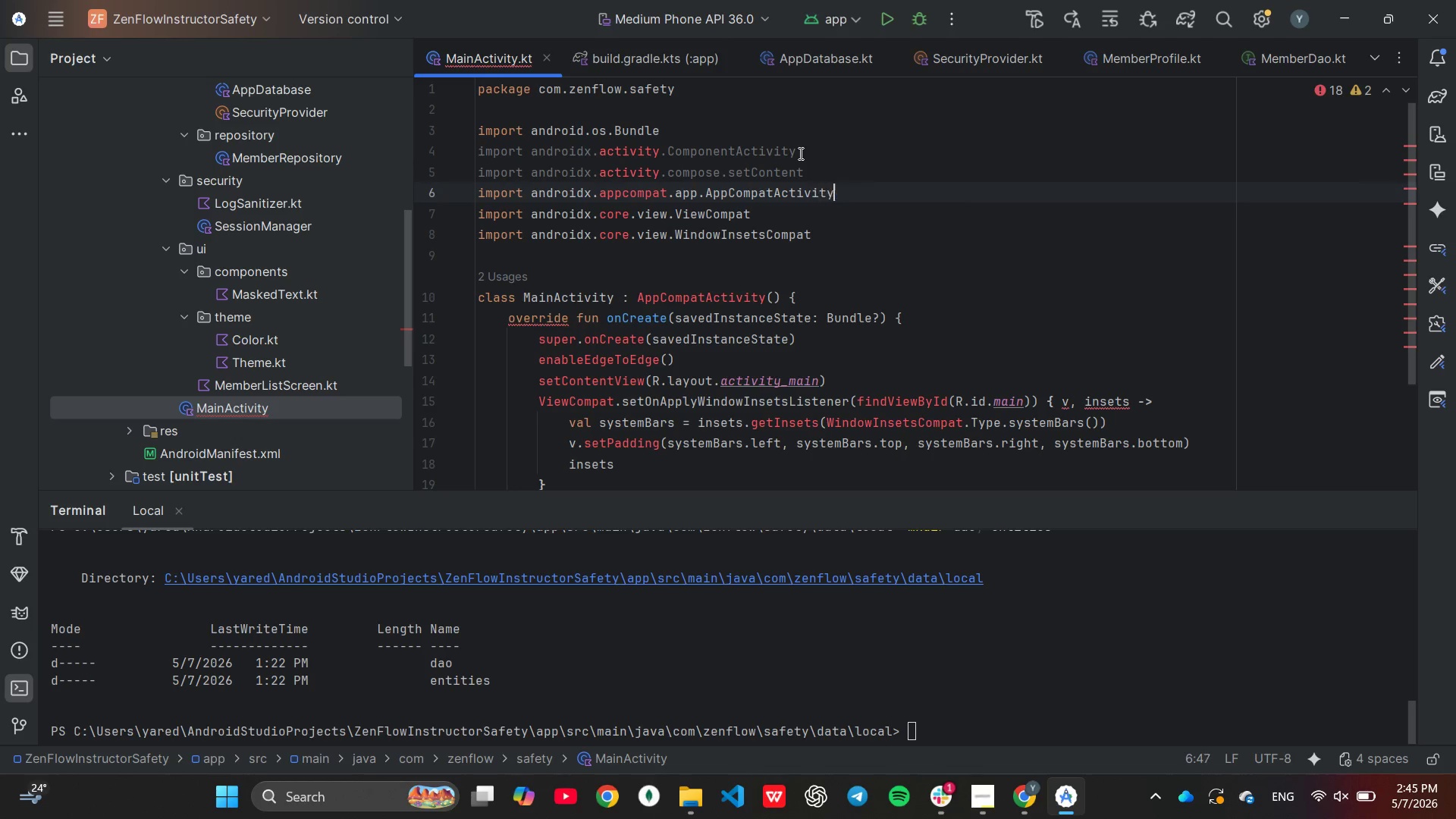 
key(ArrowRight)
 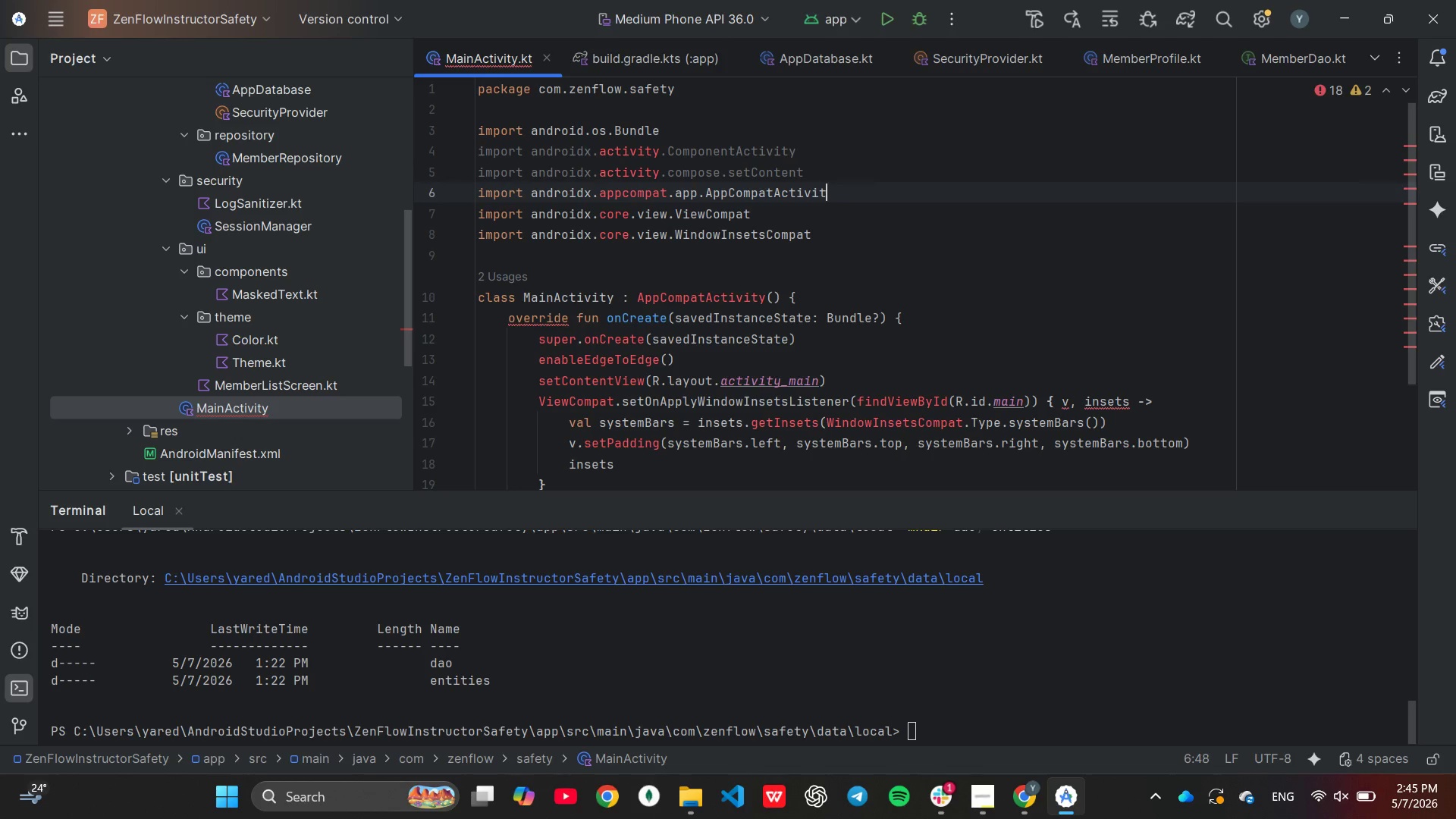 
hold_key(key=Backspace, duration=0.77)
 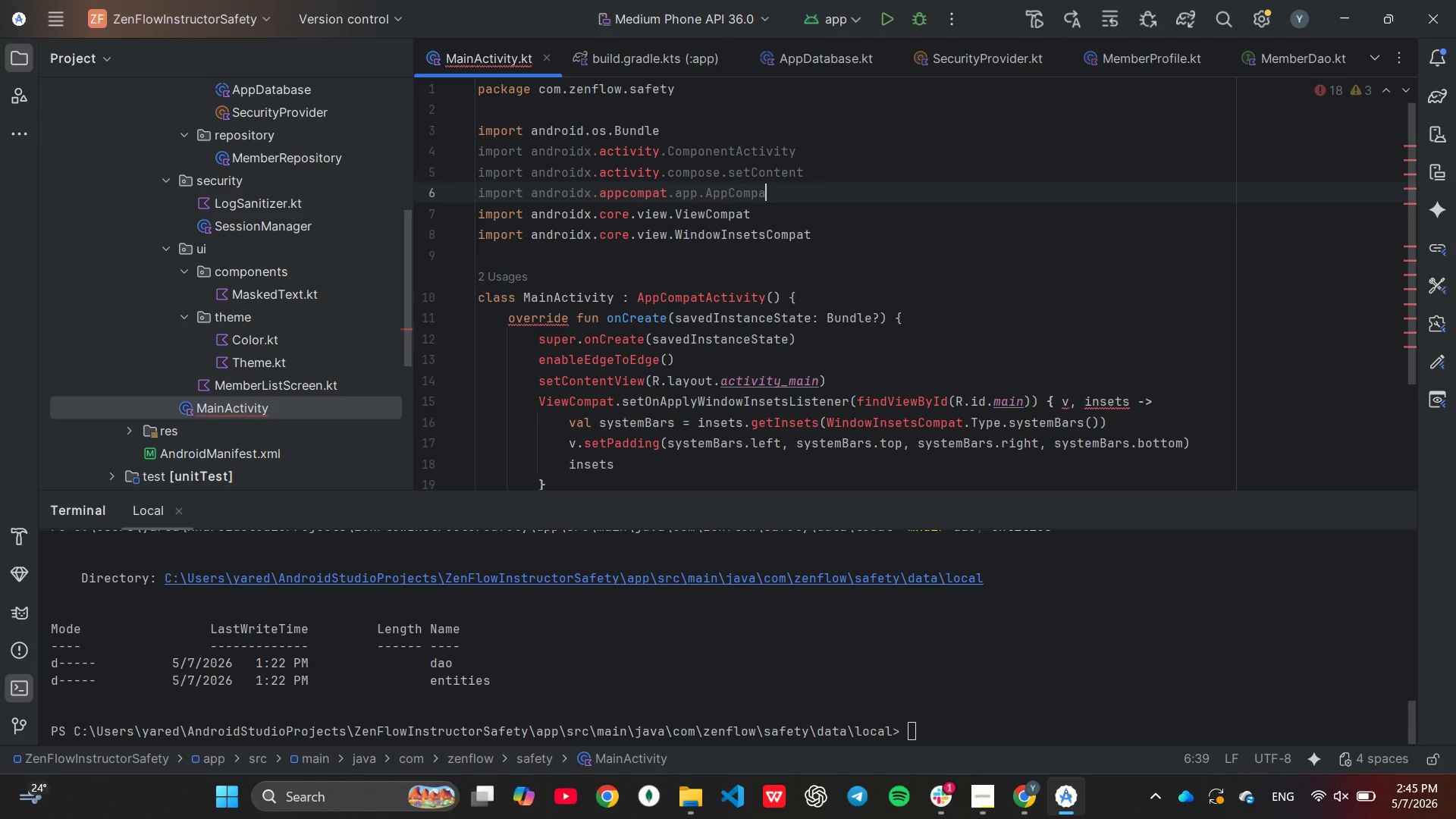 
hold_key(key=Backspace, duration=1.52)
 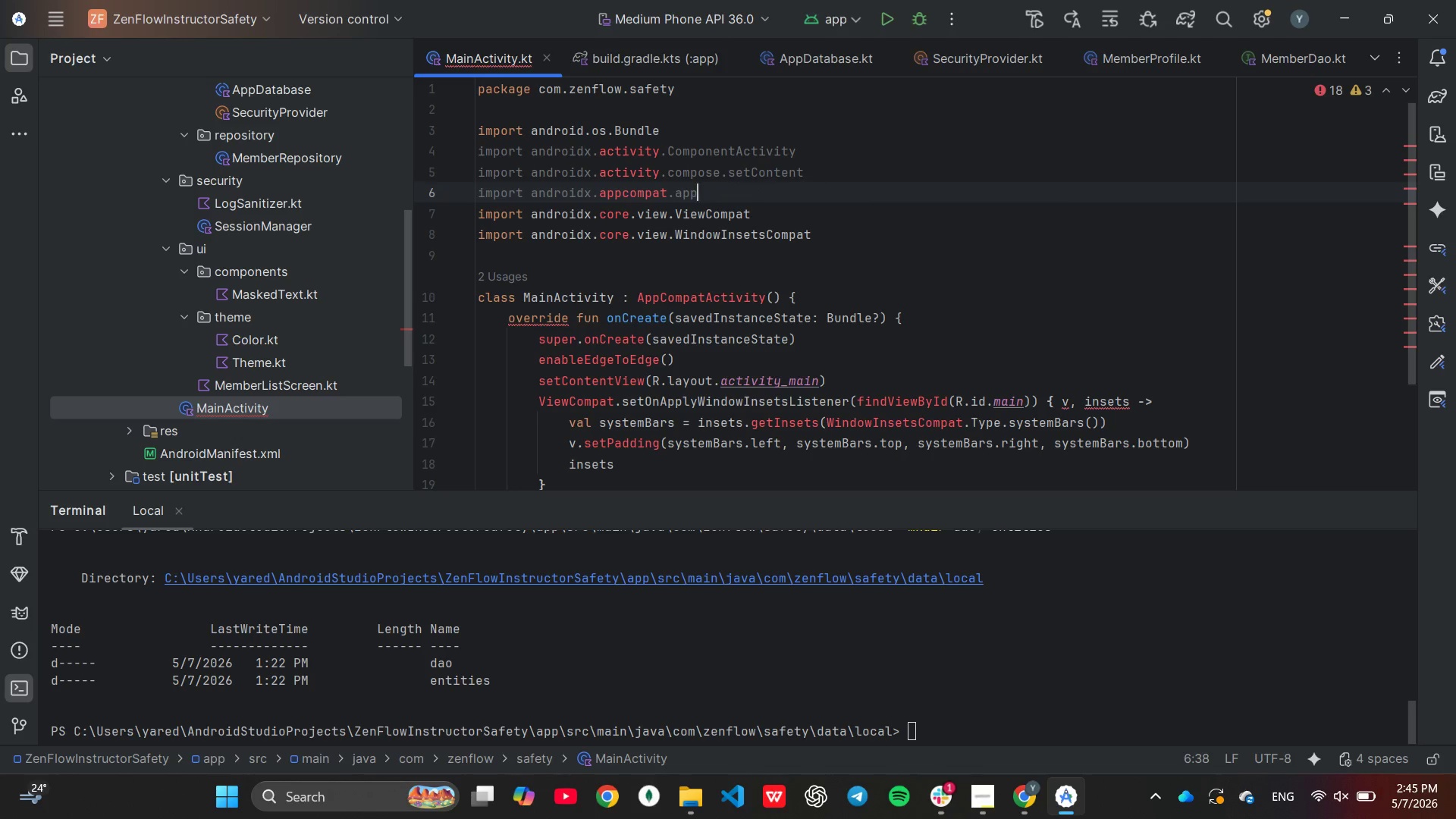 
key(Backspace)
key(Backspace)
key(Backspace)
key(Backspace)
key(Backspace)
key(Backspace)
key(Backspace)
key(Backspace)
key(Backspace)
key(Backspace)
key(Backspace)
key(Backspace)
key(Backspace)
key(Backspace)
key(Backspace)
type(compose.runtime.*)
 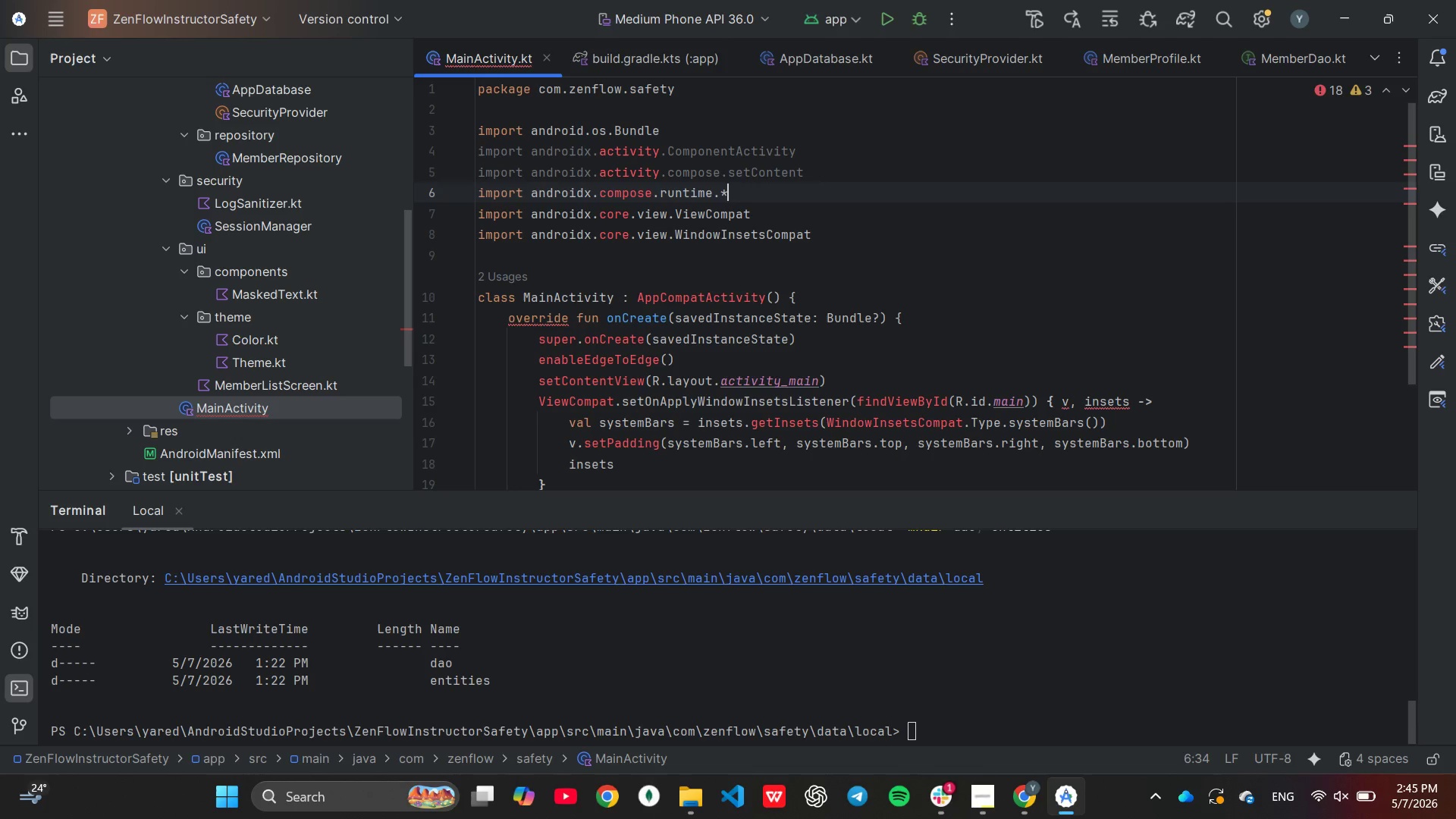 
wait(13.45)
 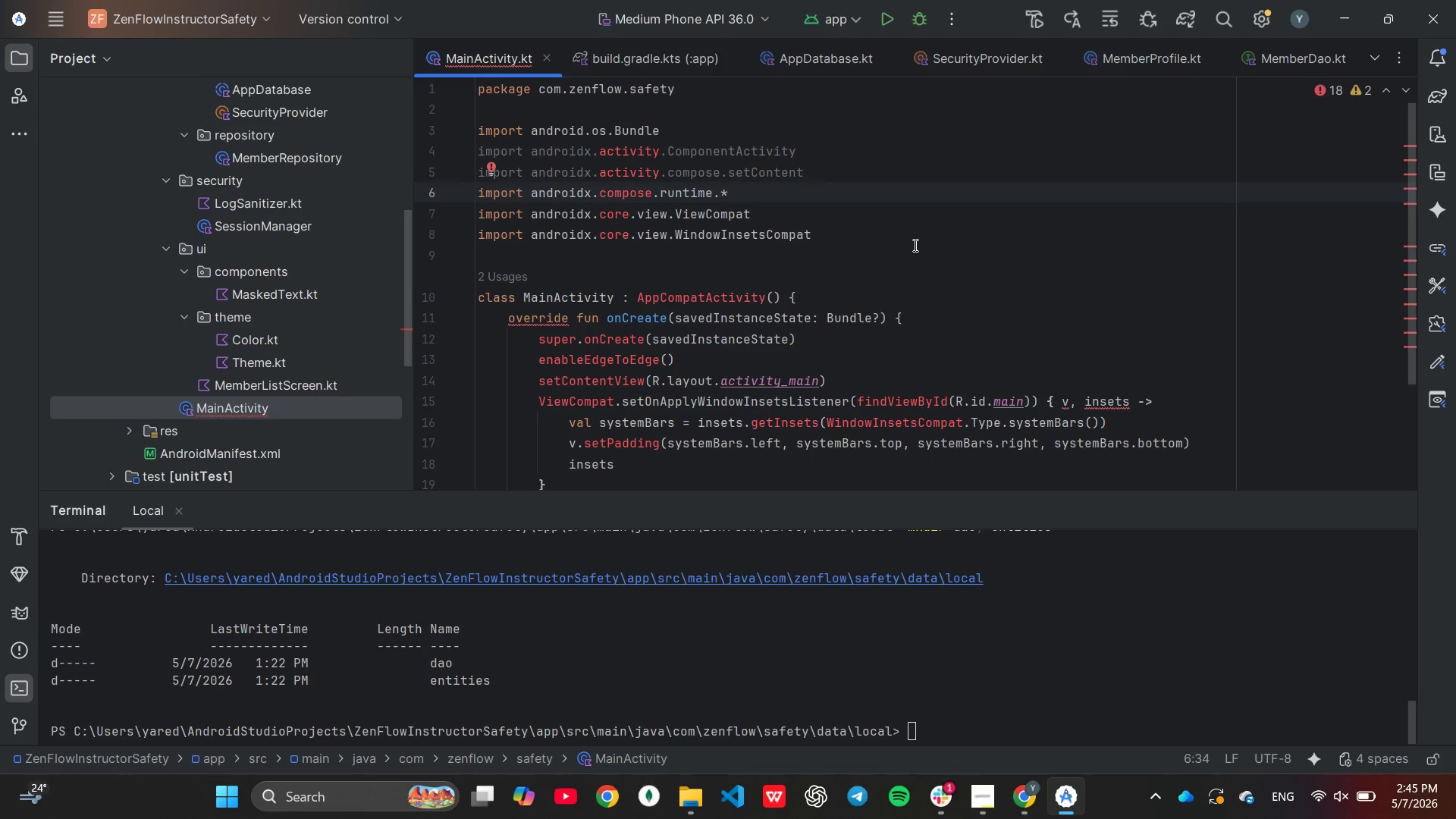 
key(ArrowDown)
 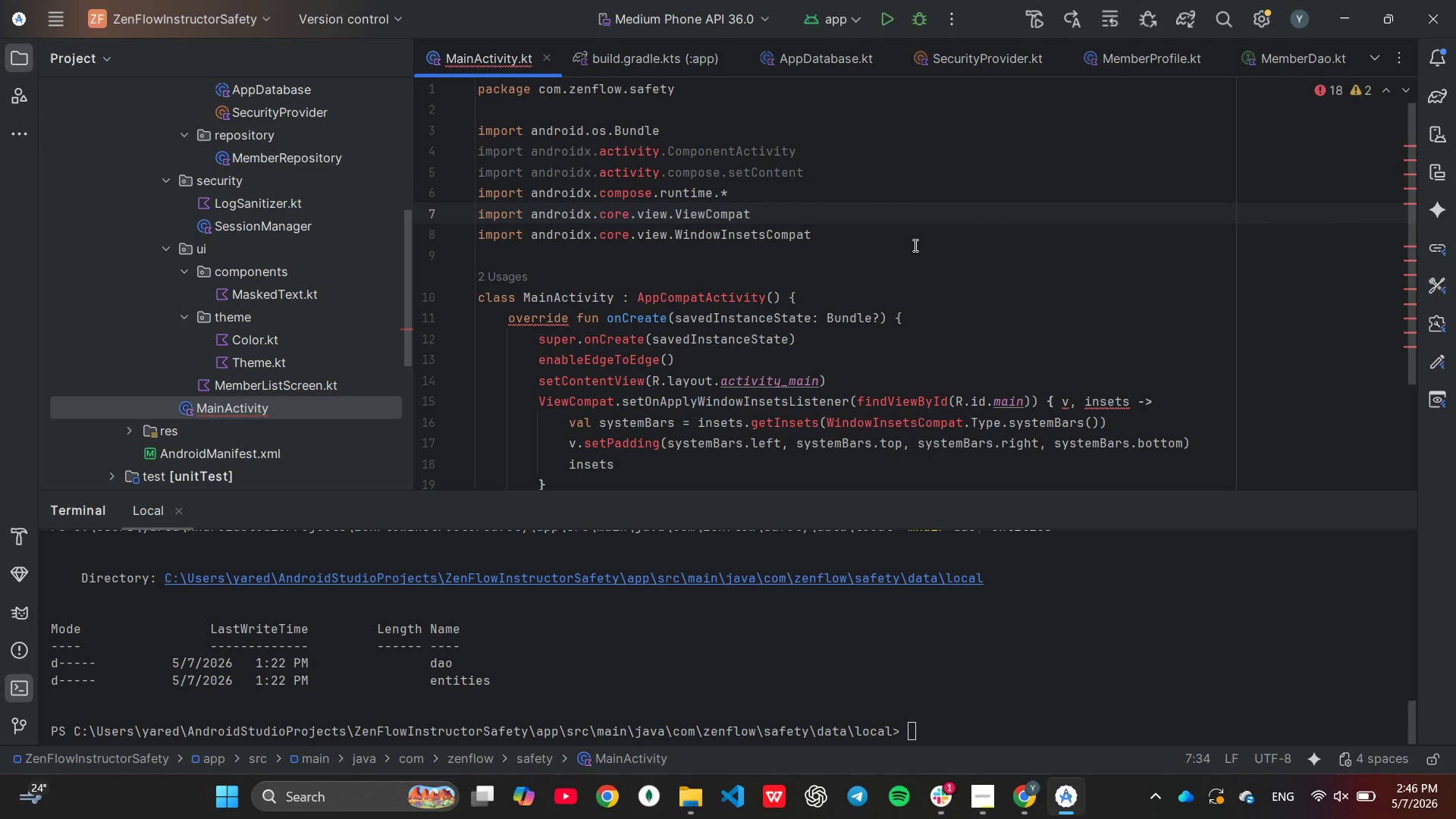 
key(ArrowRight)
 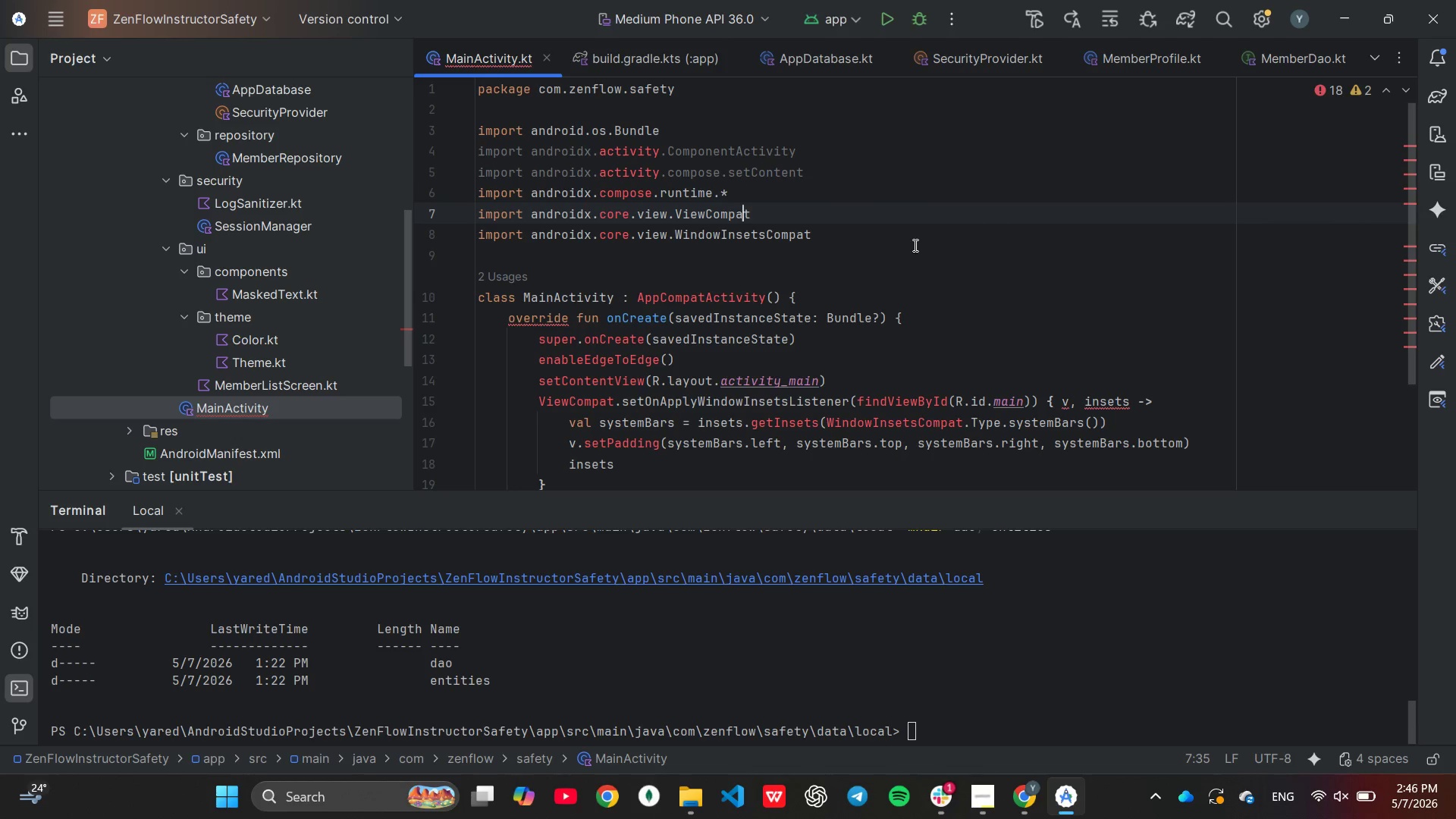 
key(ArrowRight)
 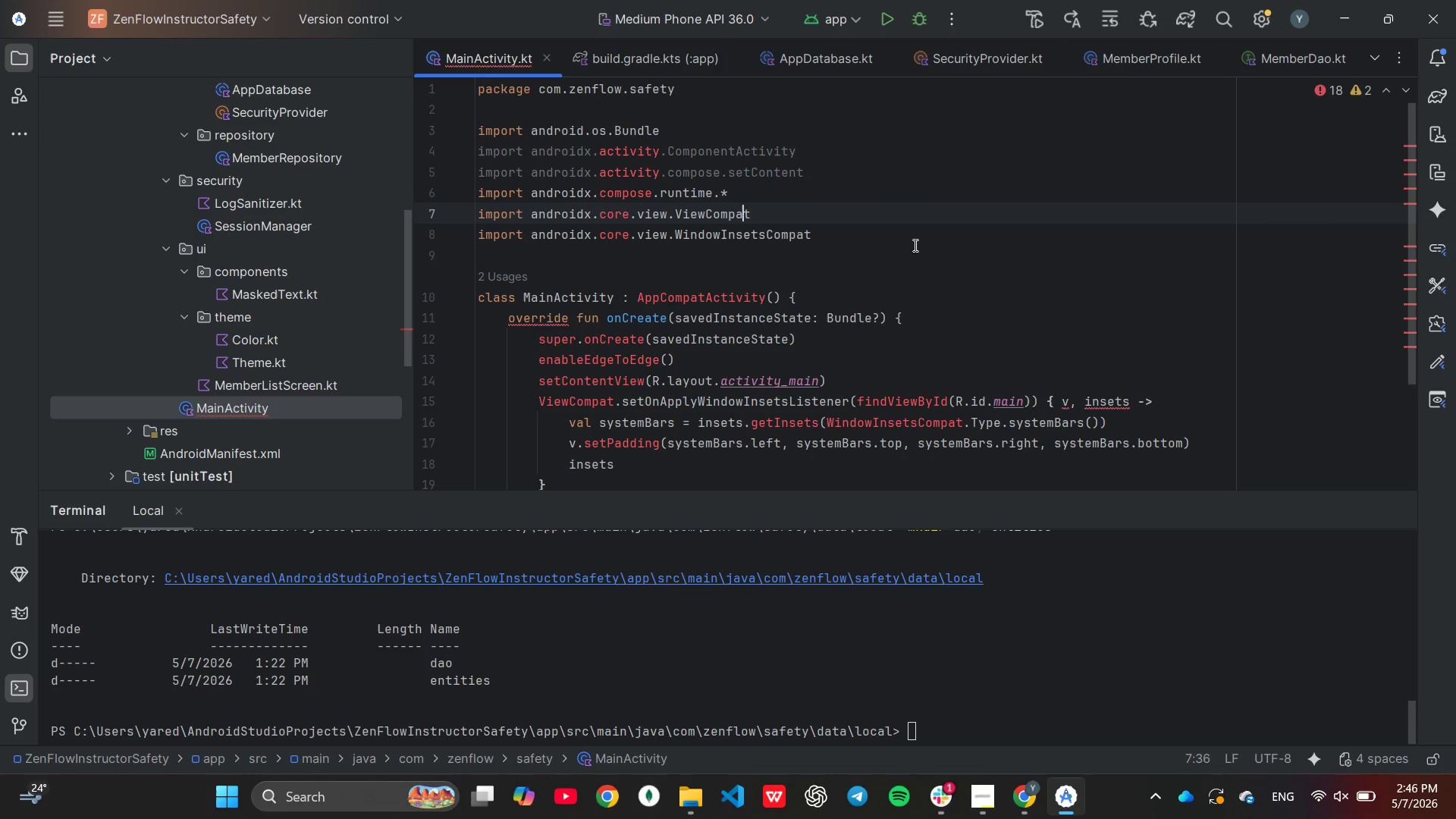 
key(ArrowRight)
 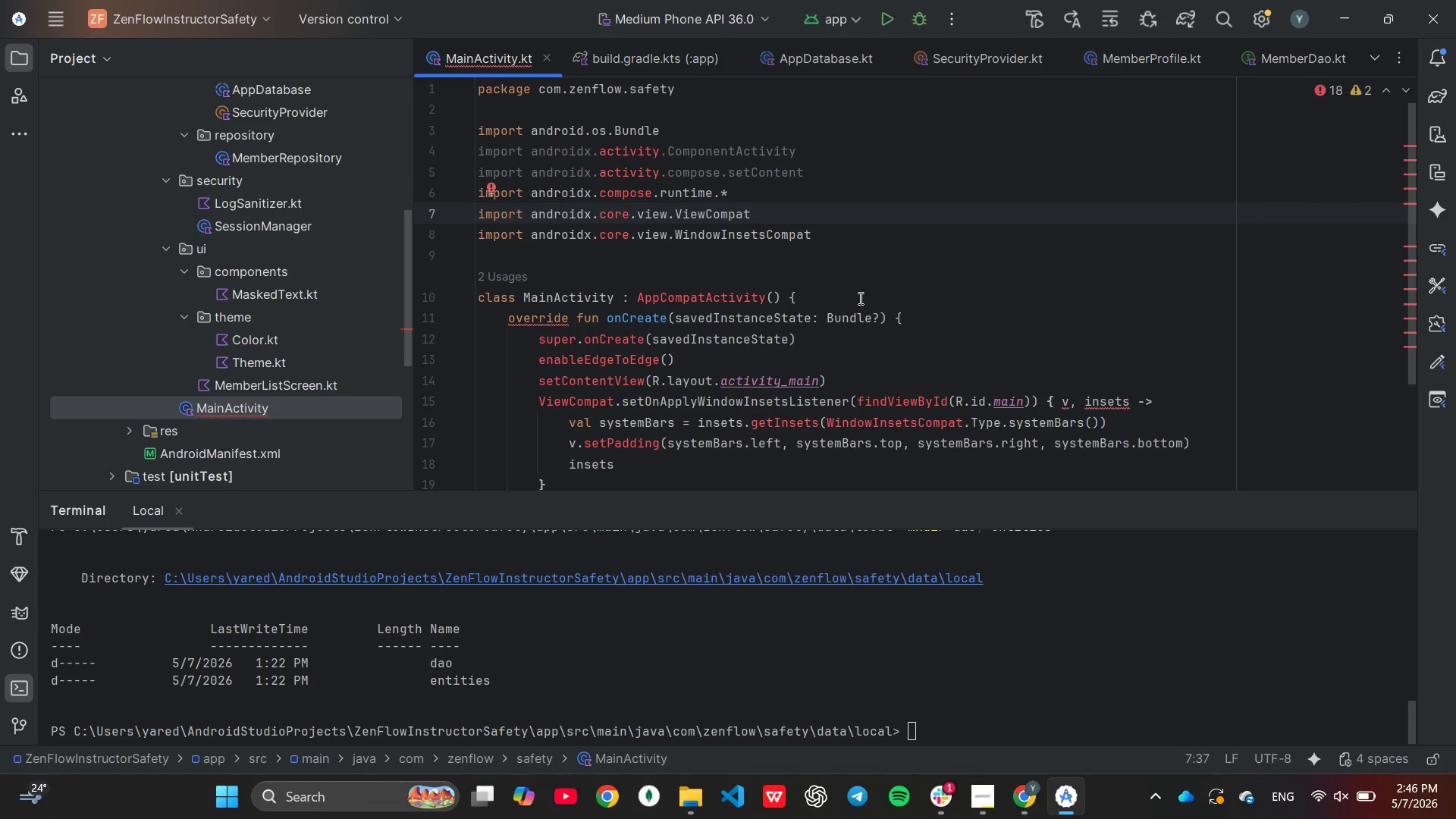 
hold_key(key=Backspace, duration=0.88)
 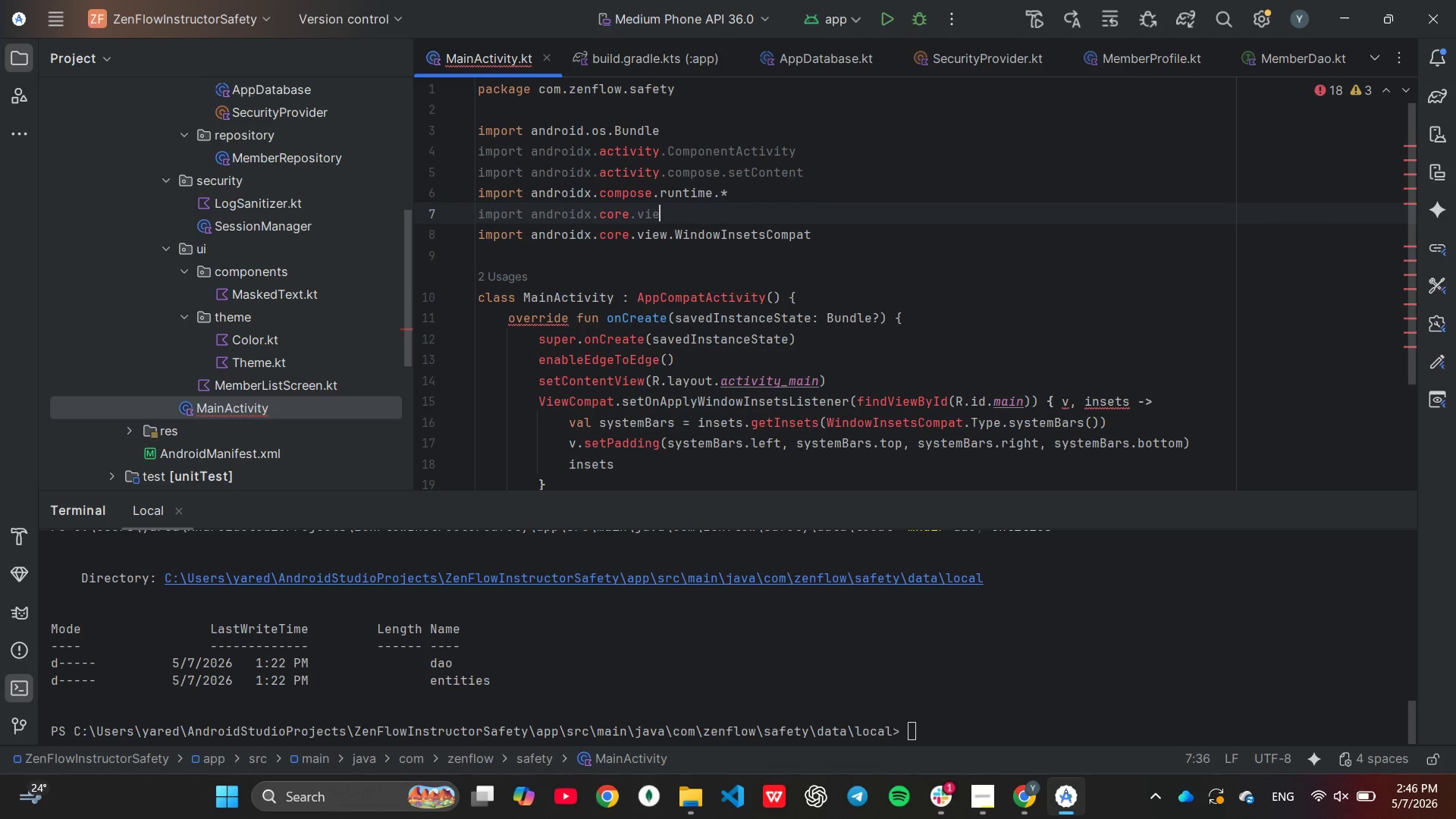 
key(Backspace)
key(Backspace)
key(Backspace)
key(Backspace)
key(Backspace)
key(Backspace)
key(Backspace)
key(Backspace)
type(li)
 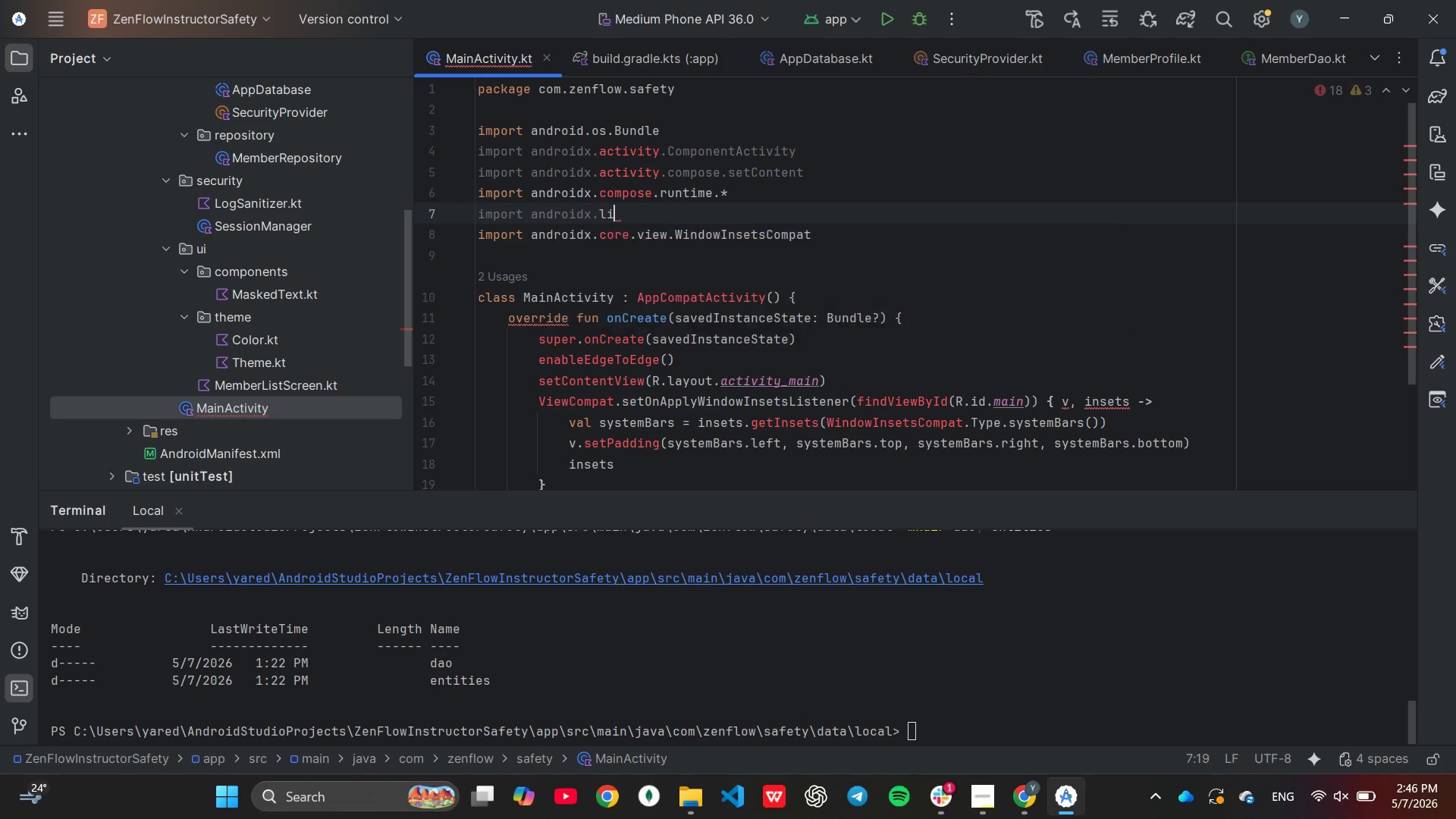 
key(Enter)
 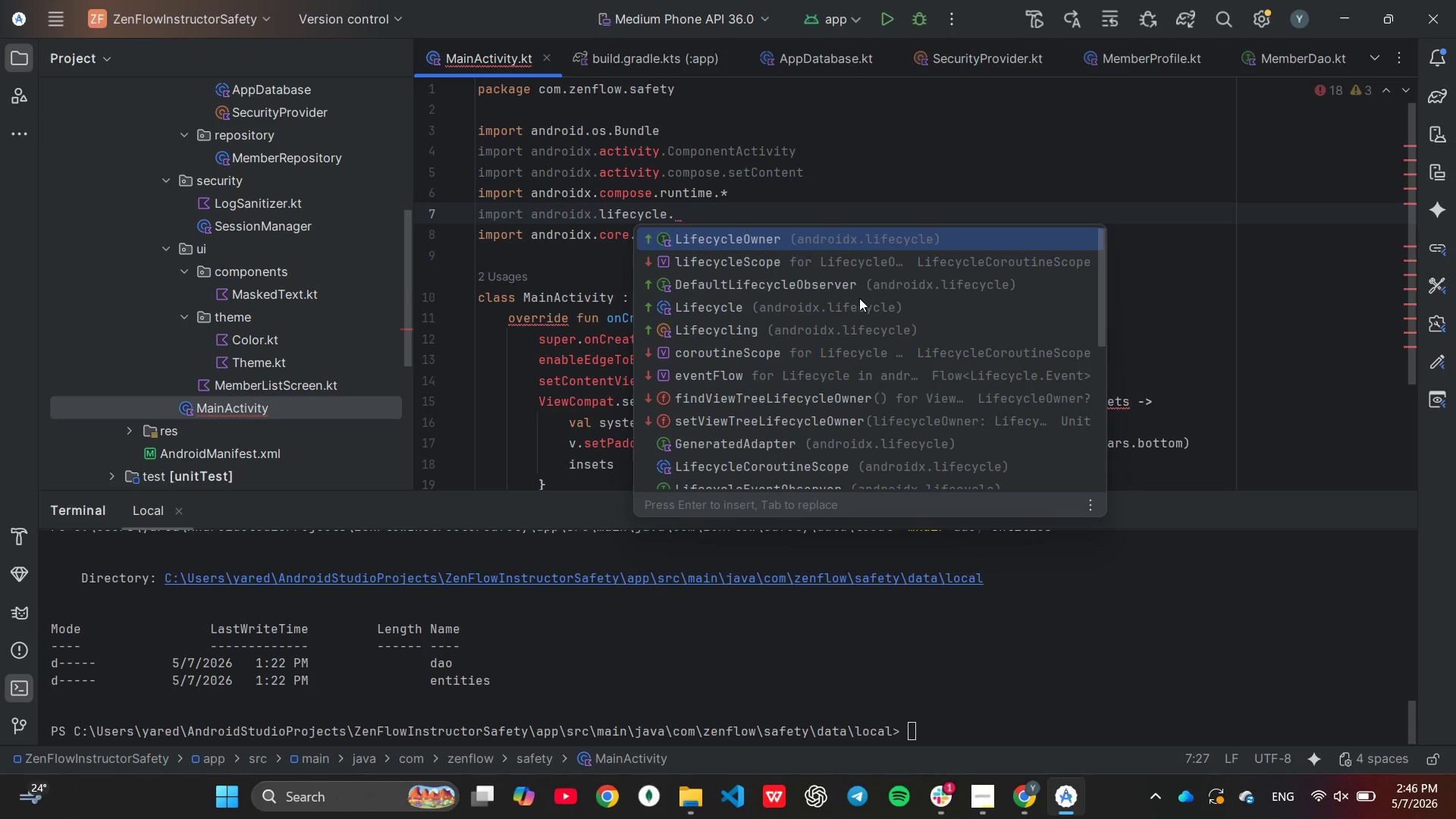 
type(Pro)
 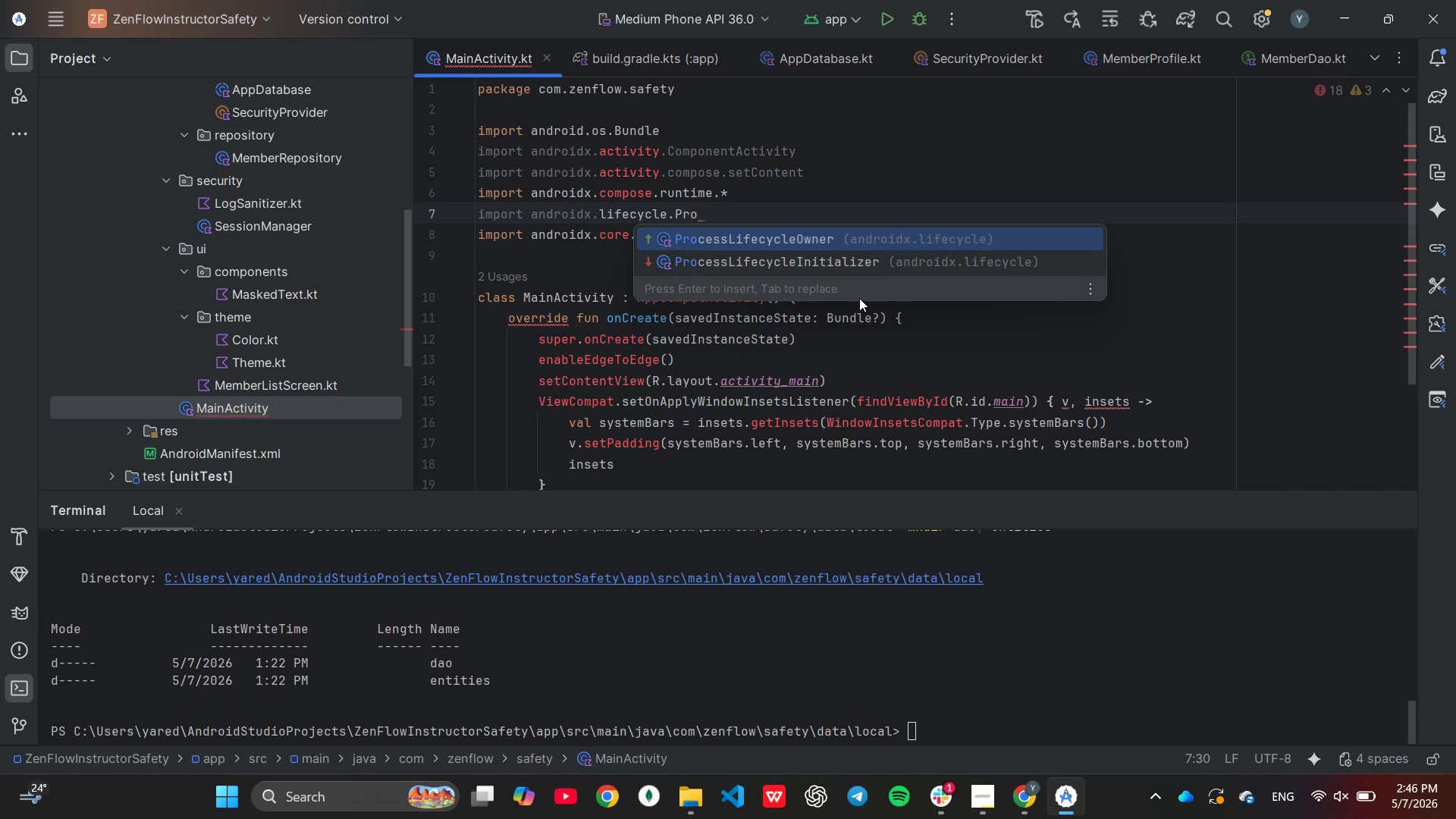 
key(Enter)
 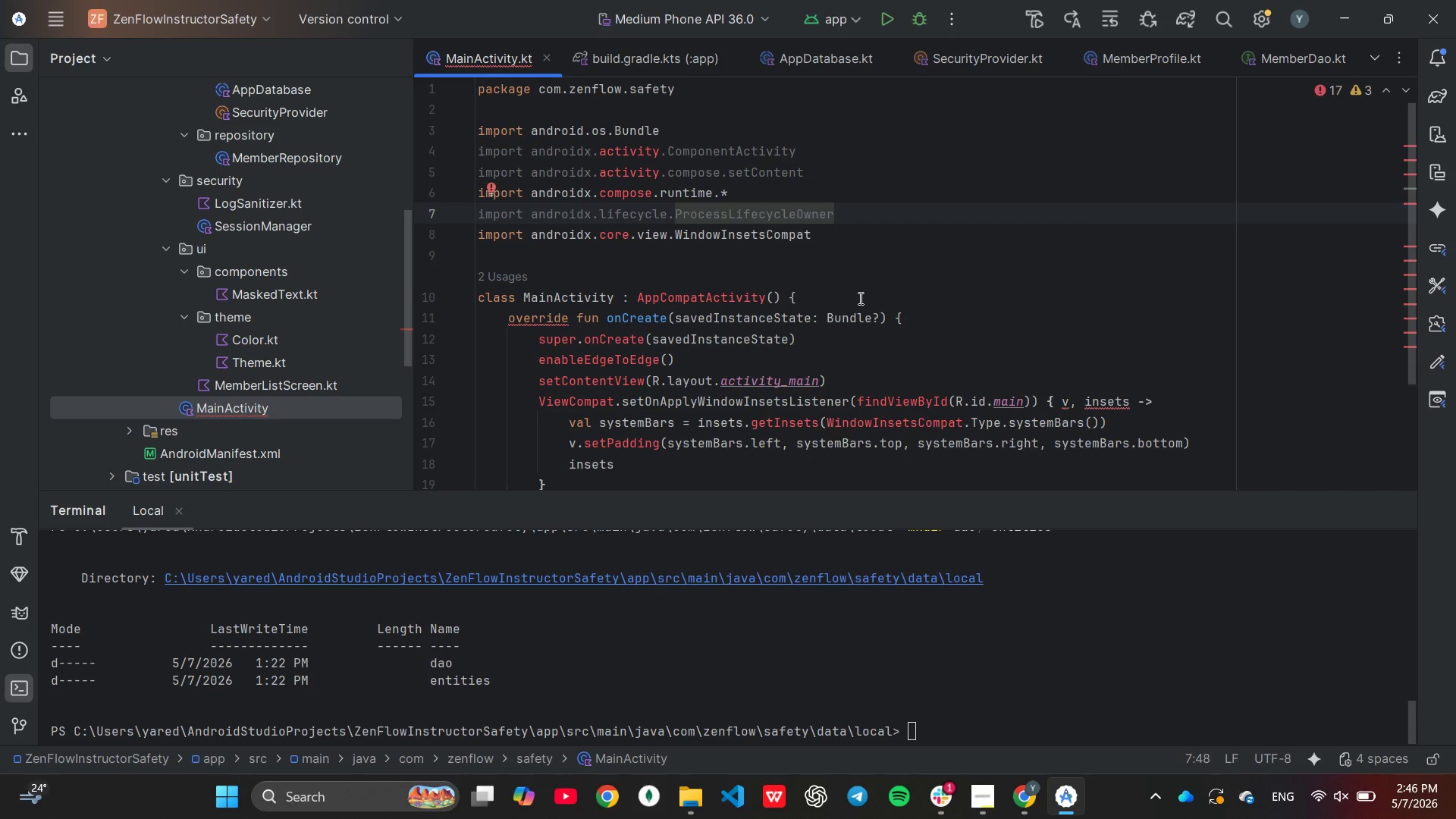 
key(Enter)
 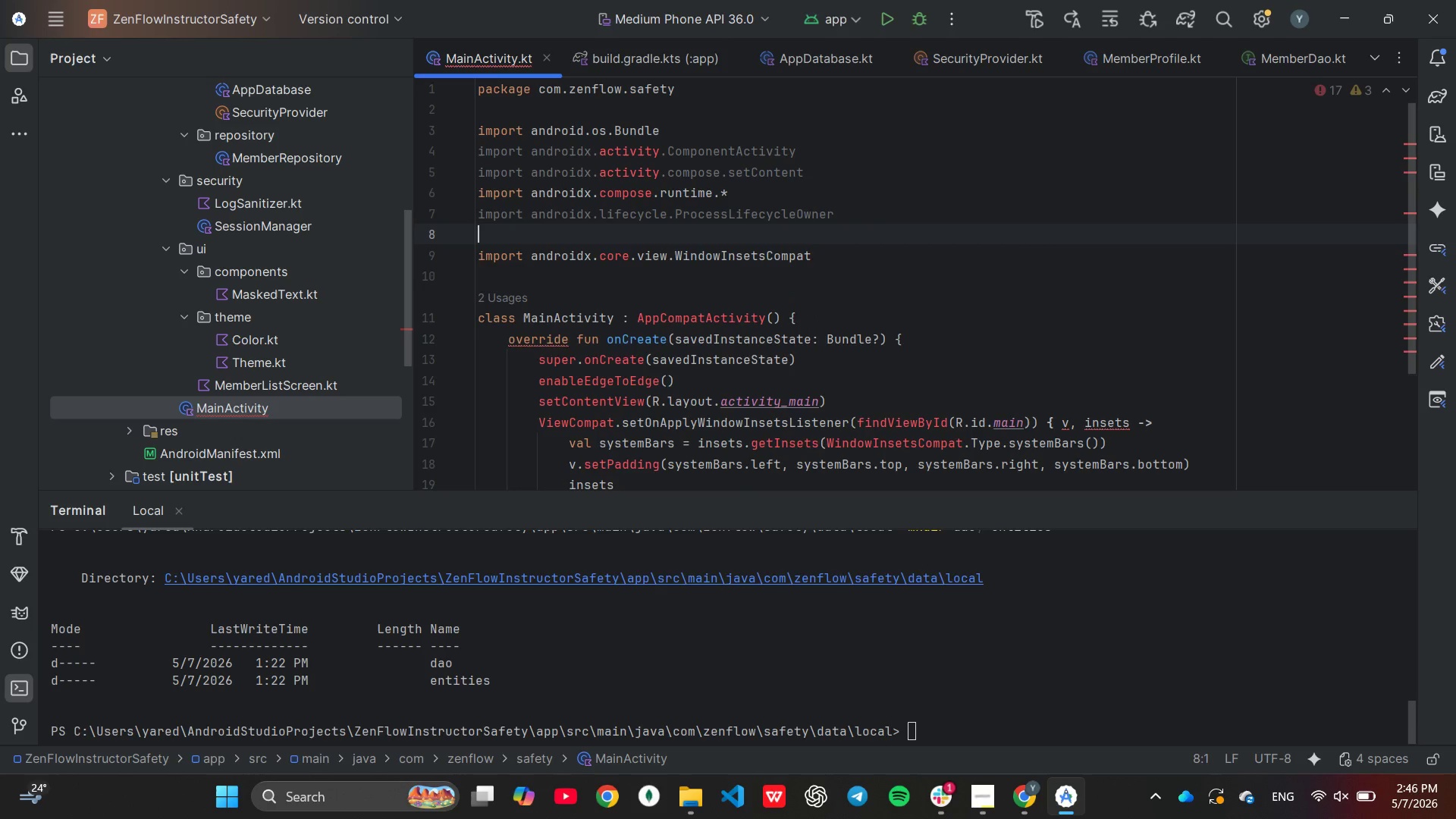 
type(im)
 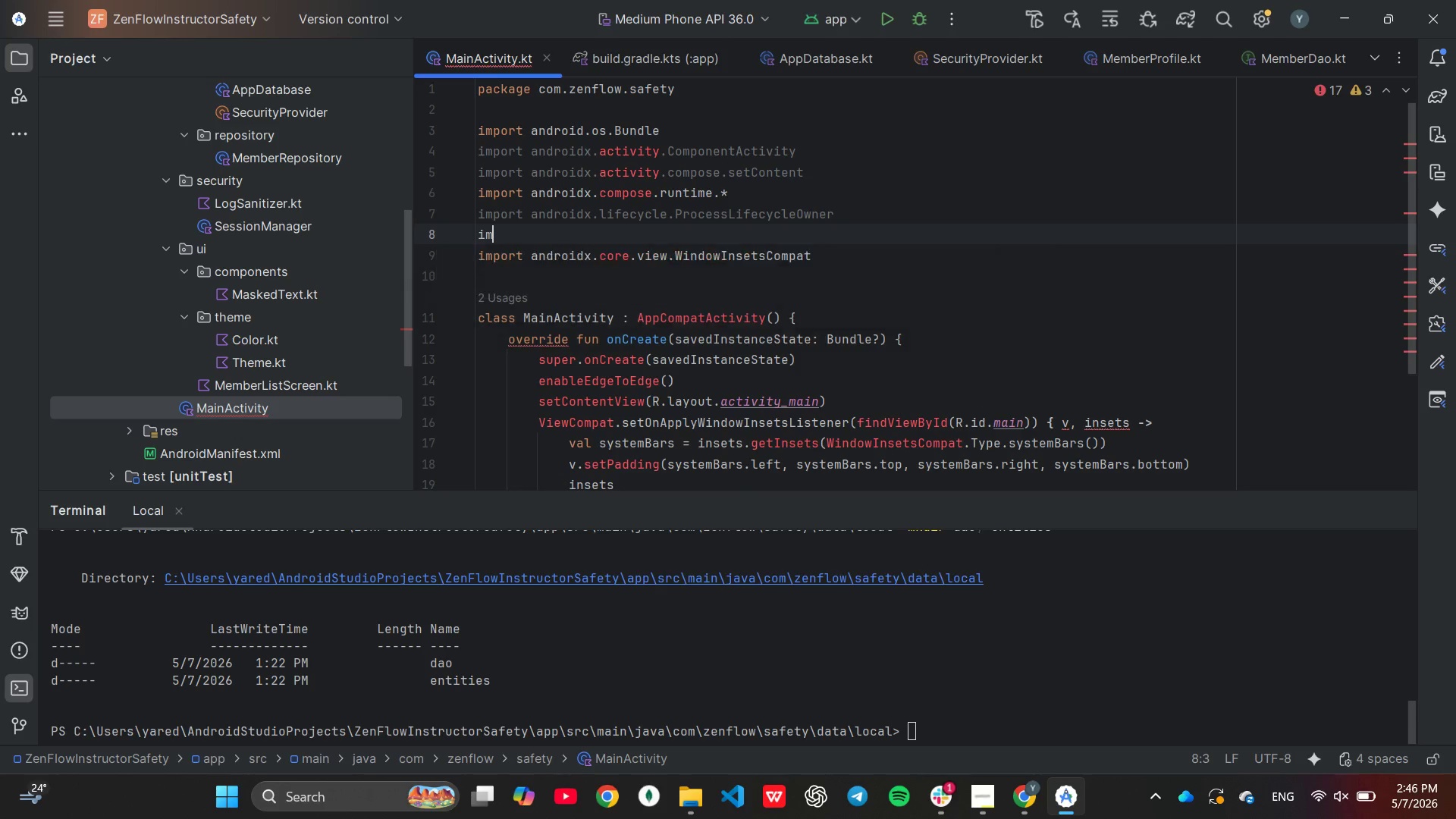 
key(Enter)
 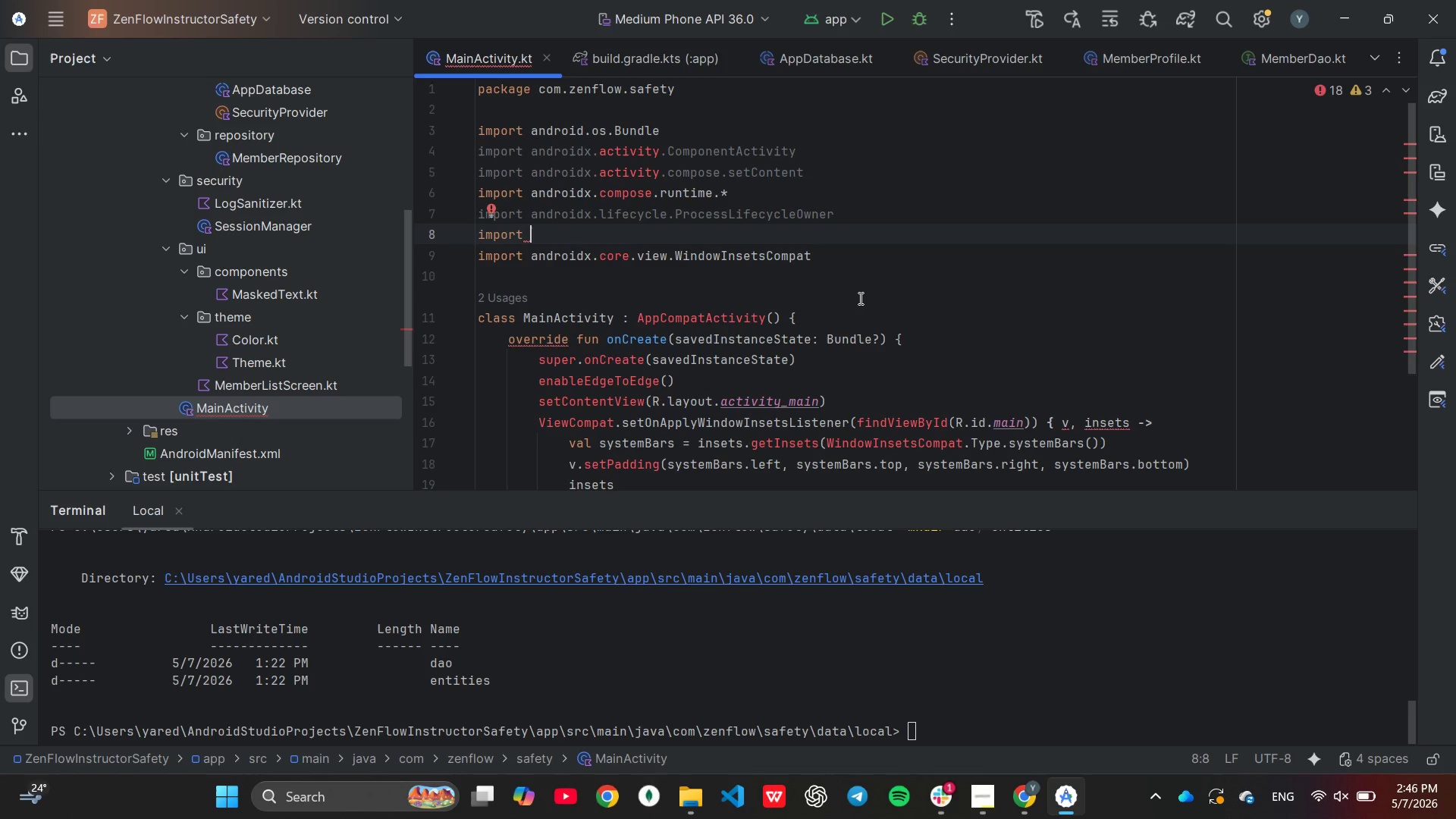 
type(and)
 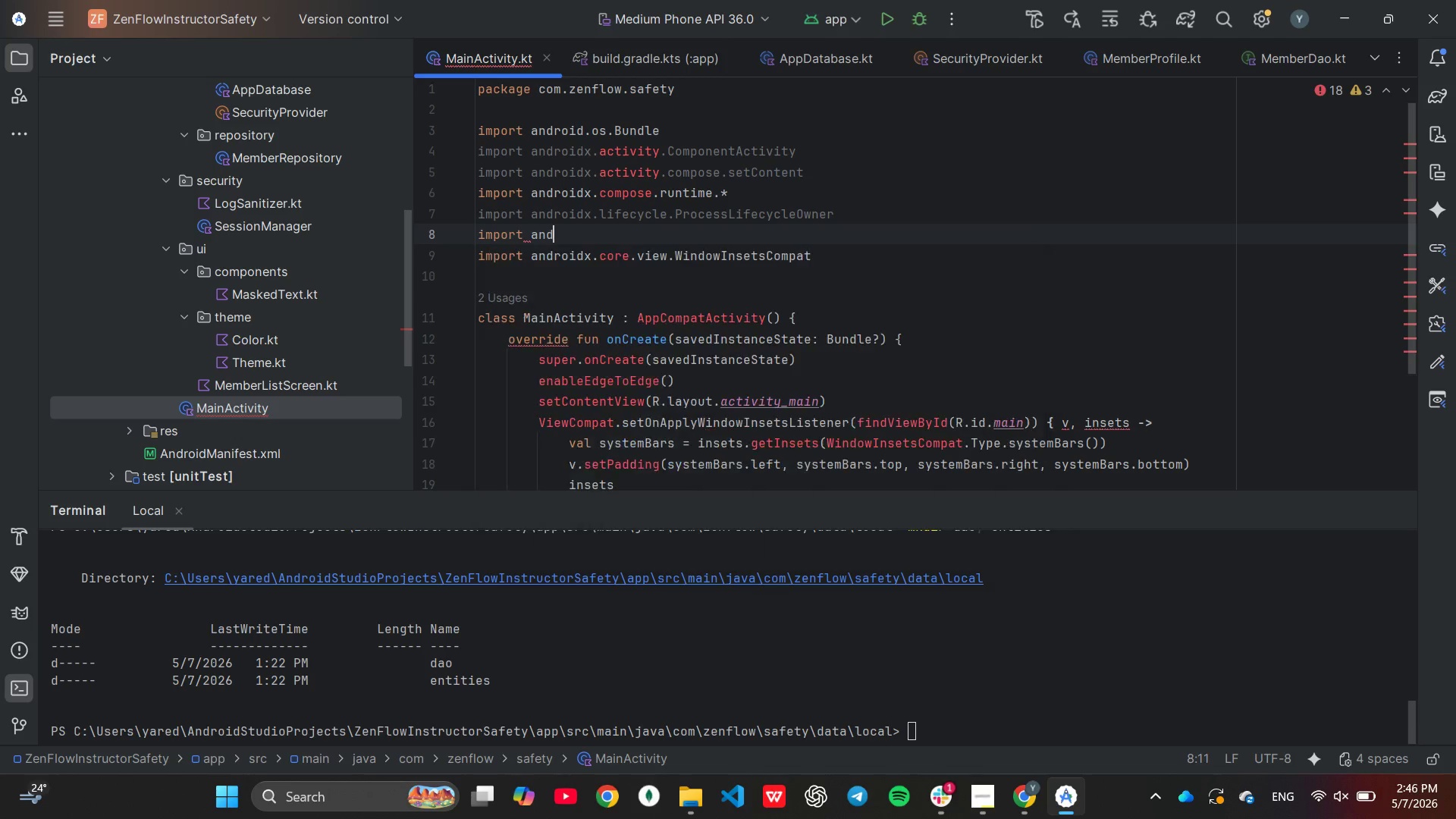 
key(Enter)
 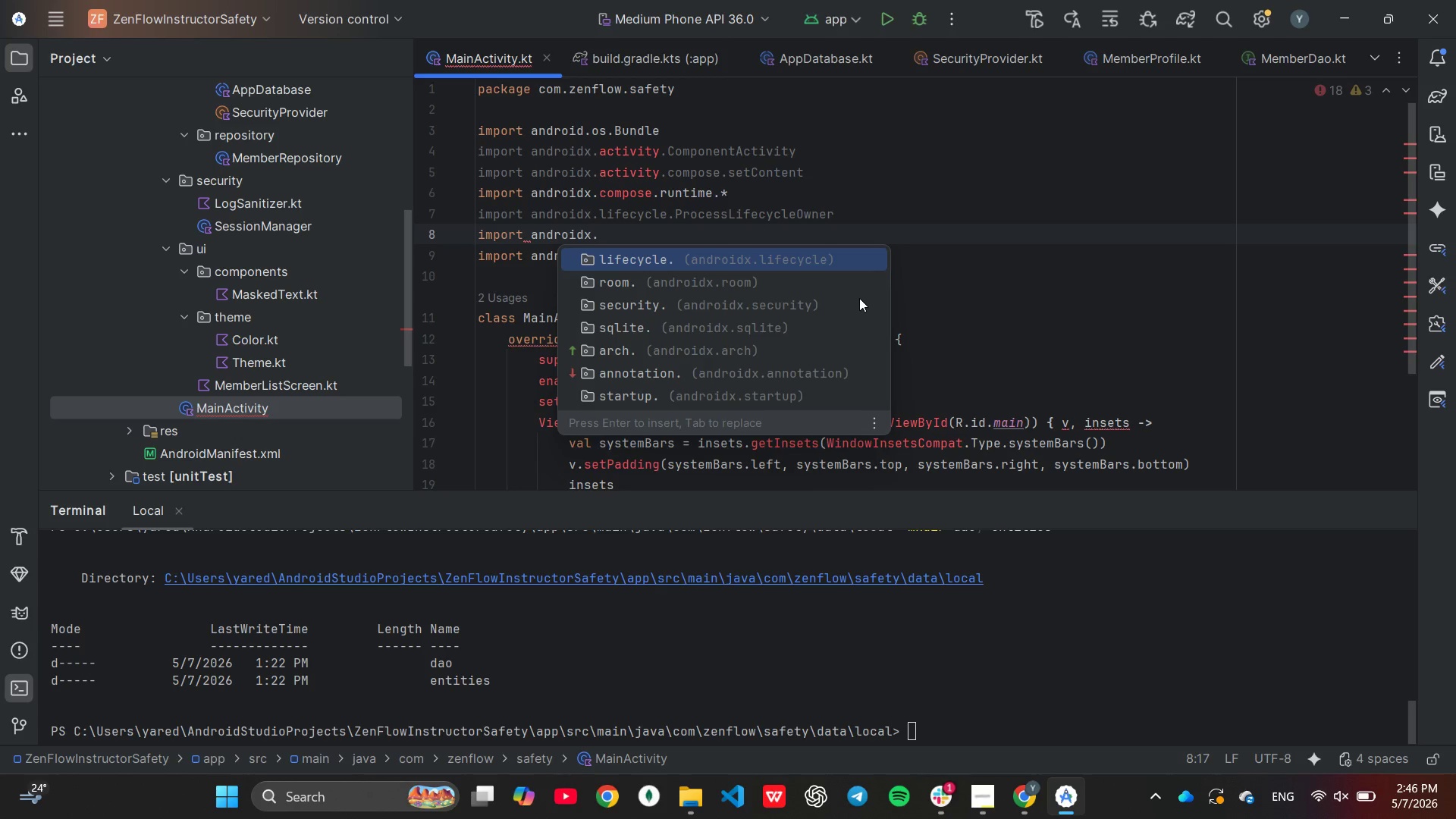 
key(Enter)
 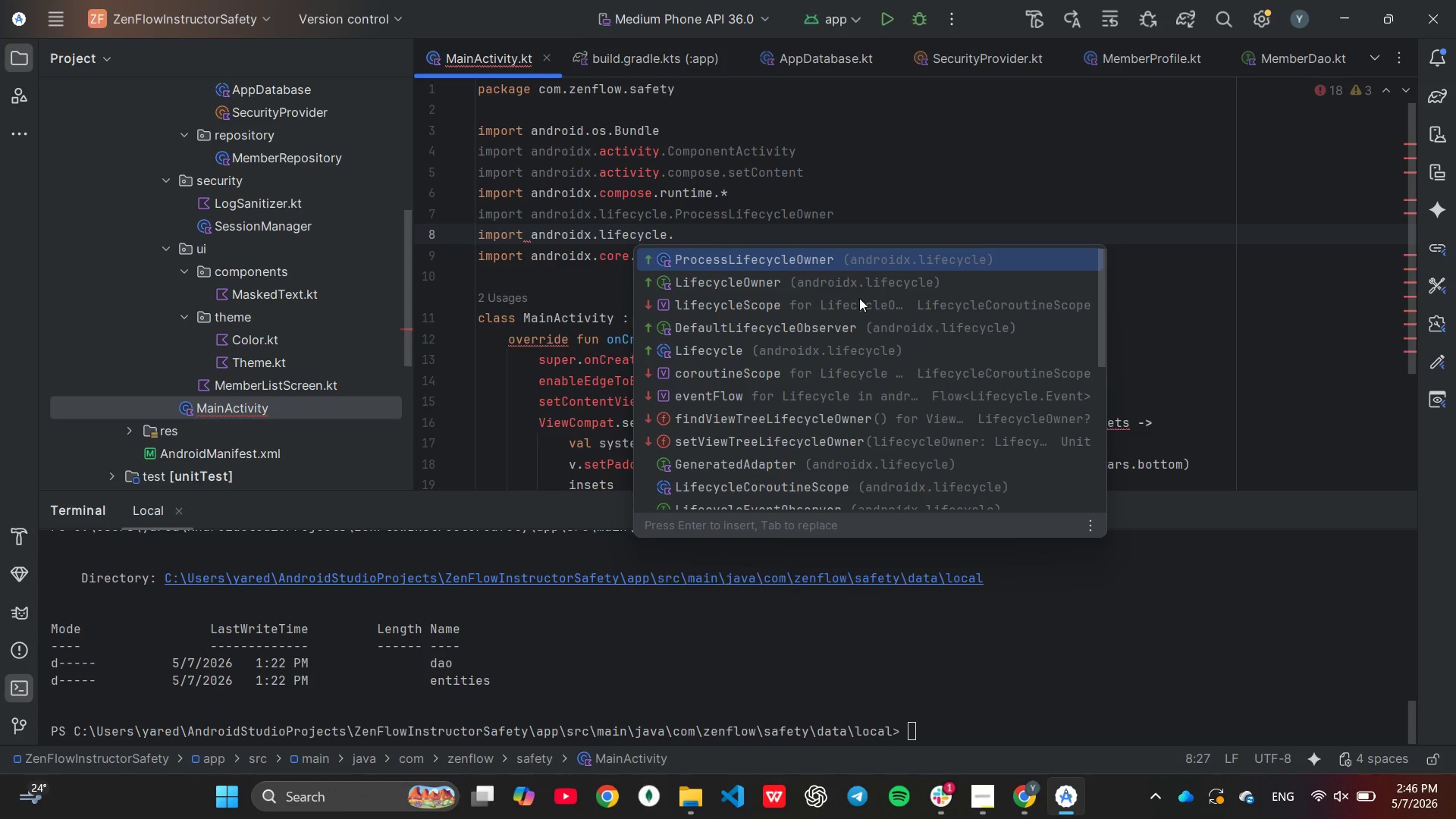 
key(ArrowRight)
 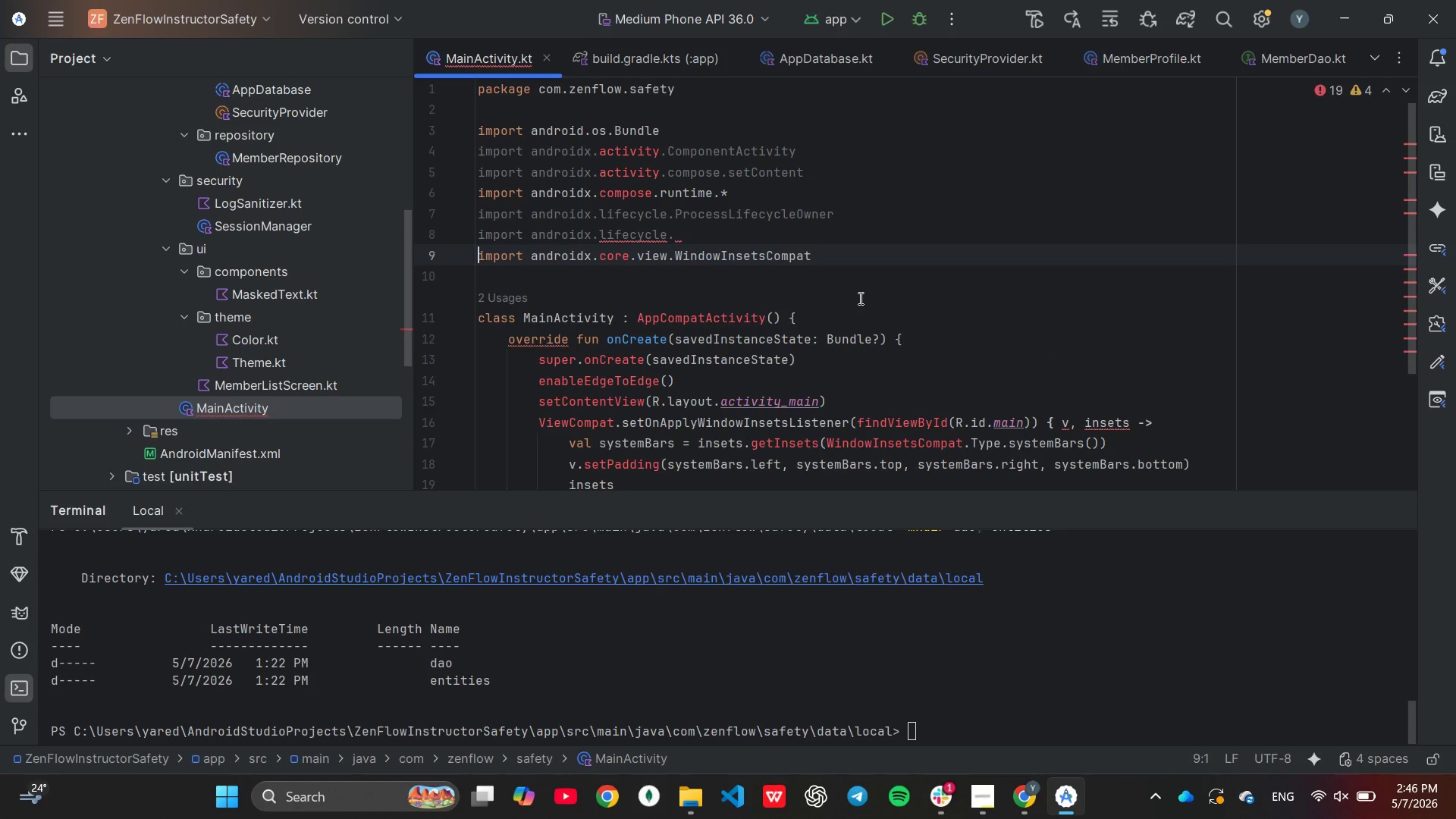 
key(ArrowLeft)
 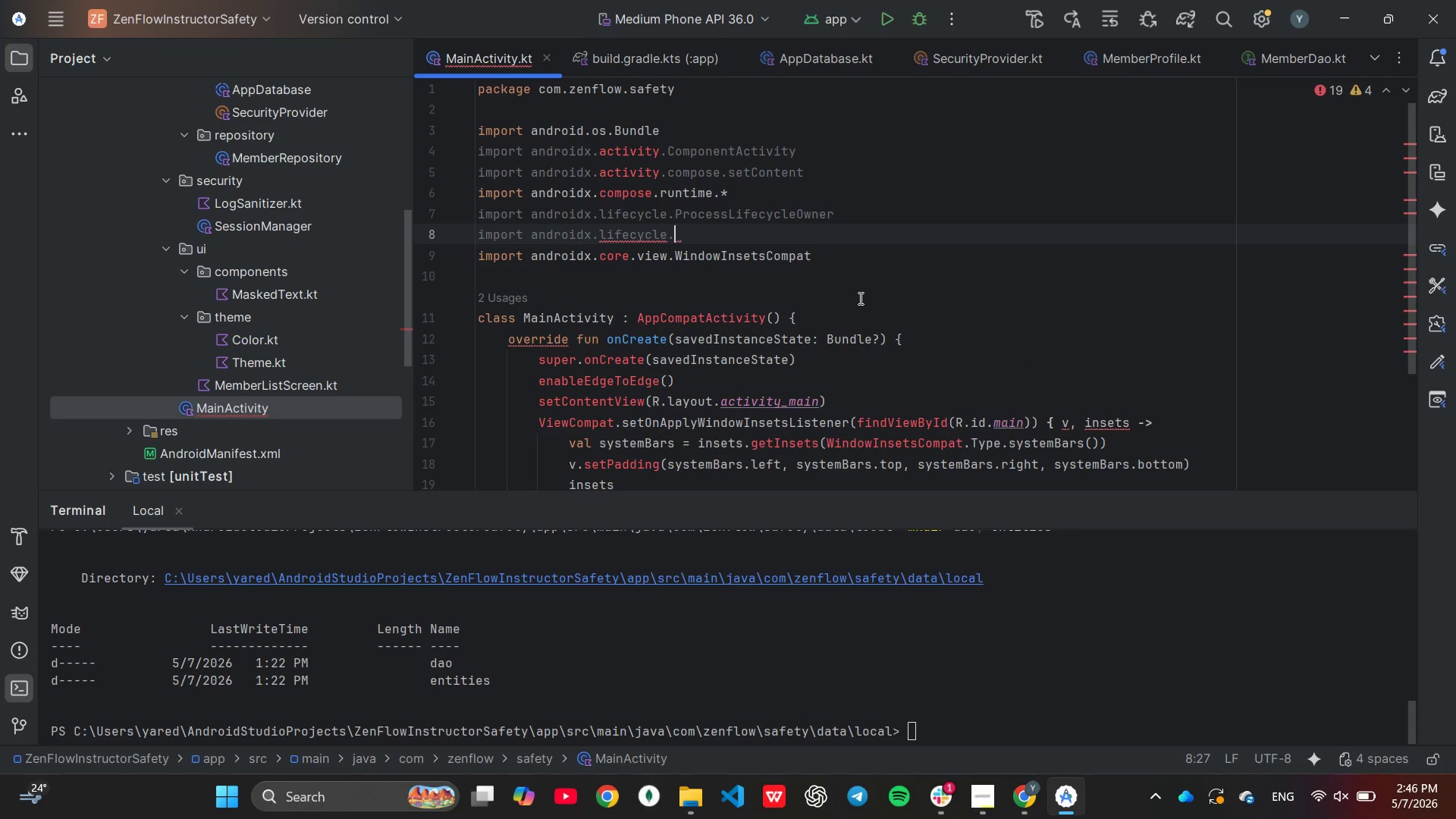 
type(lif)
 